 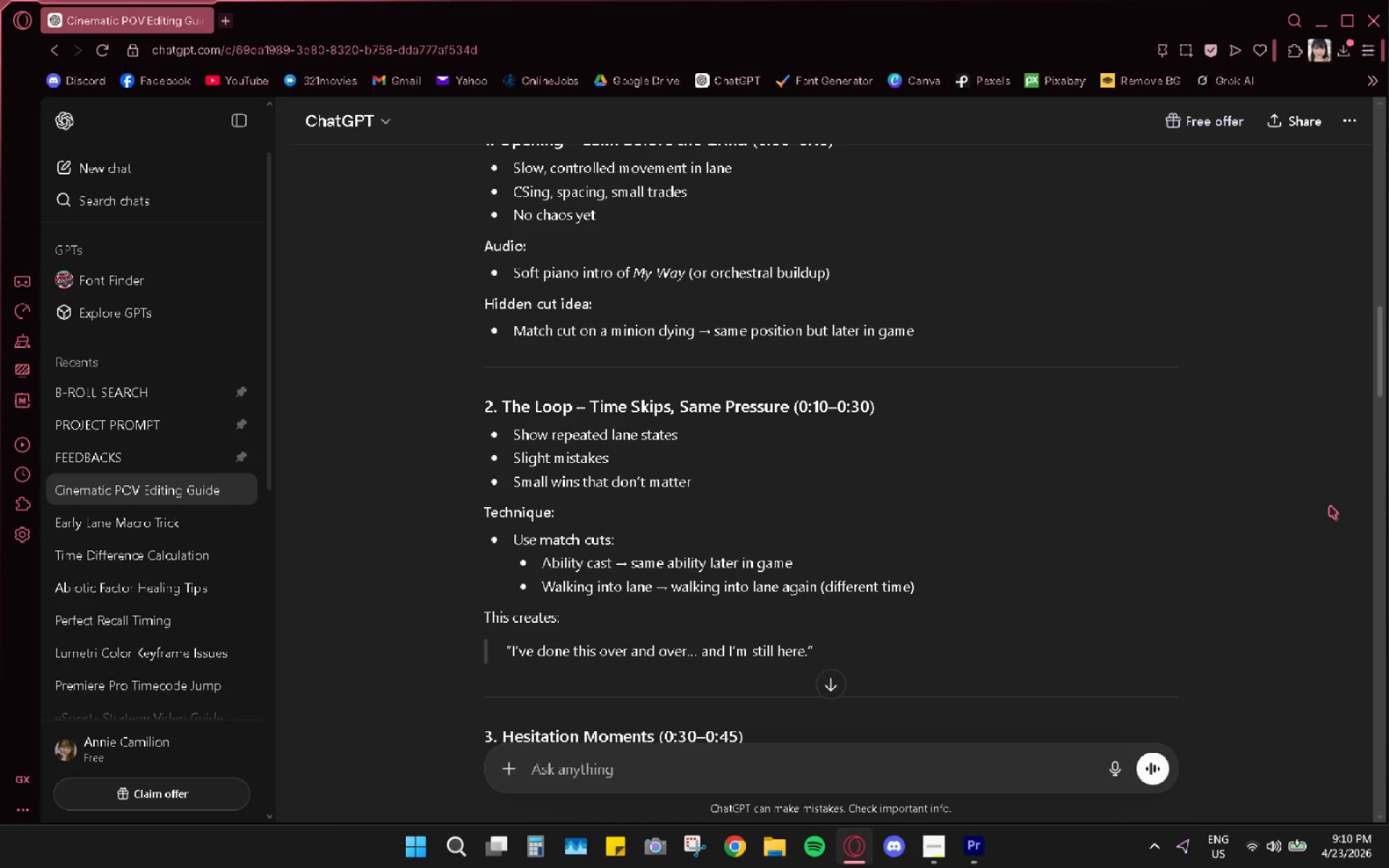 
scroll: coordinate [770, 668], scroll_direction: down, amount: 4.0
 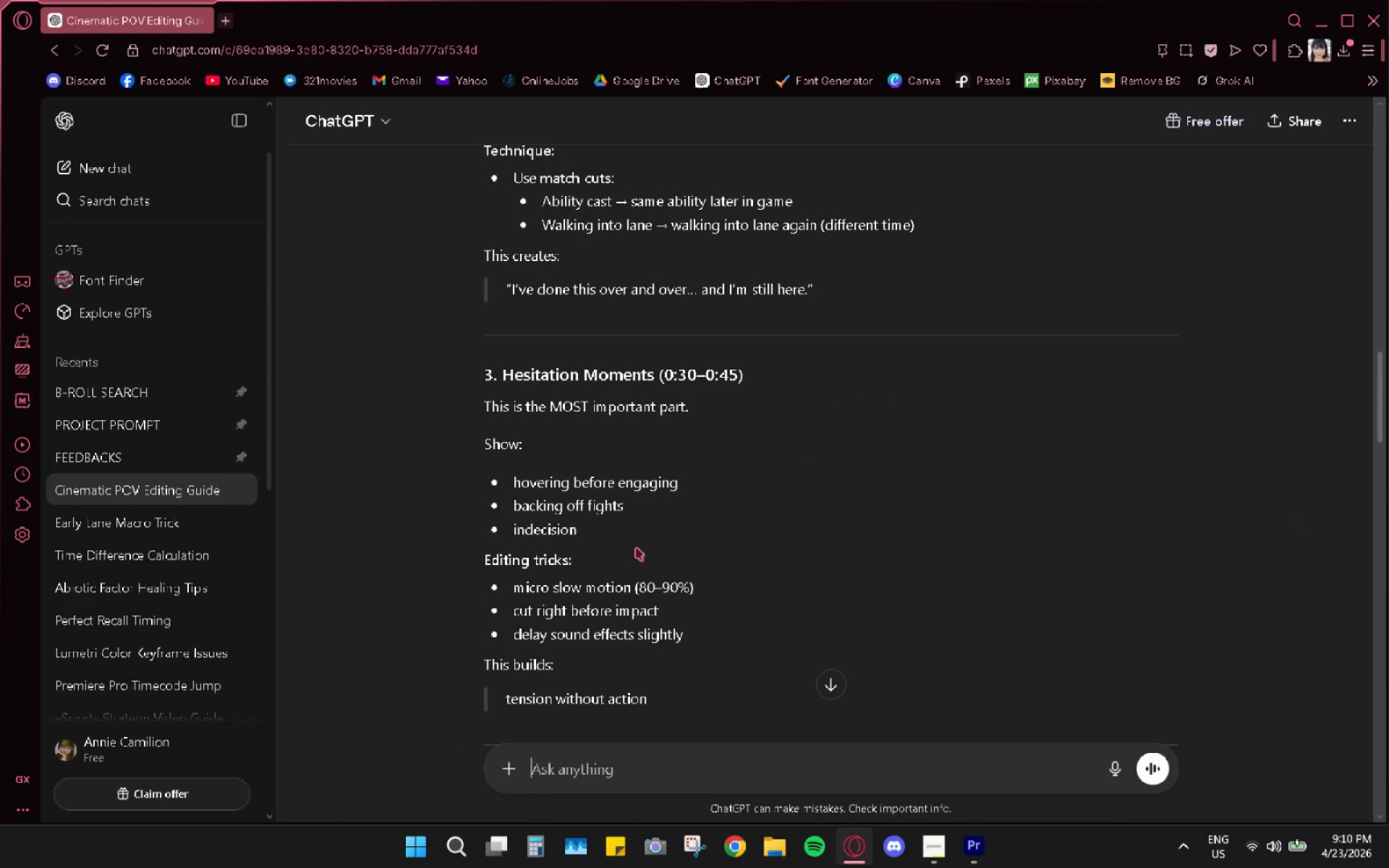 
scroll: coordinate [636, 547], scroll_direction: up, amount: 2.0
 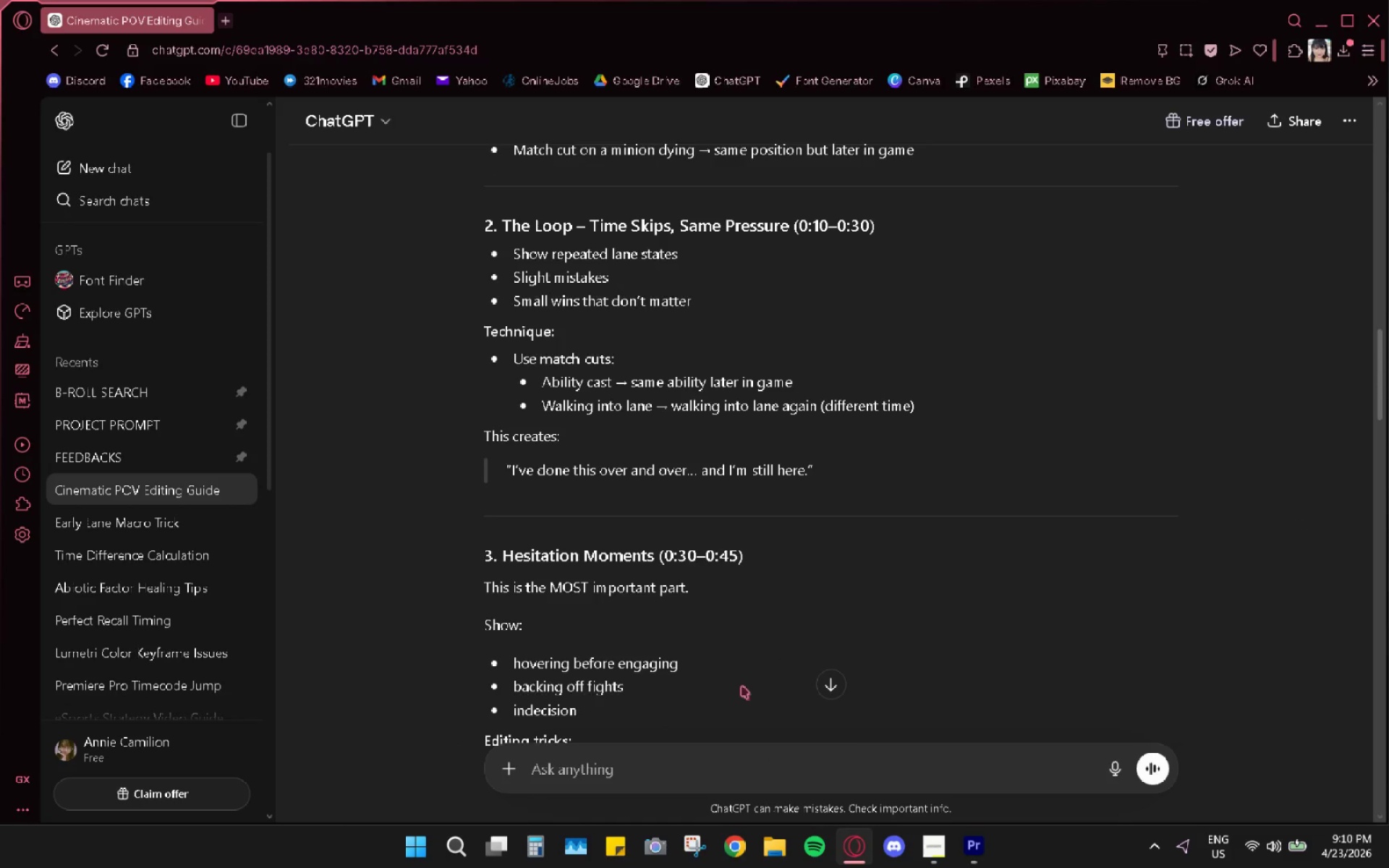 
wait(5.93)
 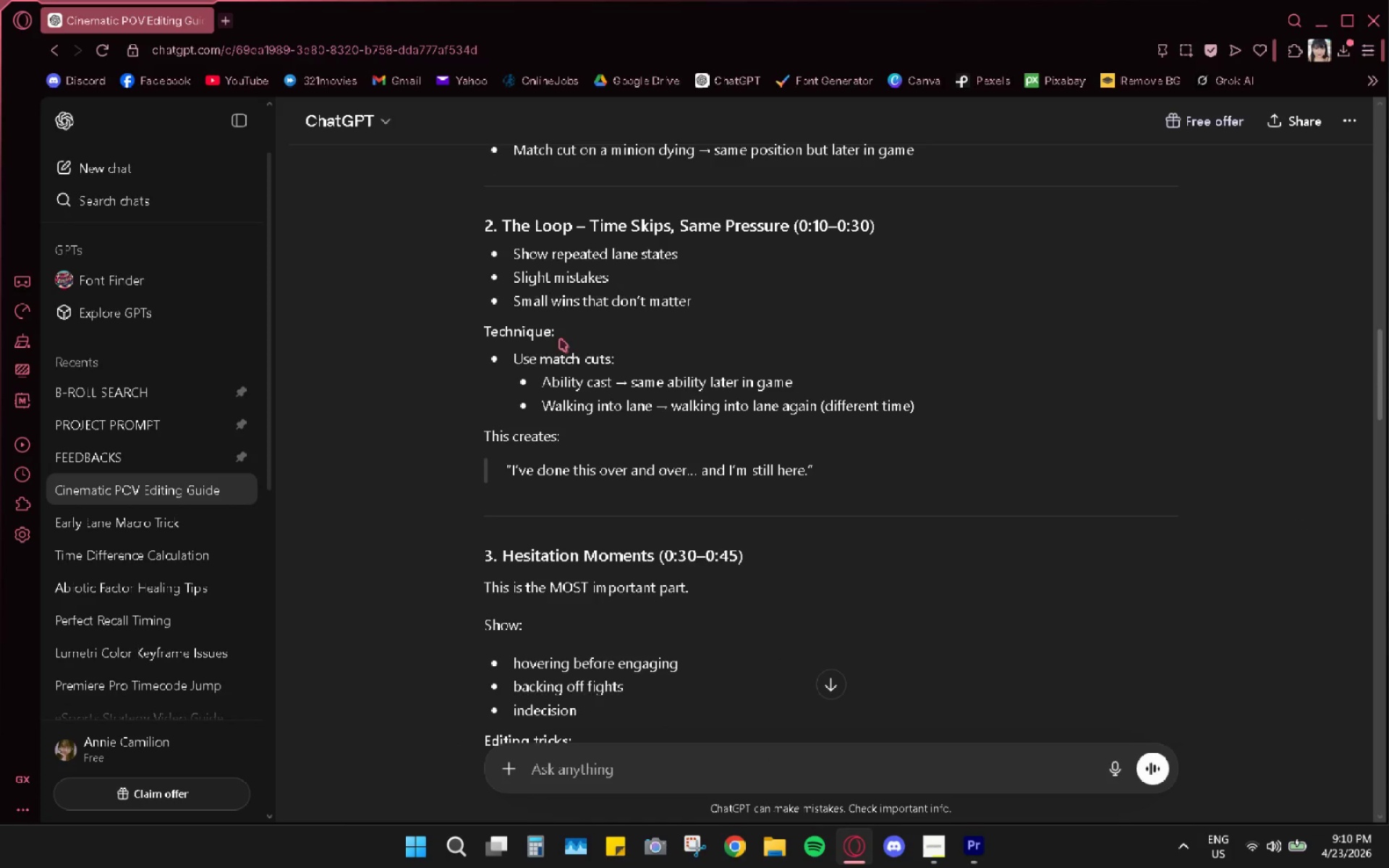 
double_click([979, 836])
 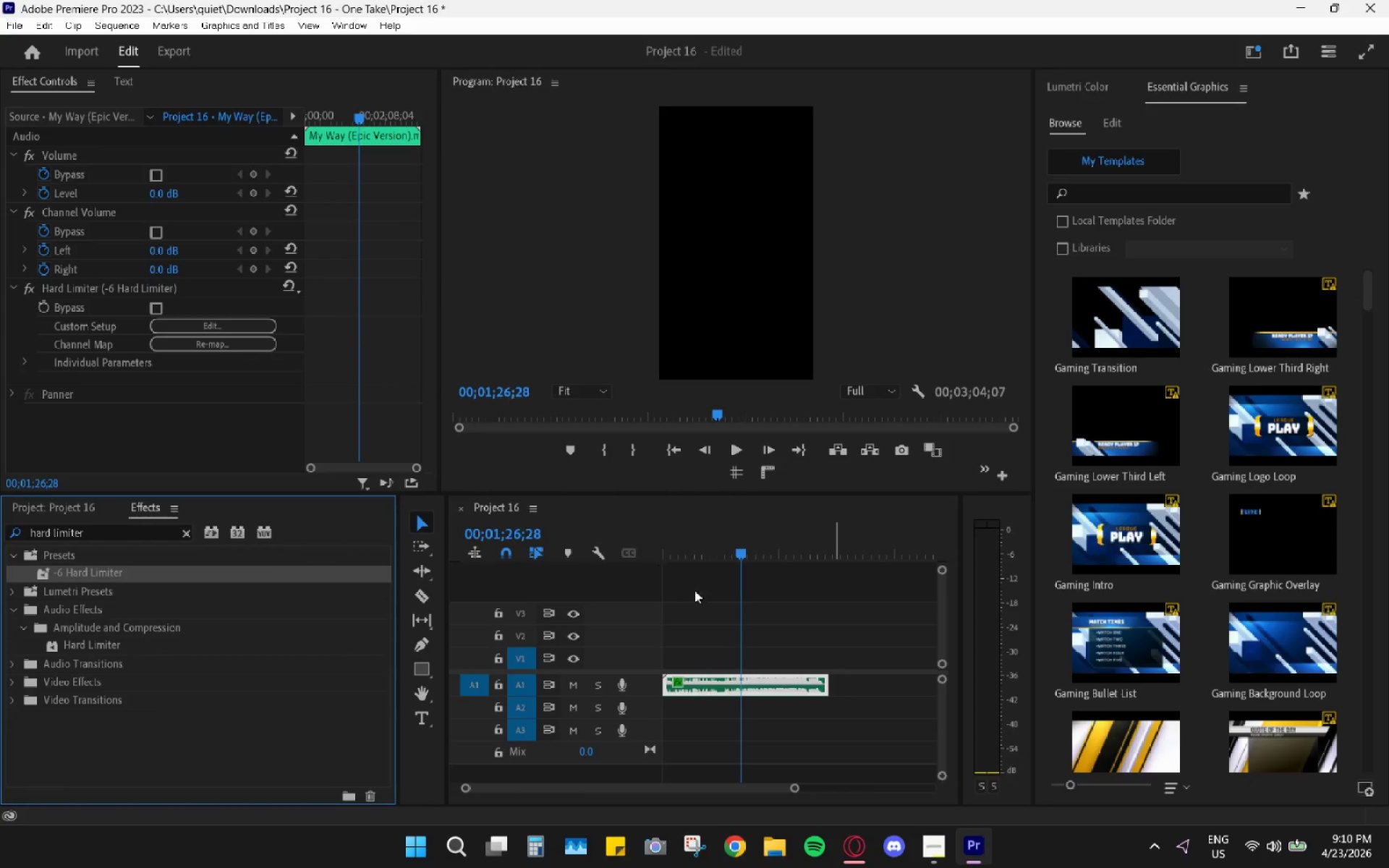 
left_click_drag(start_coordinate=[705, 548], to_coordinate=[755, 556])
 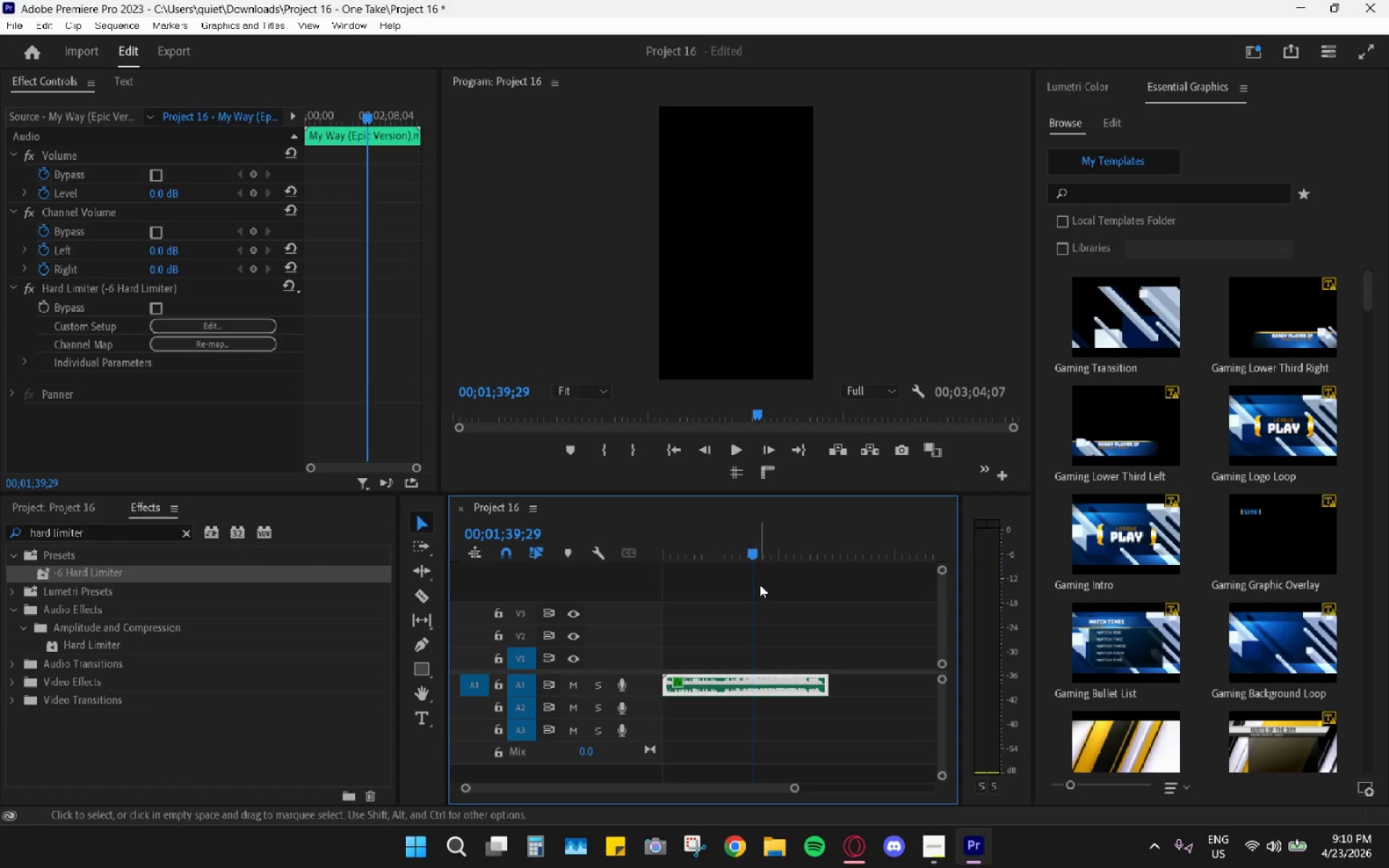 
hold_key(key=AltLeft, duration=0.73)
scroll: coordinate [768, 635], scroll_direction: up, amount: 10.0
 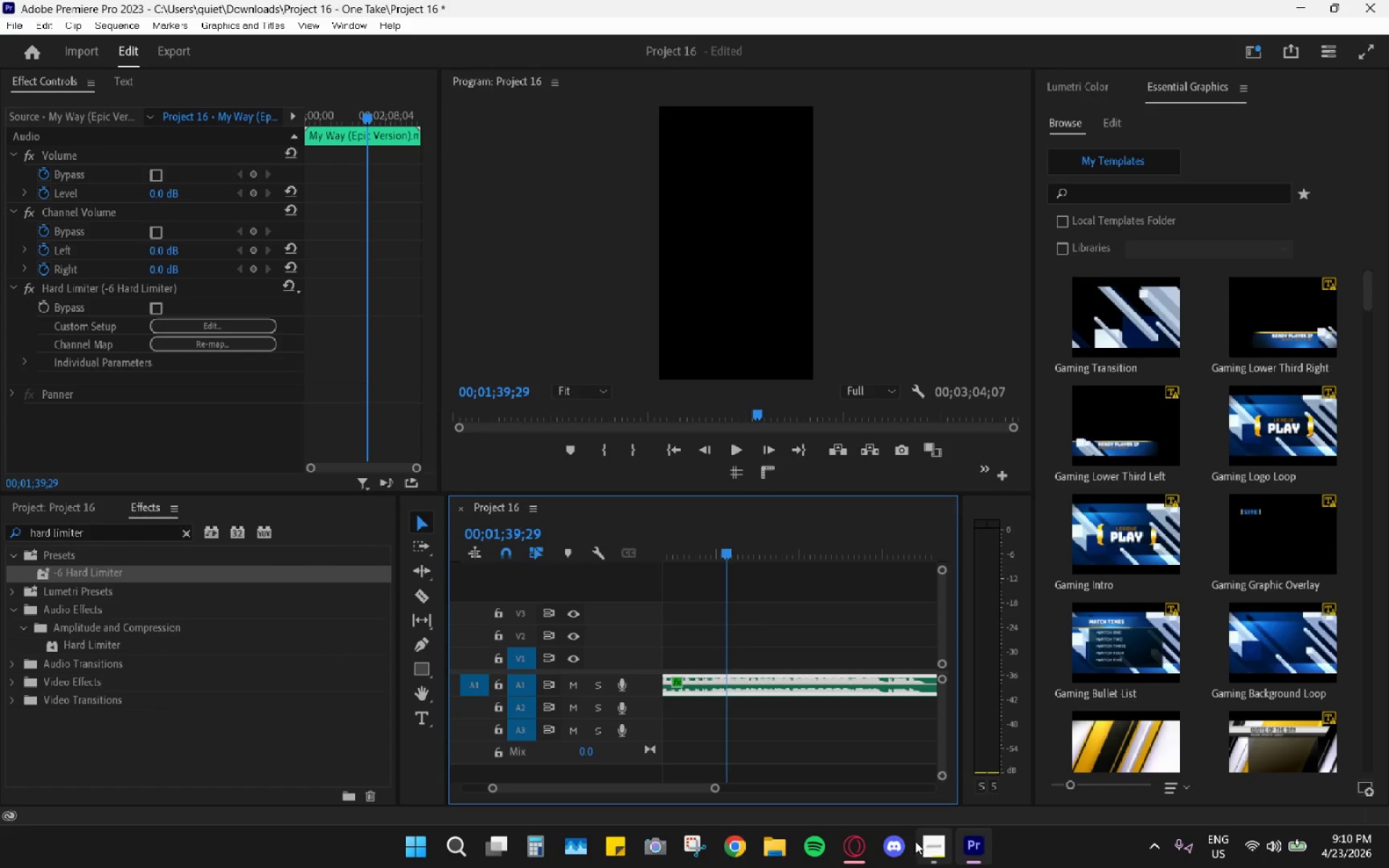 
left_click([924, 842])
 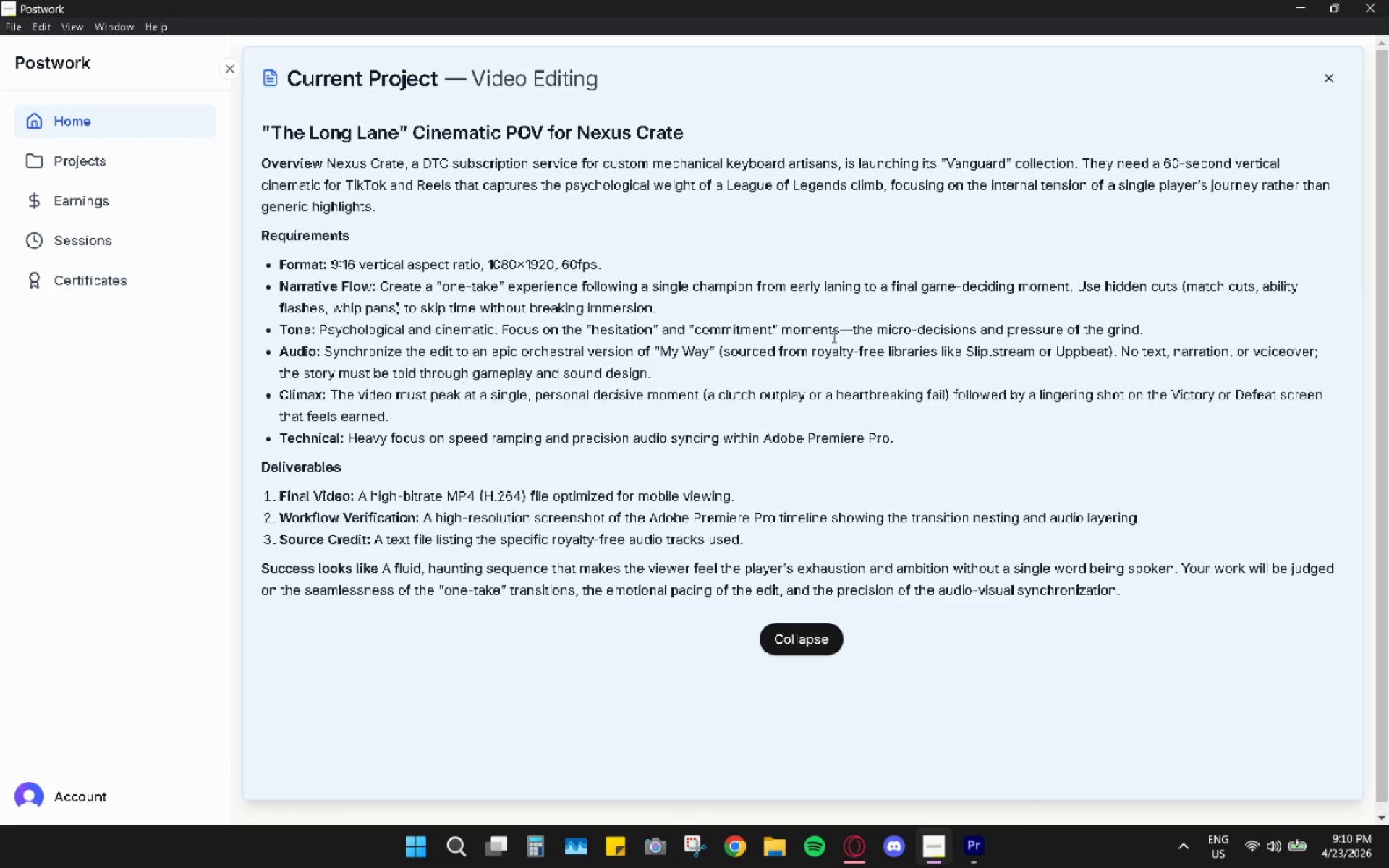 
wait(5.2)
 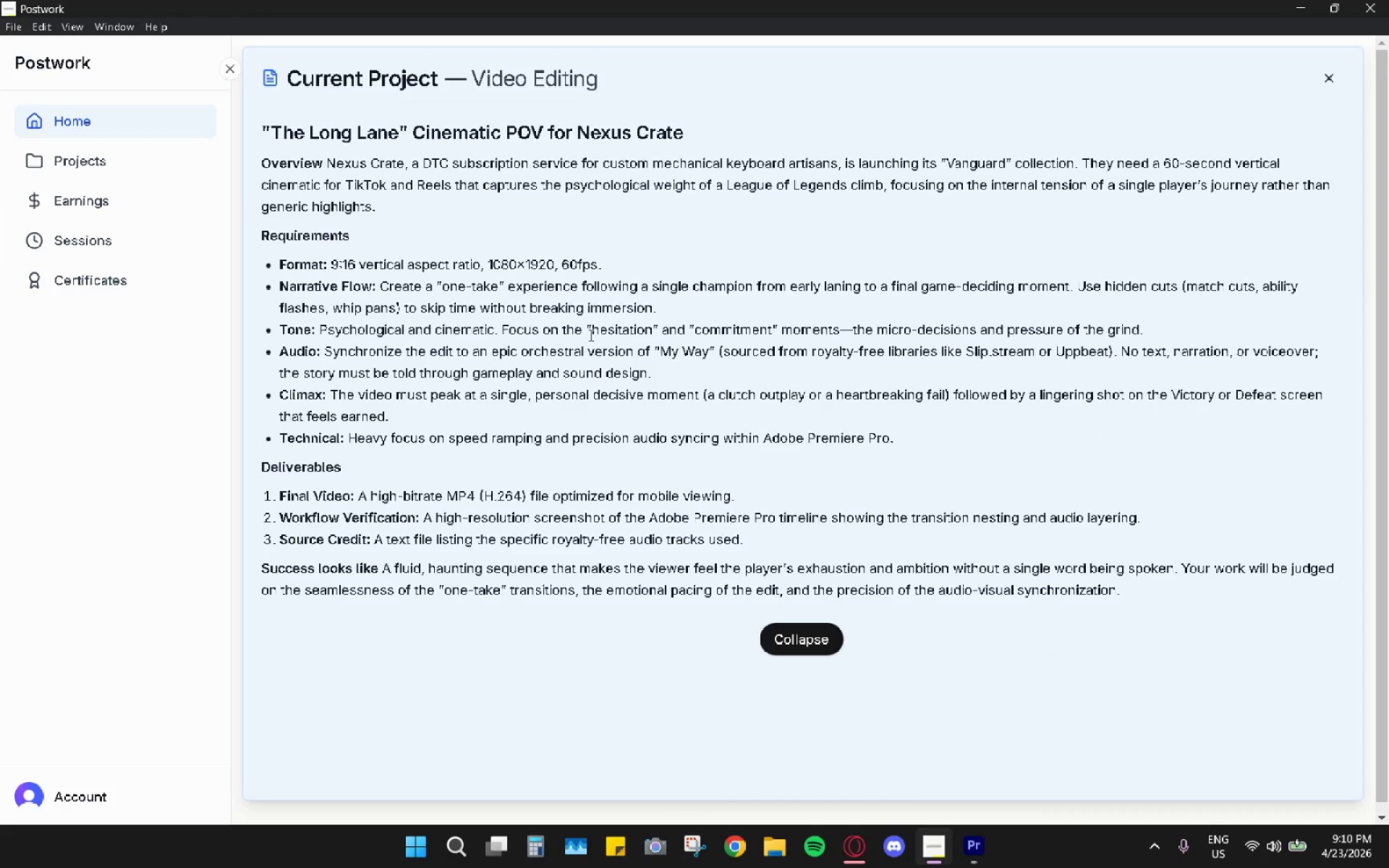 
hold_key(key=AltLeft, duration=0.33)
hold_key(key=AltLeft, duration=0.88)
scroll: coordinate [836, 681], scroll_direction: up, amount: 12.0
 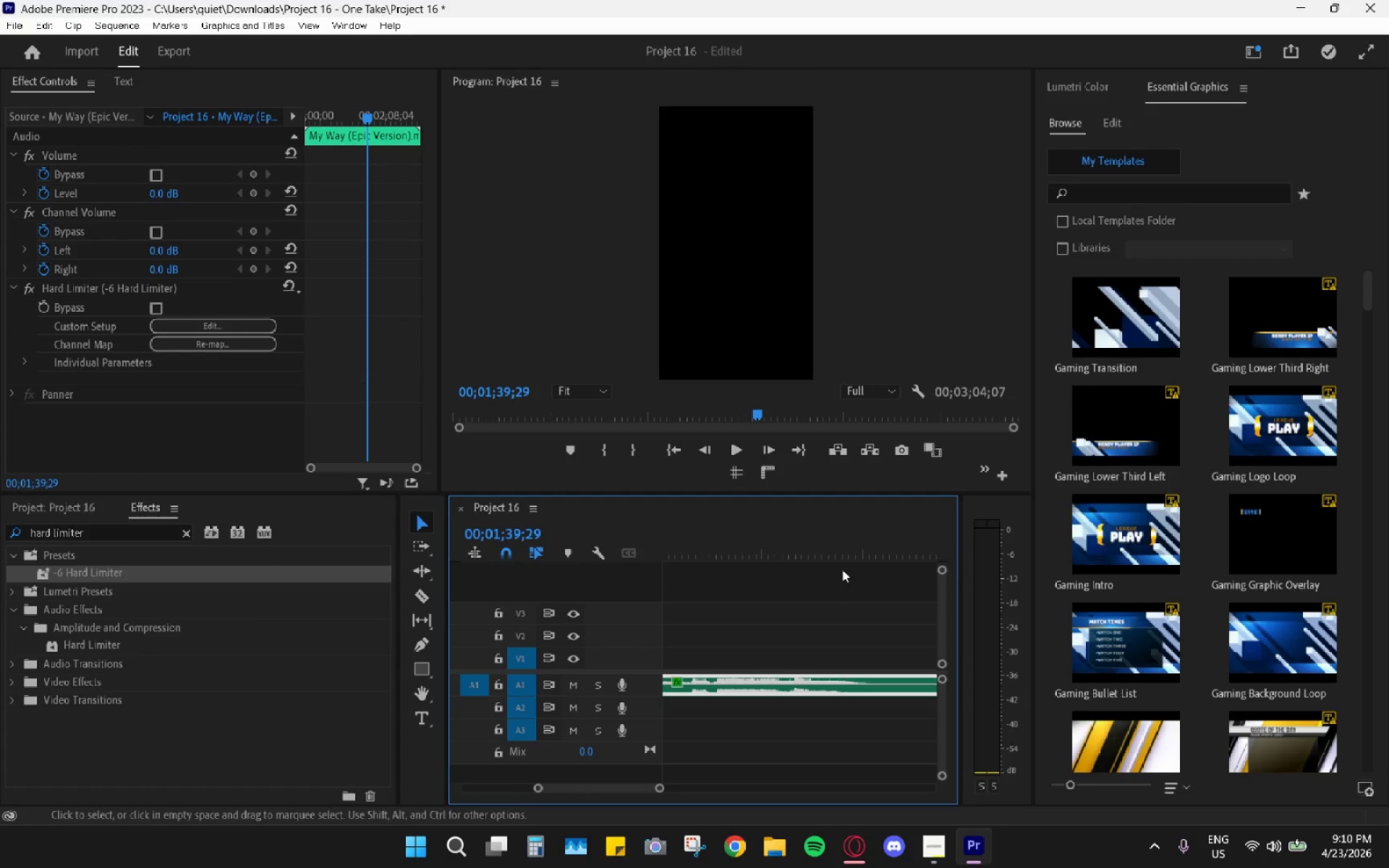 
left_click_drag(start_coordinate=[842, 537], to_coordinate=[822, 535])
 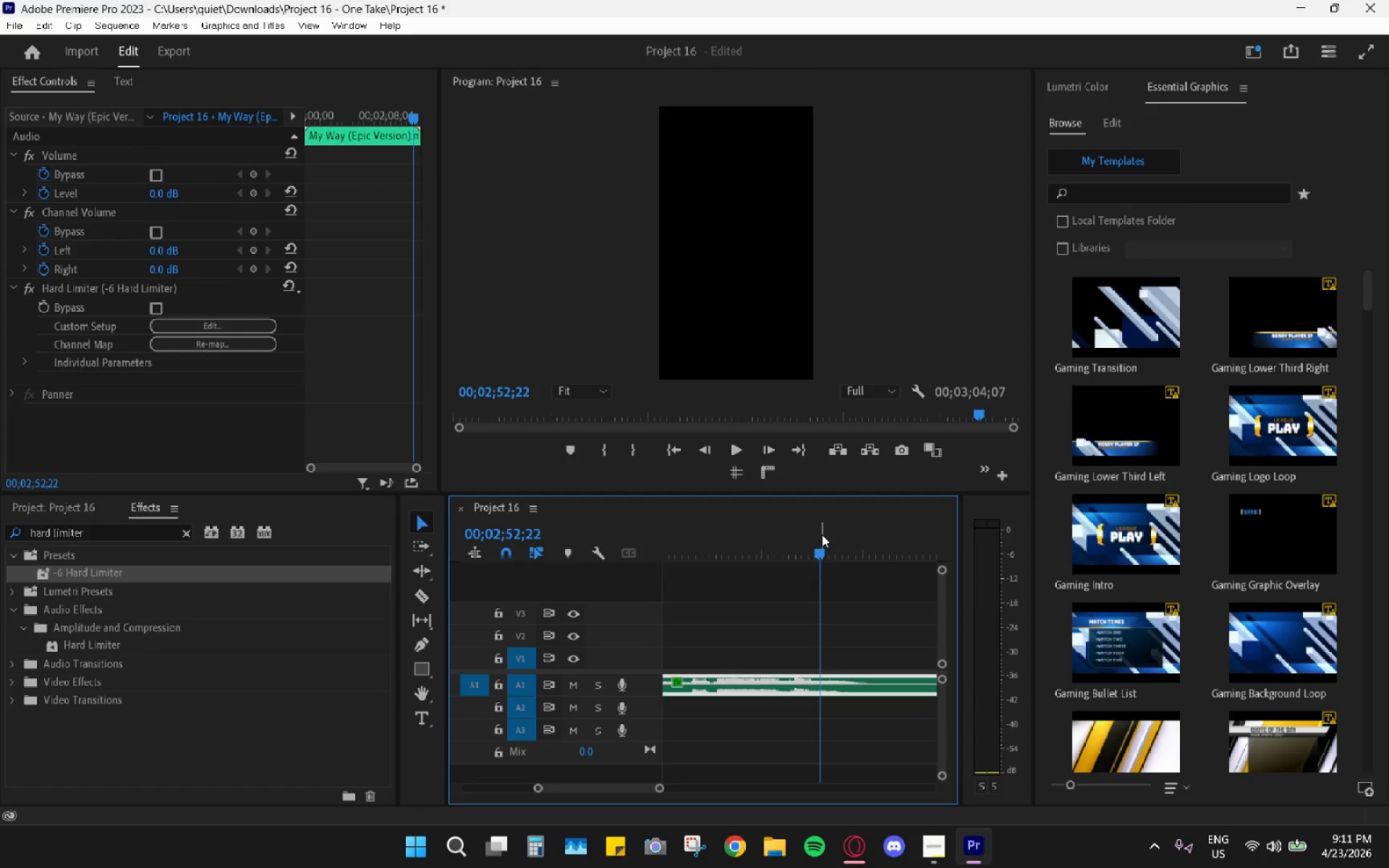 
key(Space)
 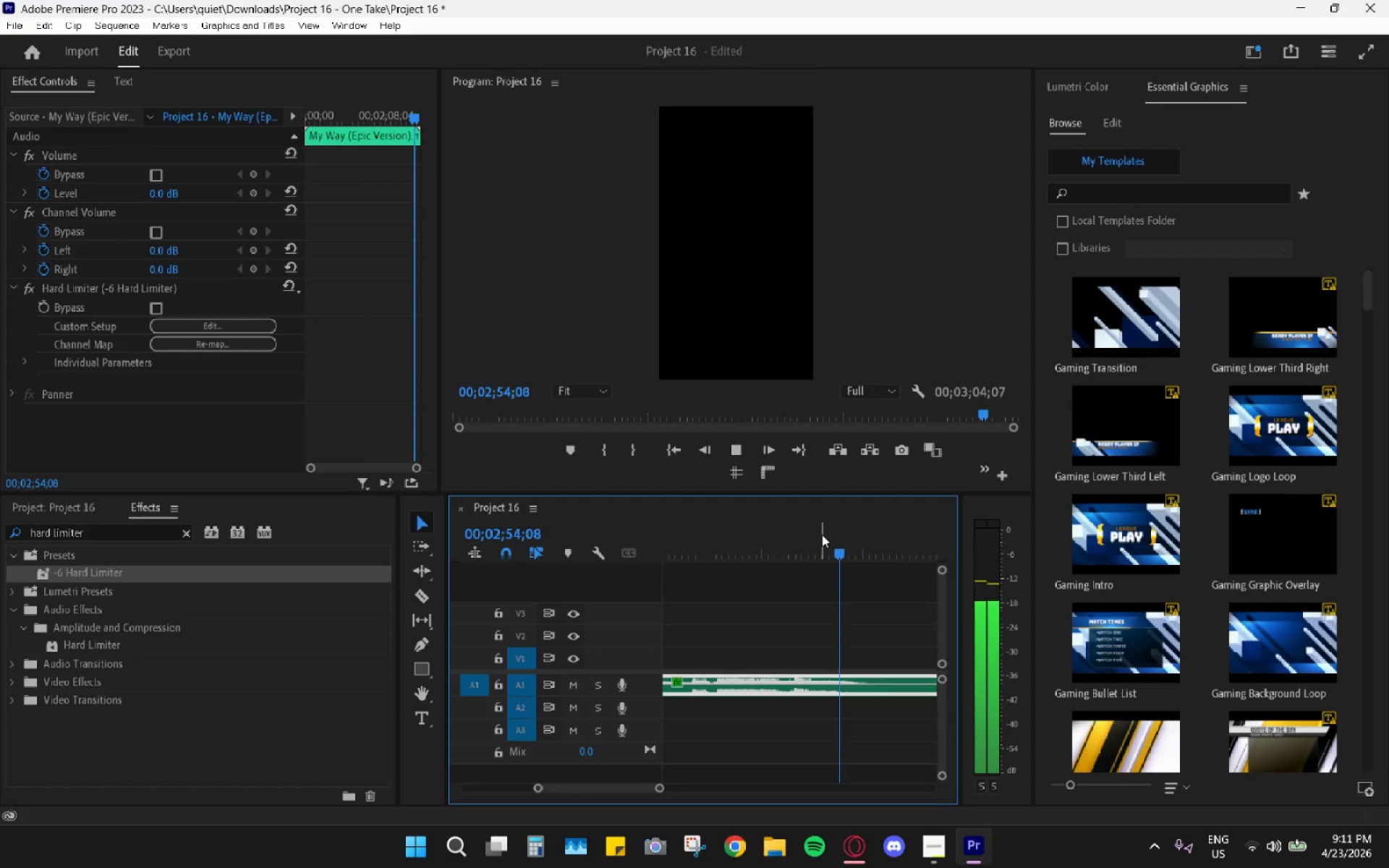 
key(Space)
 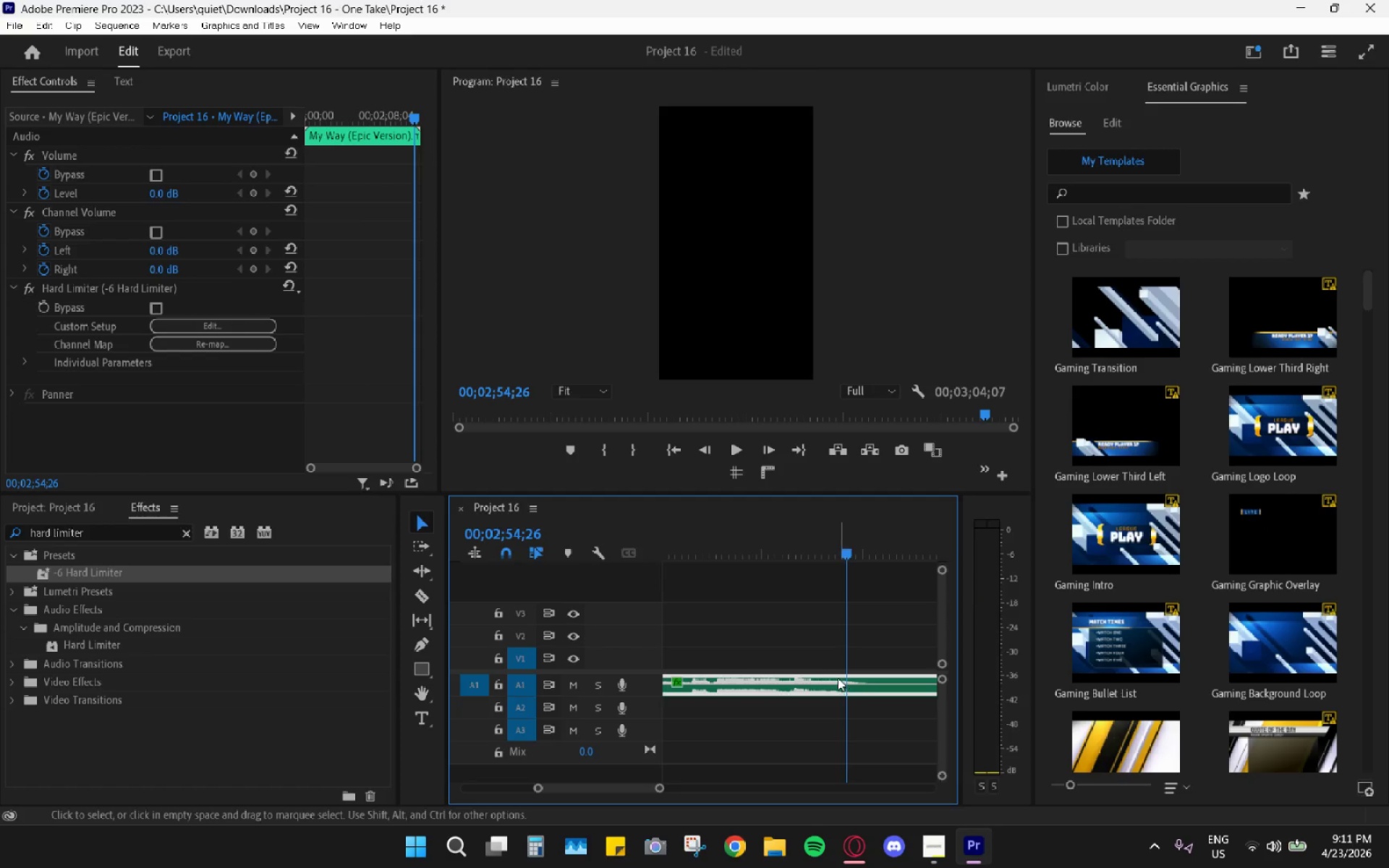 
key(C)
 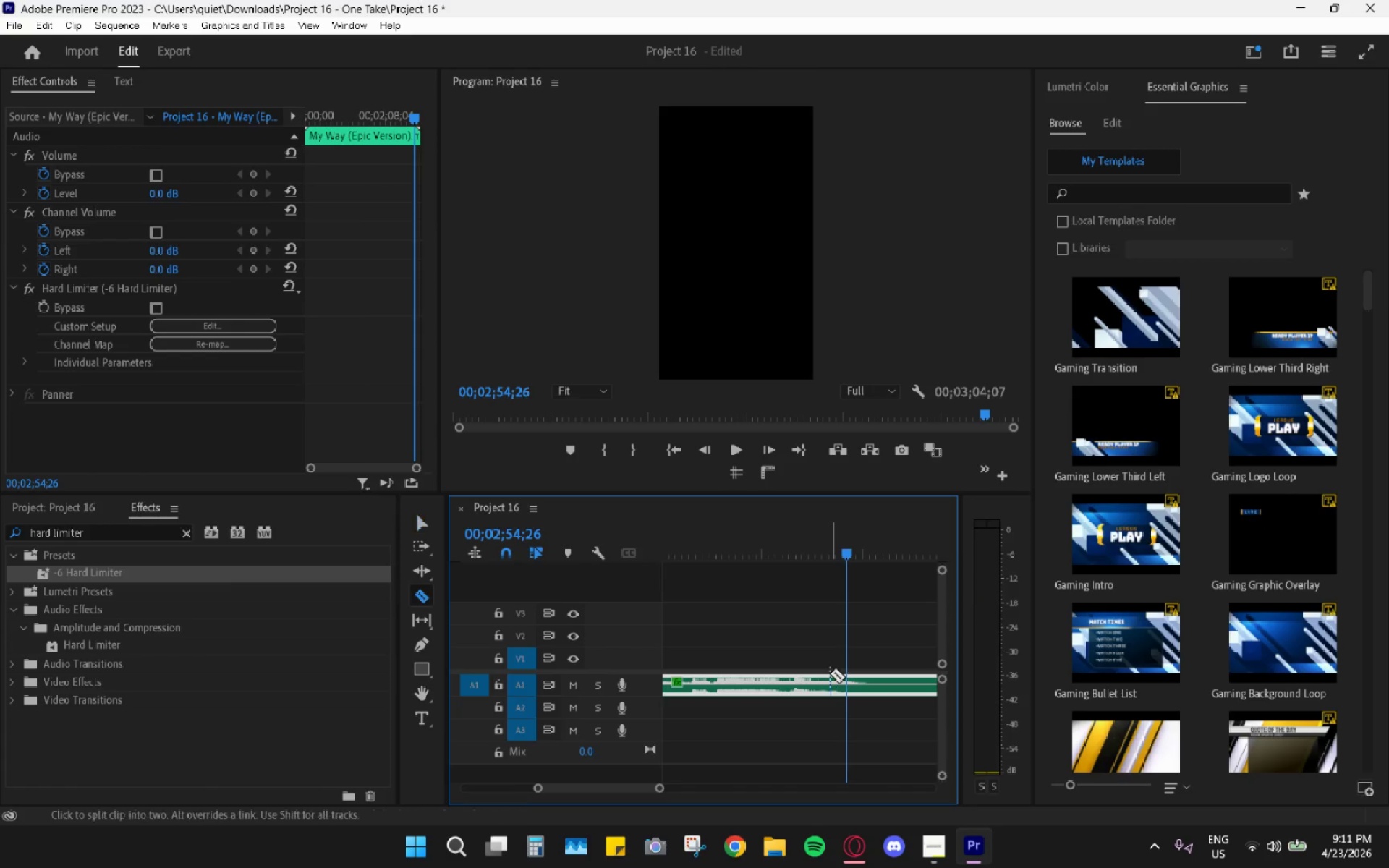 
left_click([830, 673])
 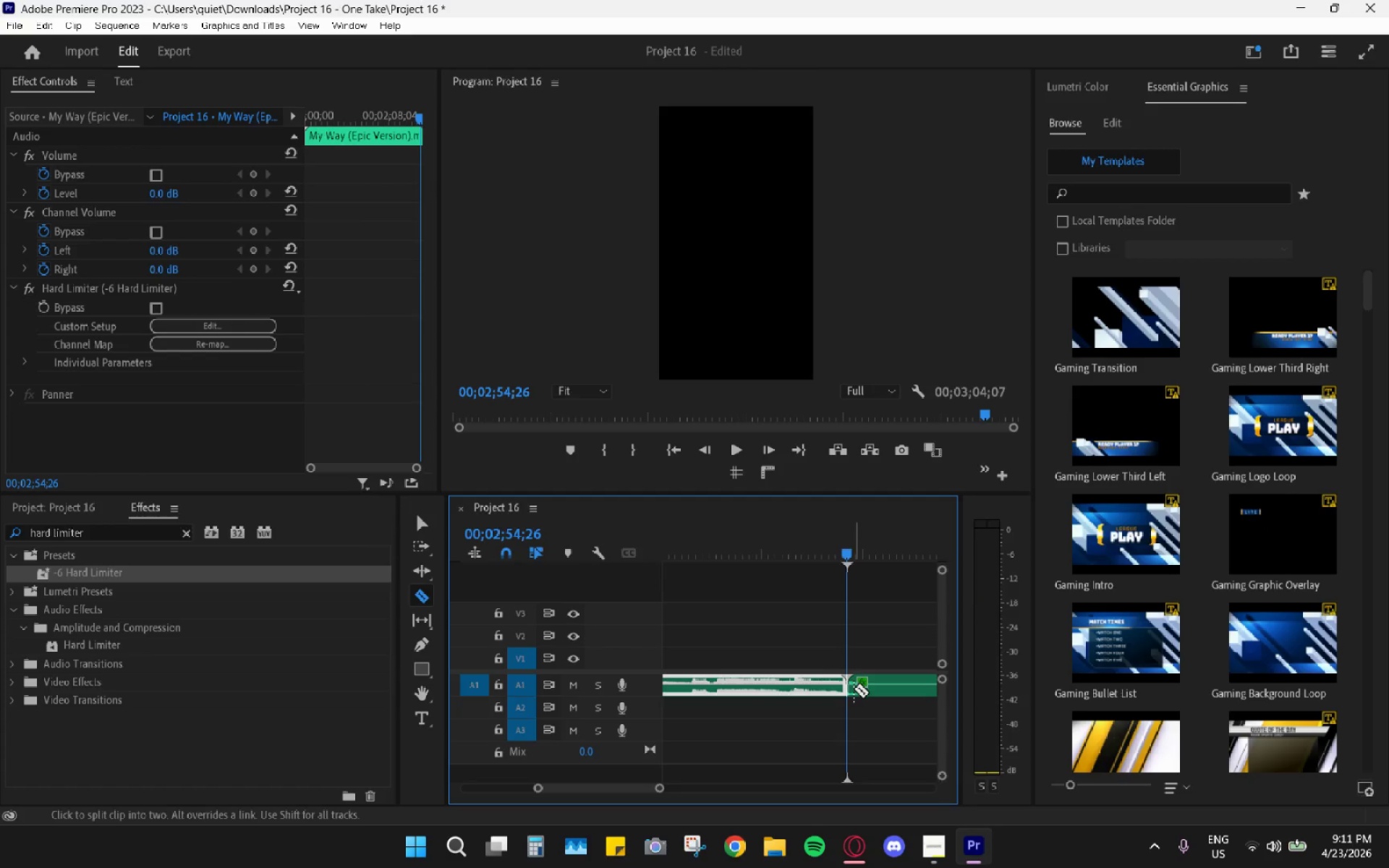 
key(V)
 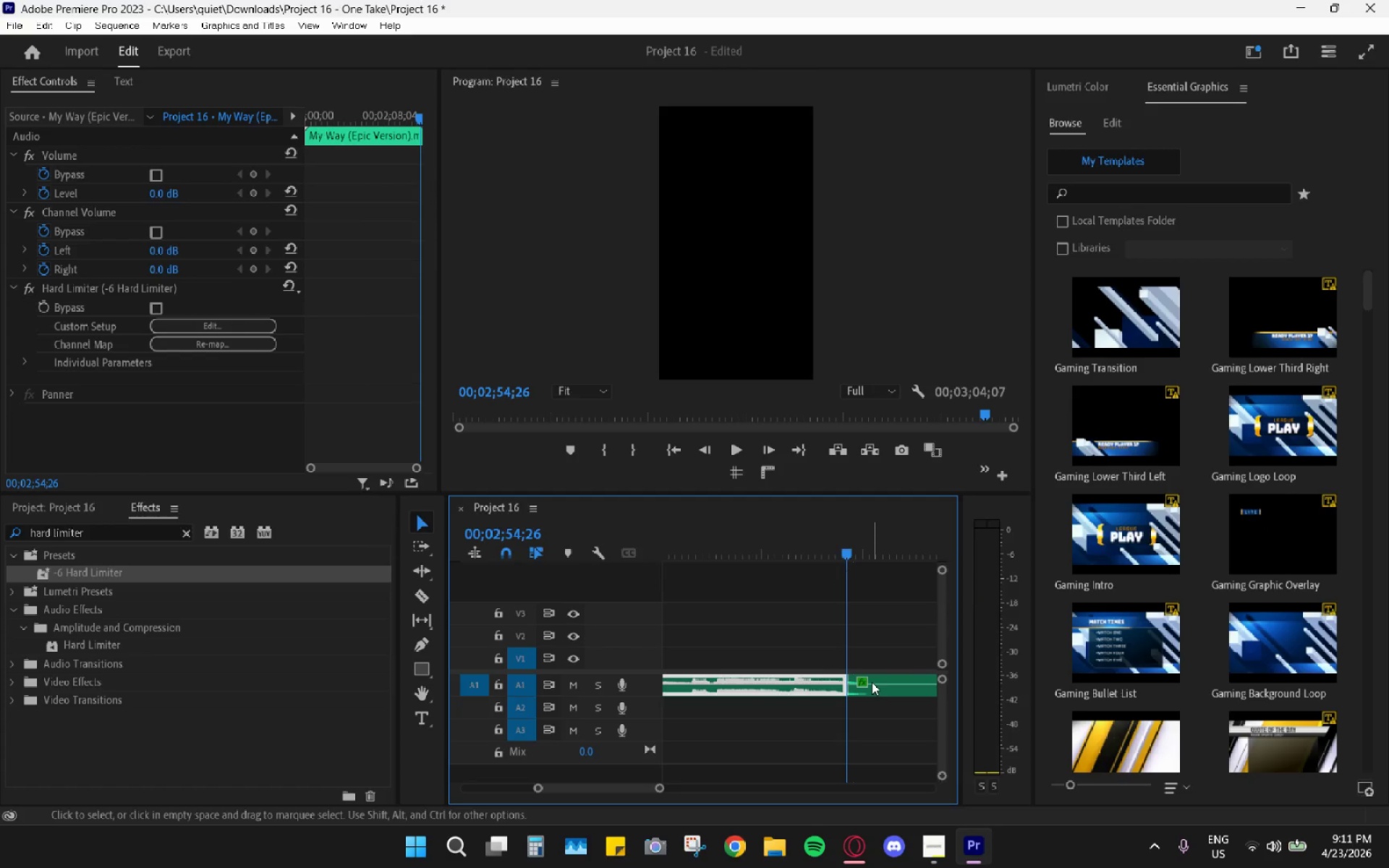 
left_click([872, 682])
 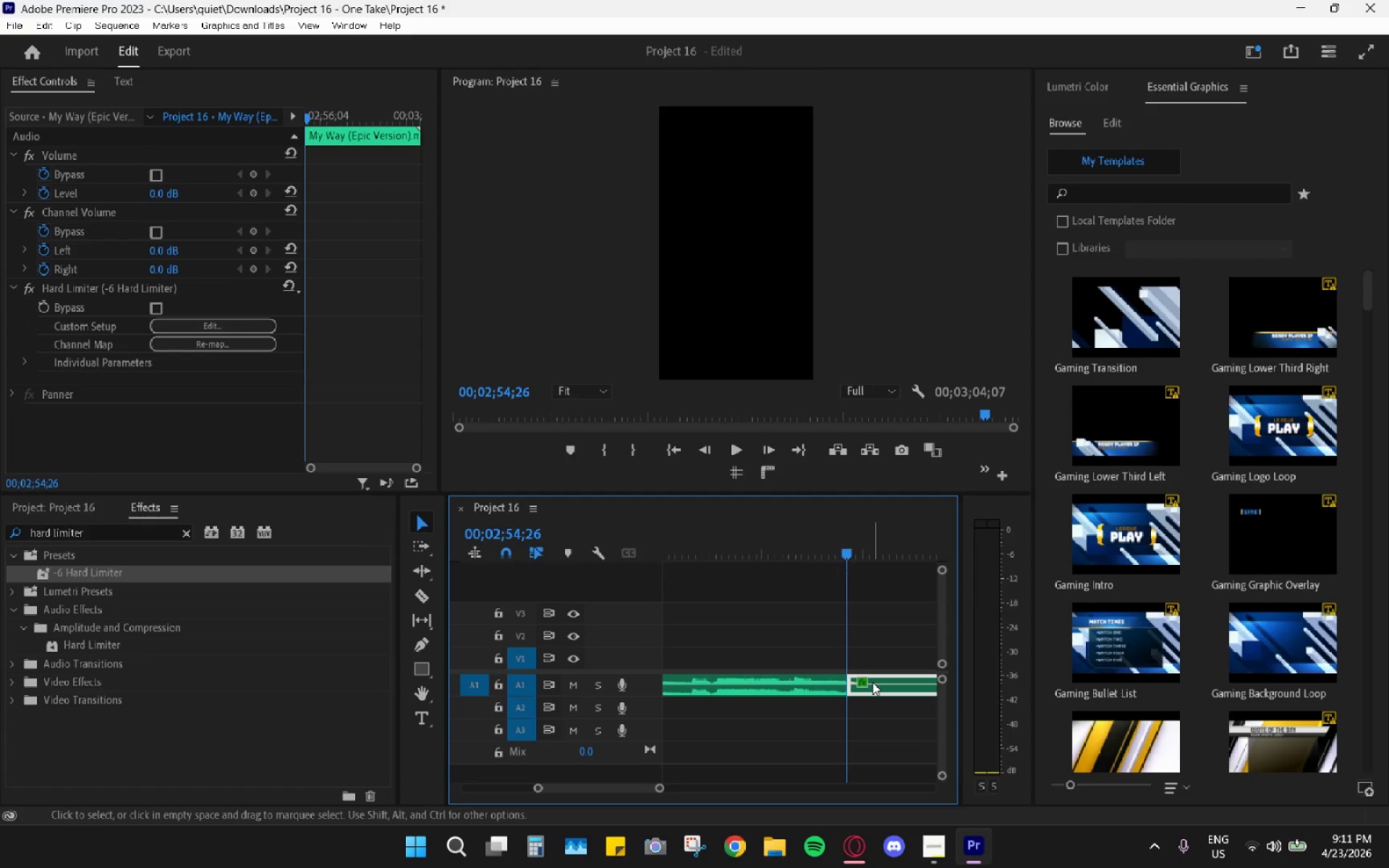 
key(H)
 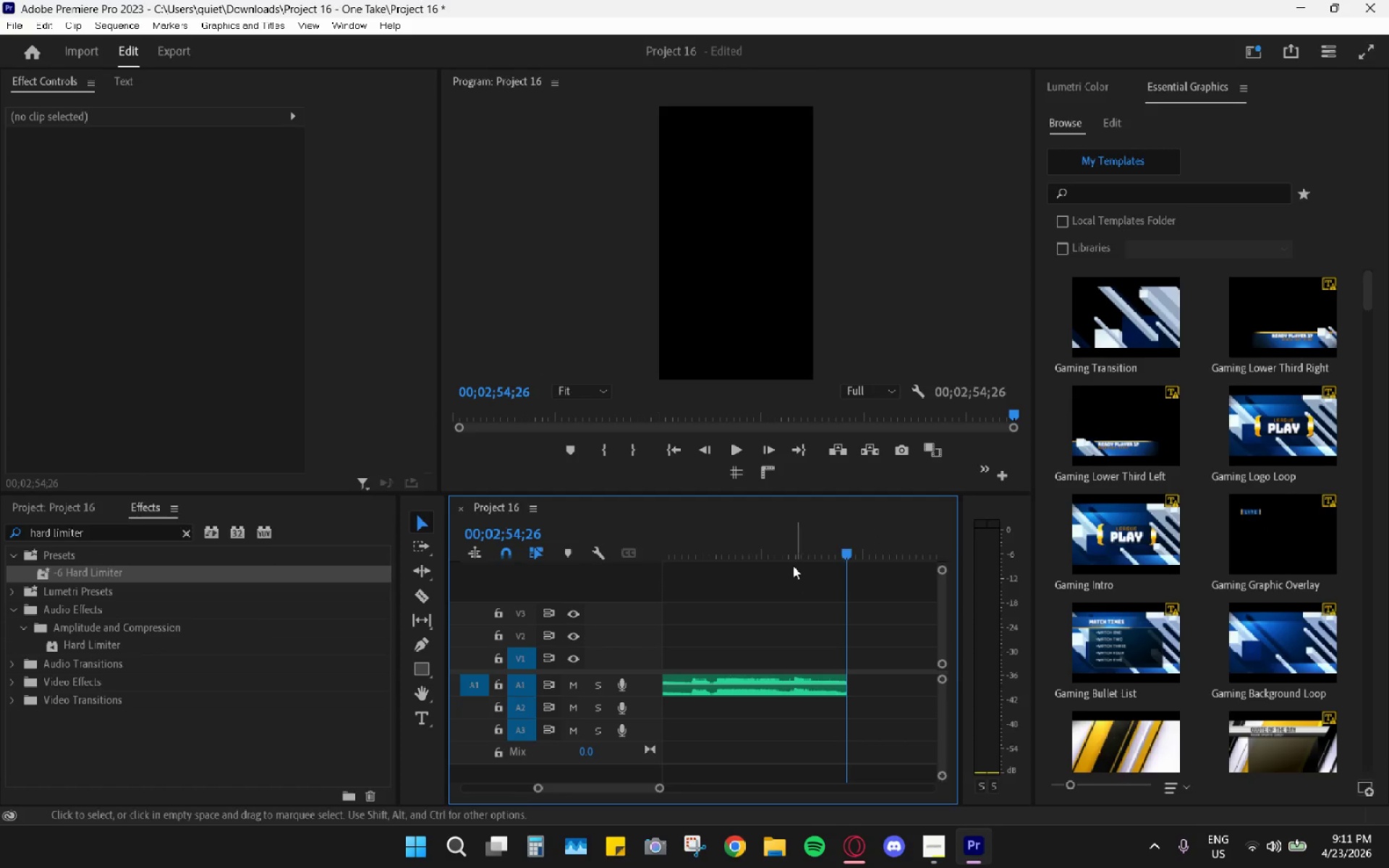 
left_click_drag(start_coordinate=[777, 545], to_coordinate=[762, 540])
 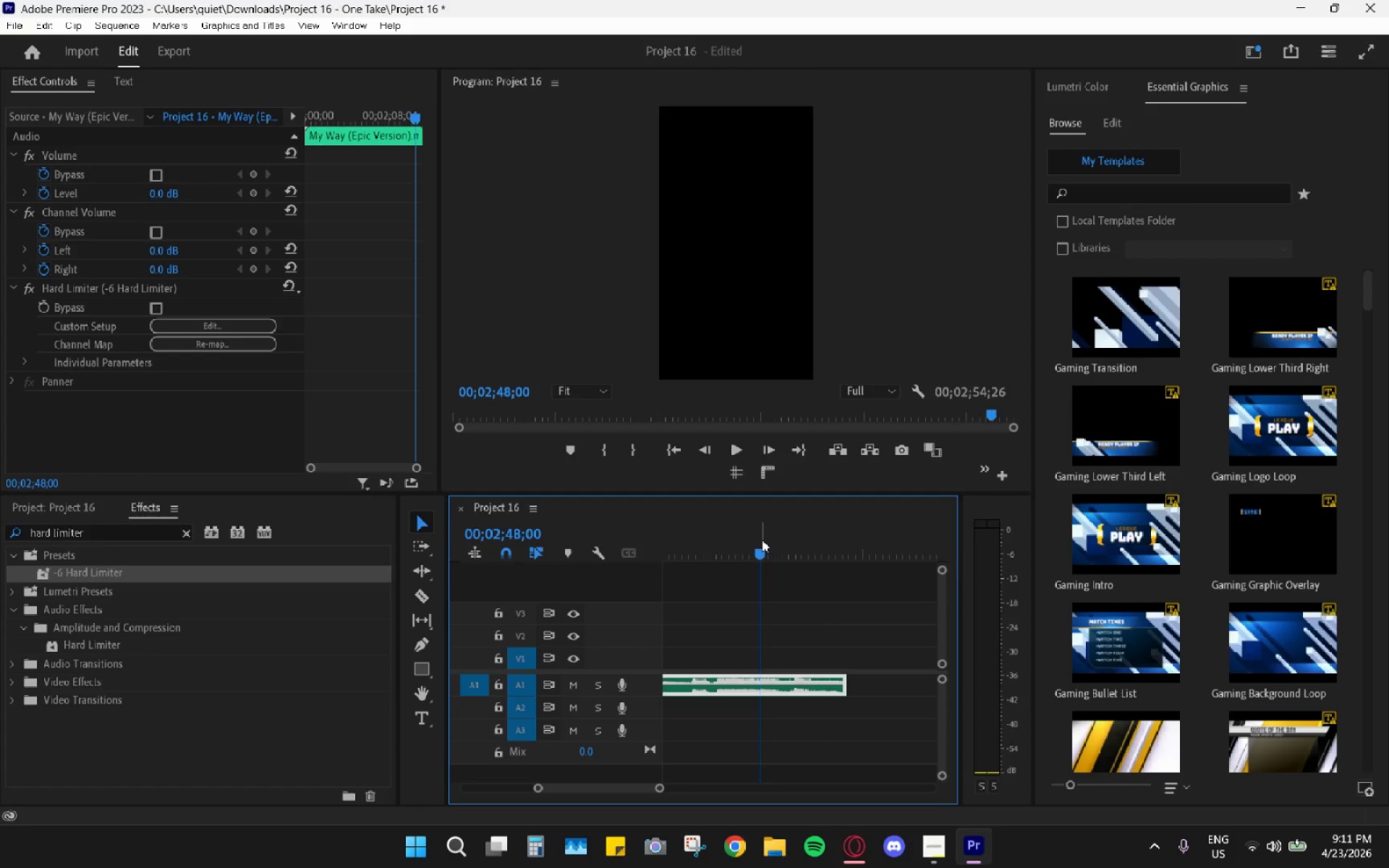 
key(Space)
 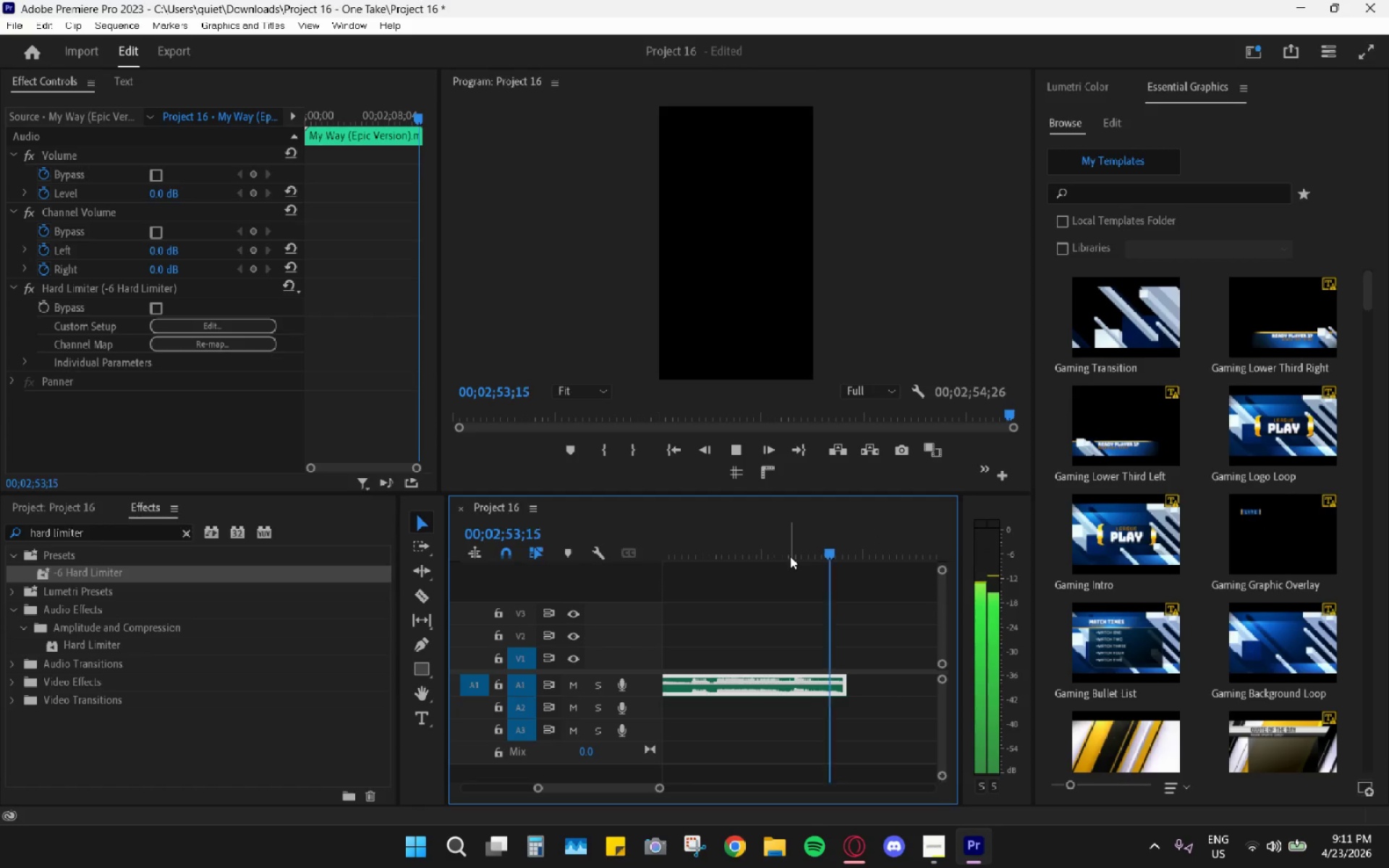 
wait(7.41)
 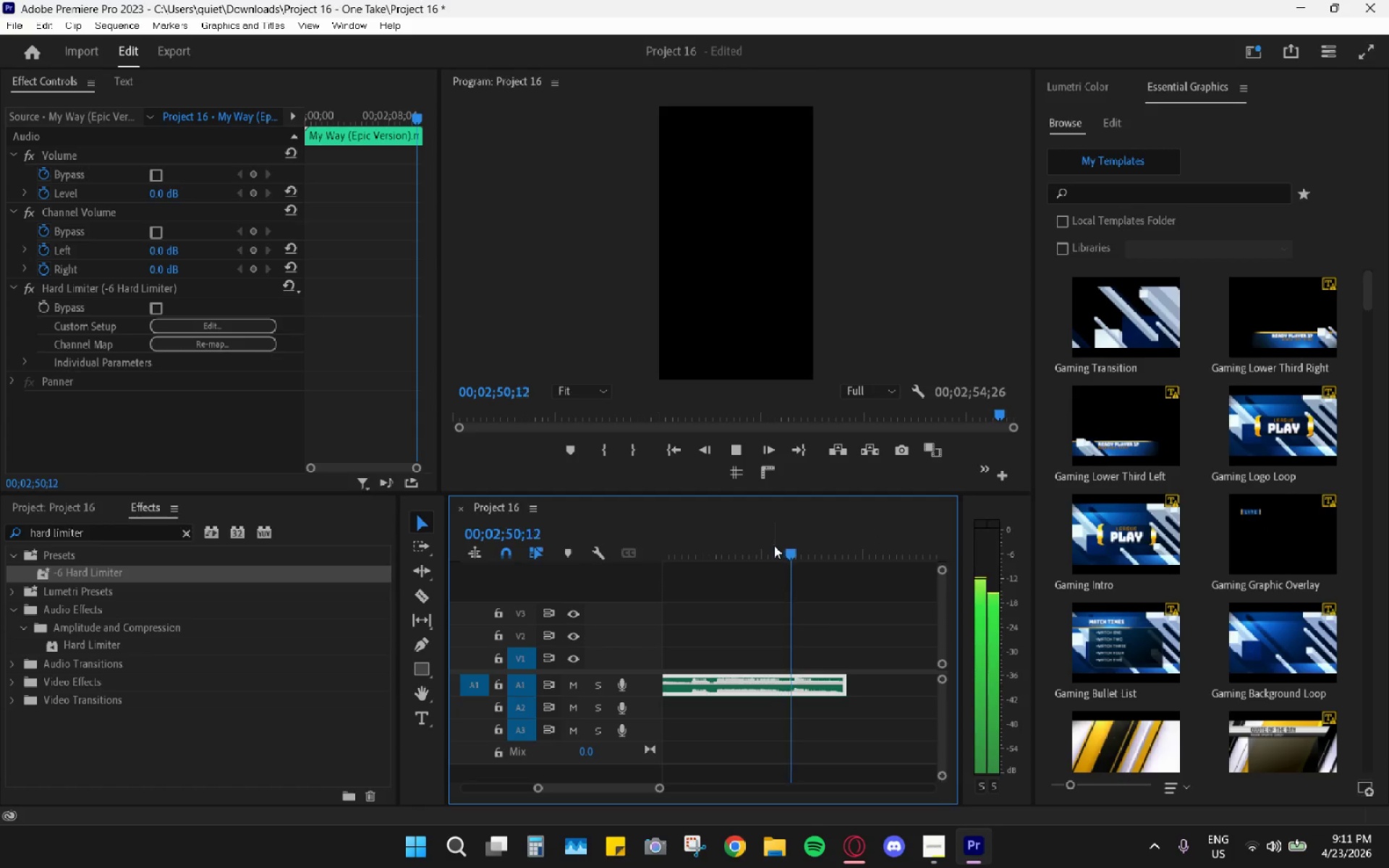 
hold_key(key=AltLeft, duration=1.09)
scroll: coordinate [815, 658], scroll_direction: down, amount: 18.0
 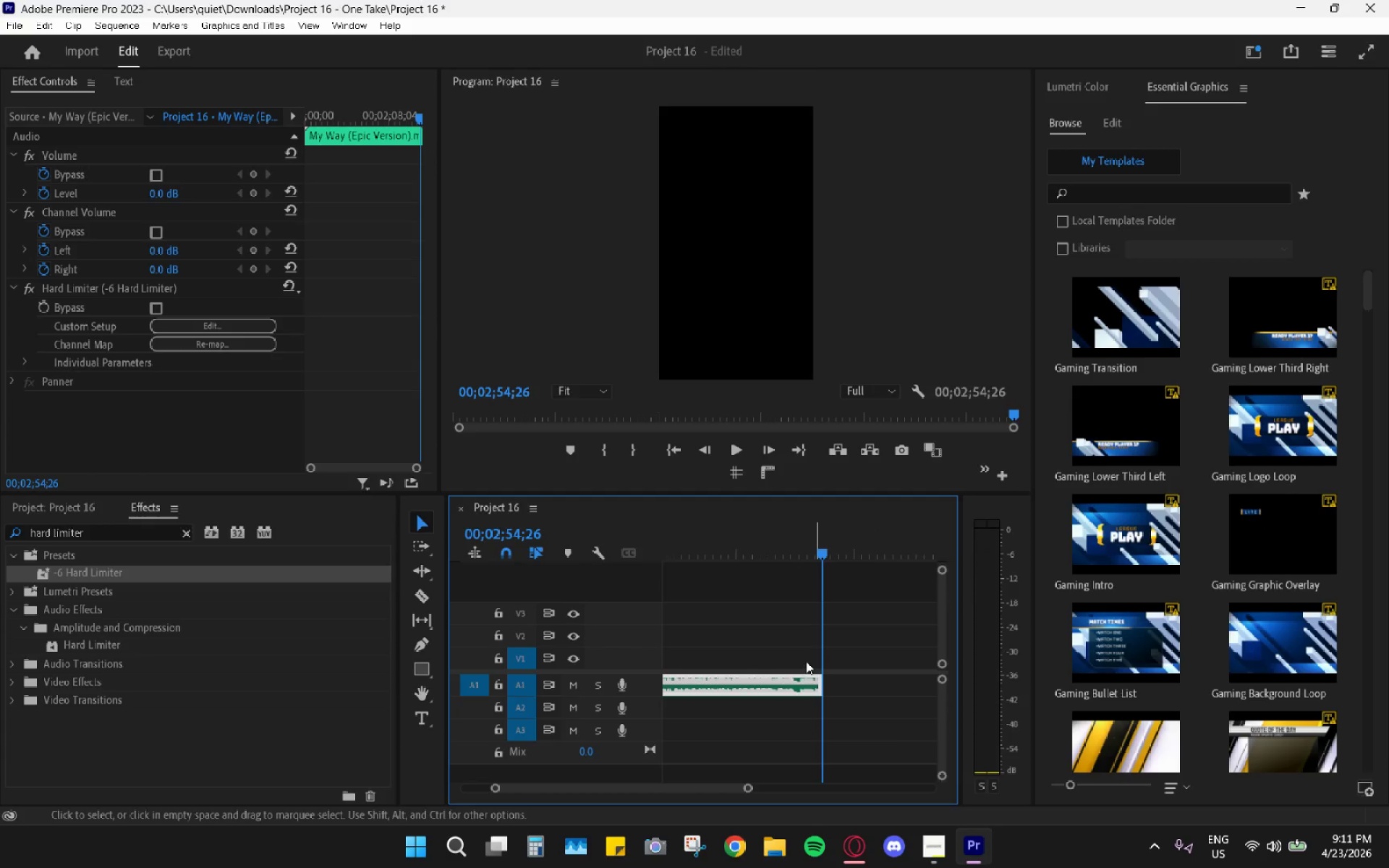 
scroll: coordinate [792, 671], scroll_direction: up, amount: 5.0
 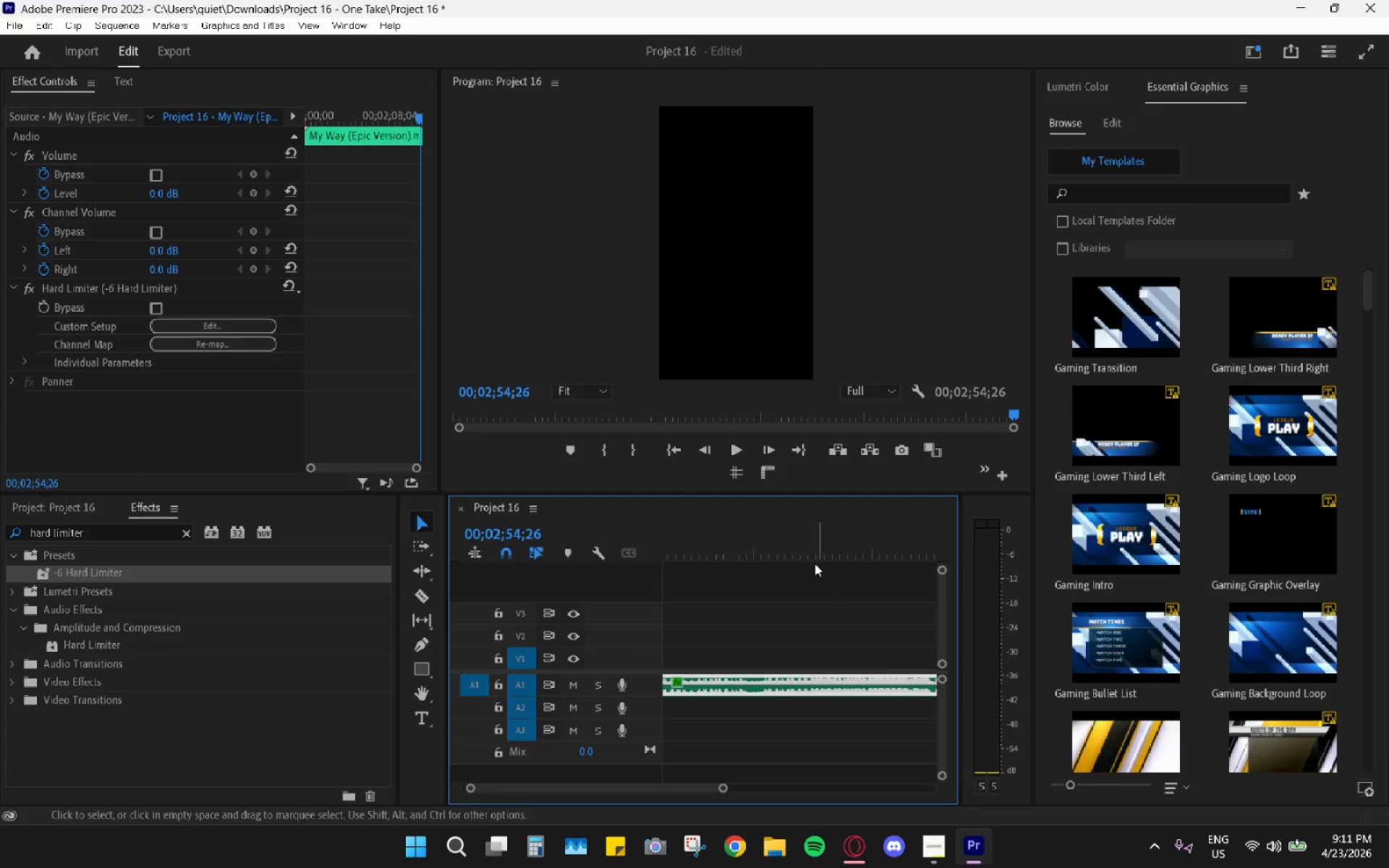 
left_click_drag(start_coordinate=[800, 544], to_coordinate=[692, 543])
 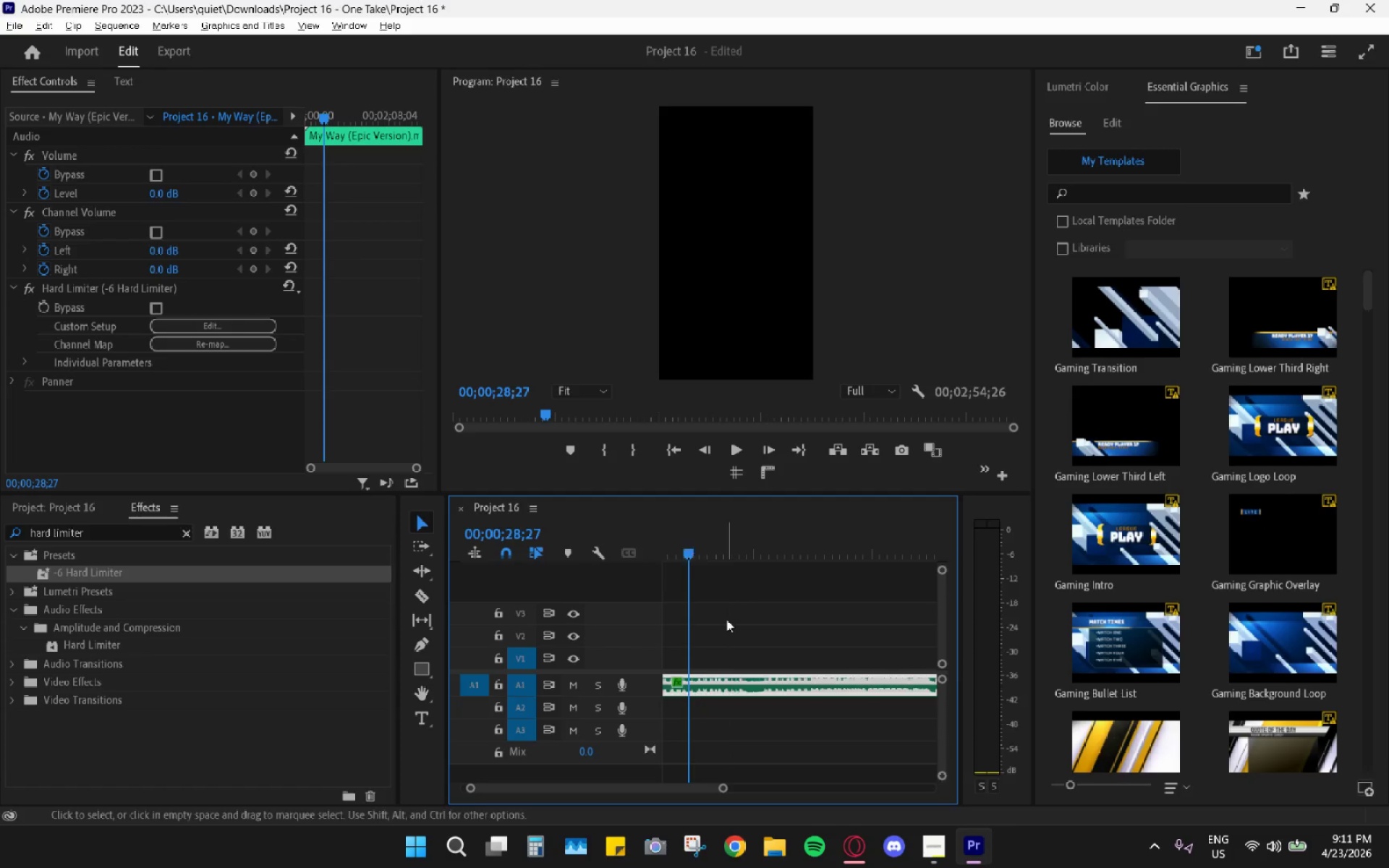 
hold_key(key=AltLeft, duration=0.39)
scroll: coordinate [727, 621], scroll_direction: none, amount: 0.0
 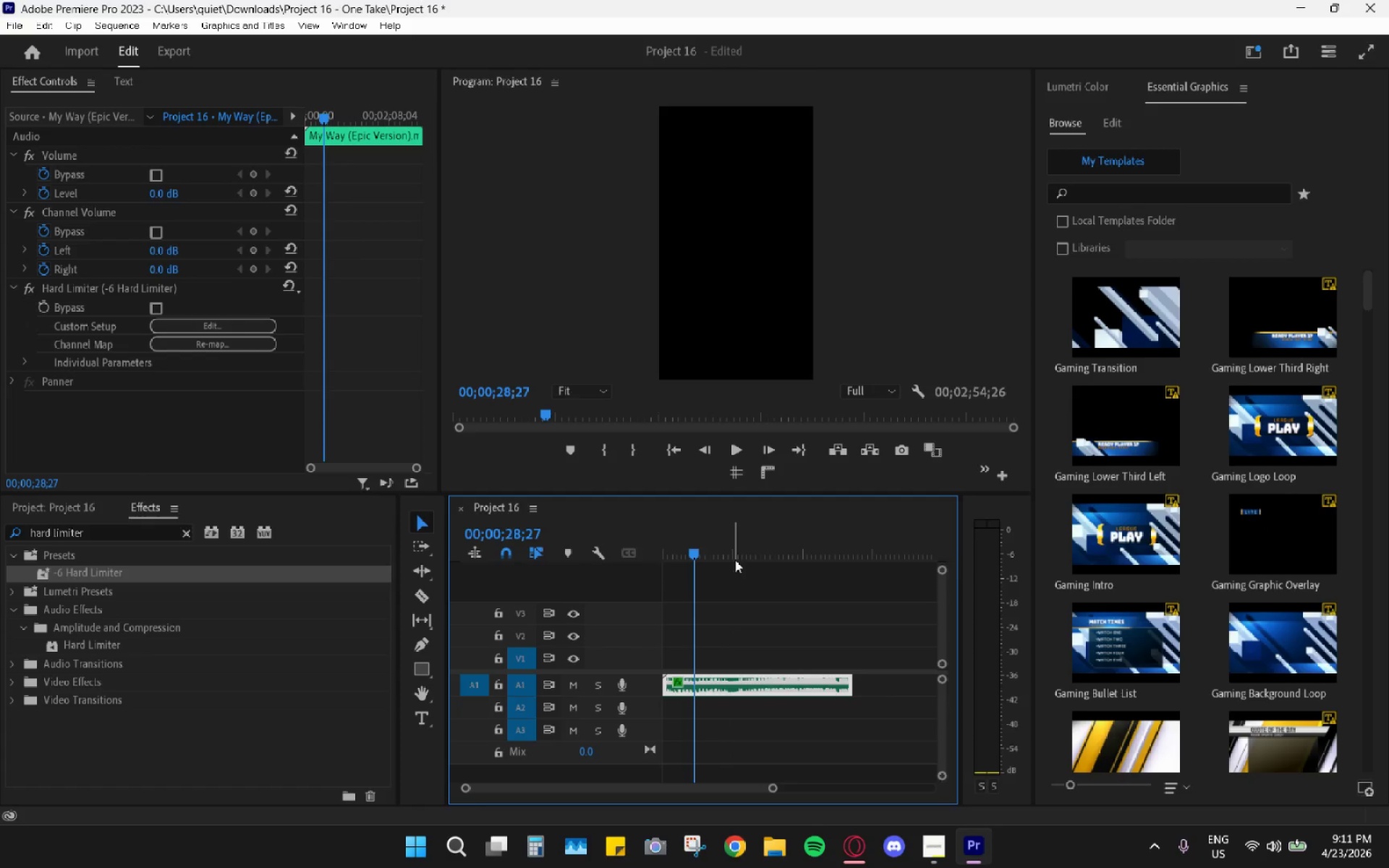 
left_click_drag(start_coordinate=[763, 537], to_coordinate=[750, 528])
 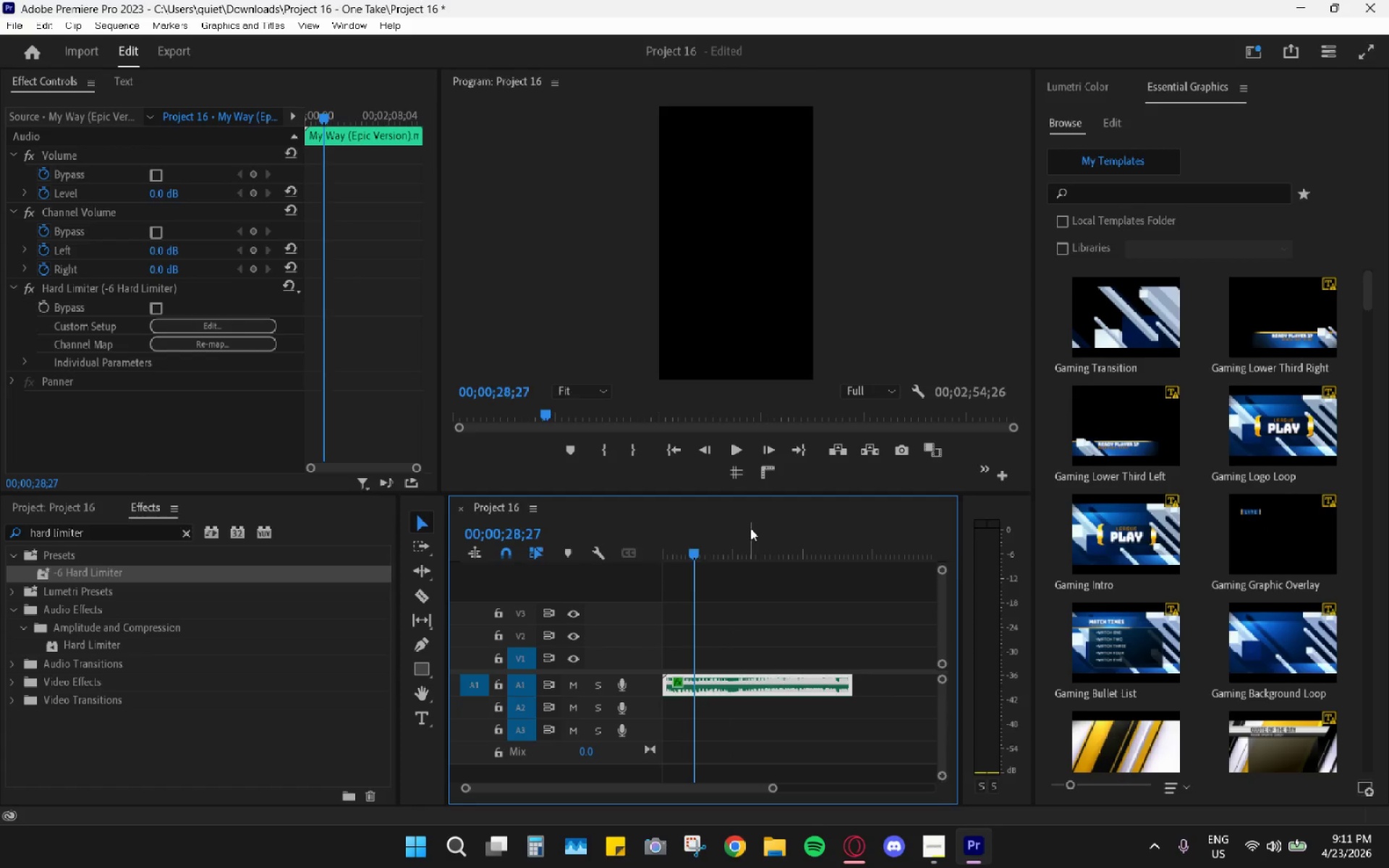 
scroll: coordinate [738, 579], scroll_direction: up, amount: 4.0
 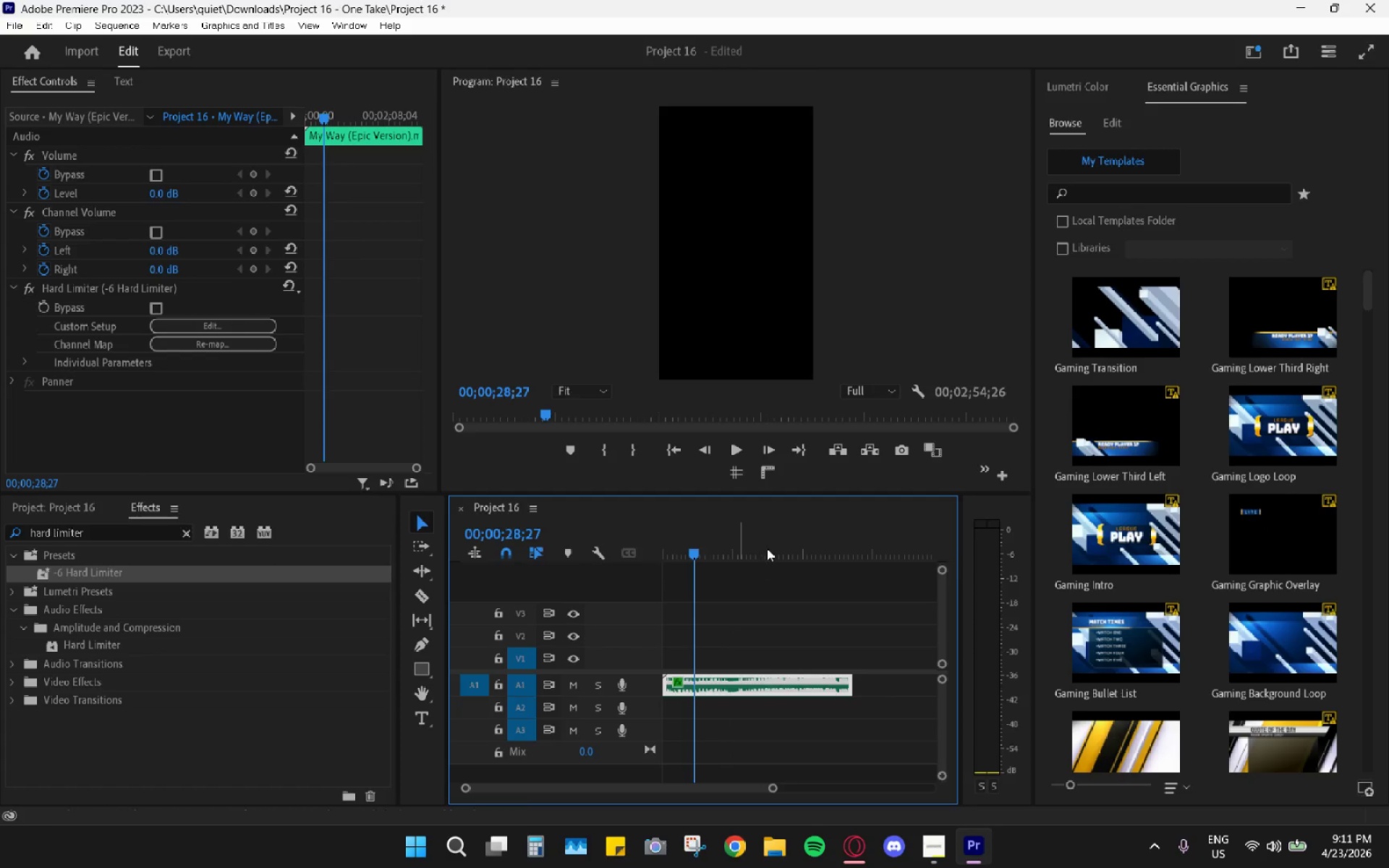 
left_click_drag(start_coordinate=[751, 529], to_coordinate=[769, 538])
 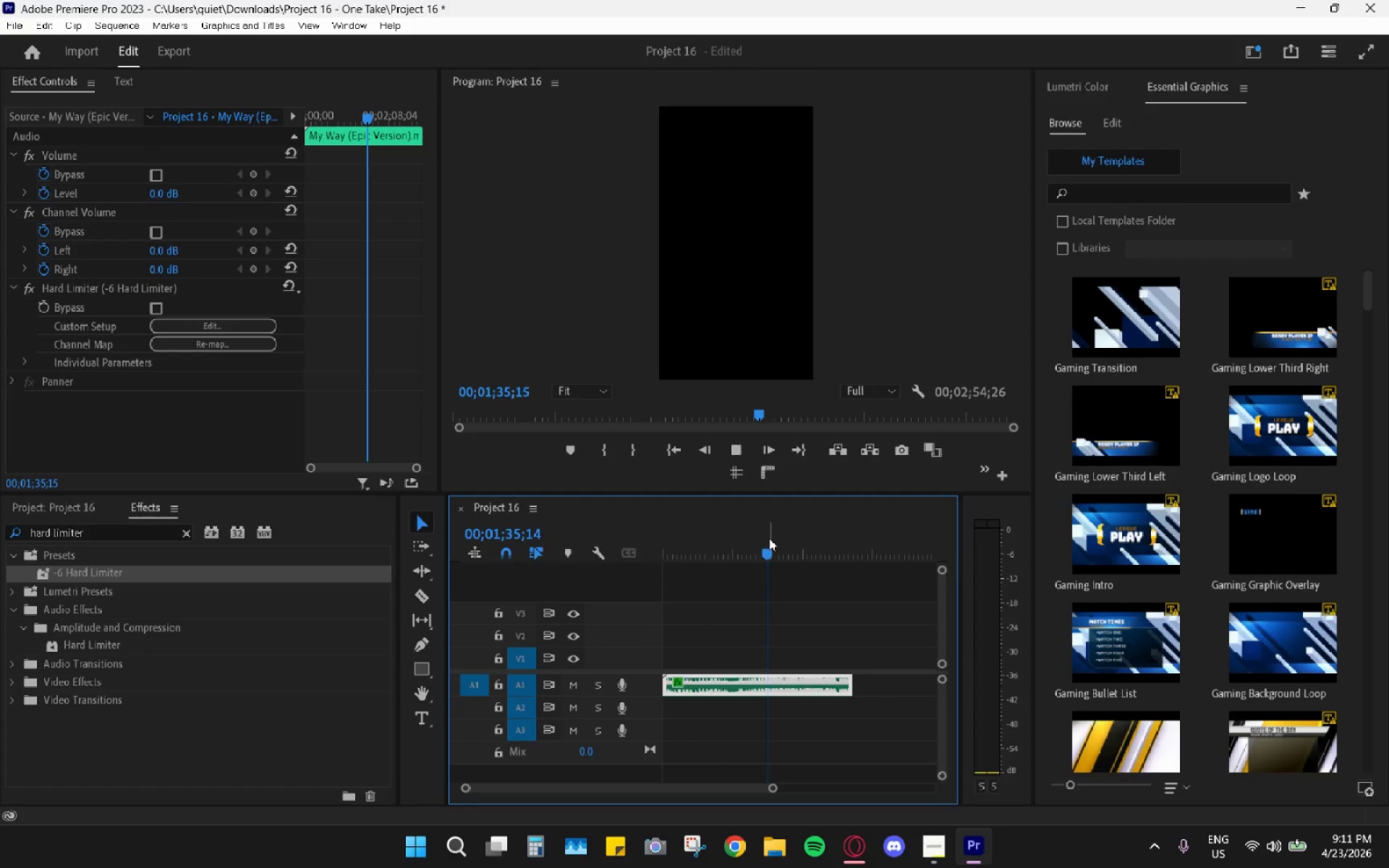 
key(Space)
 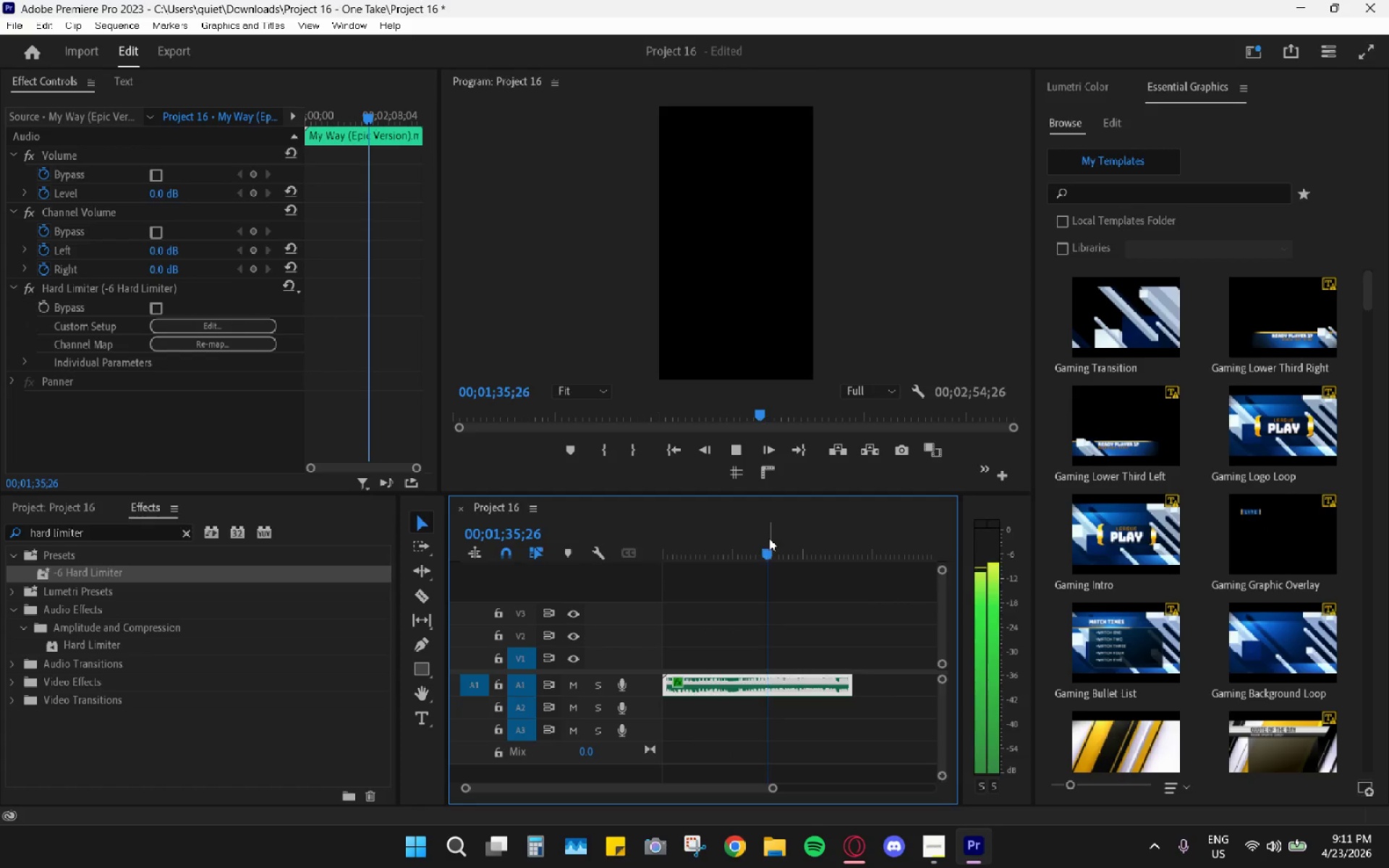 
left_click_drag(start_coordinate=[779, 543], to_coordinate=[783, 545])
 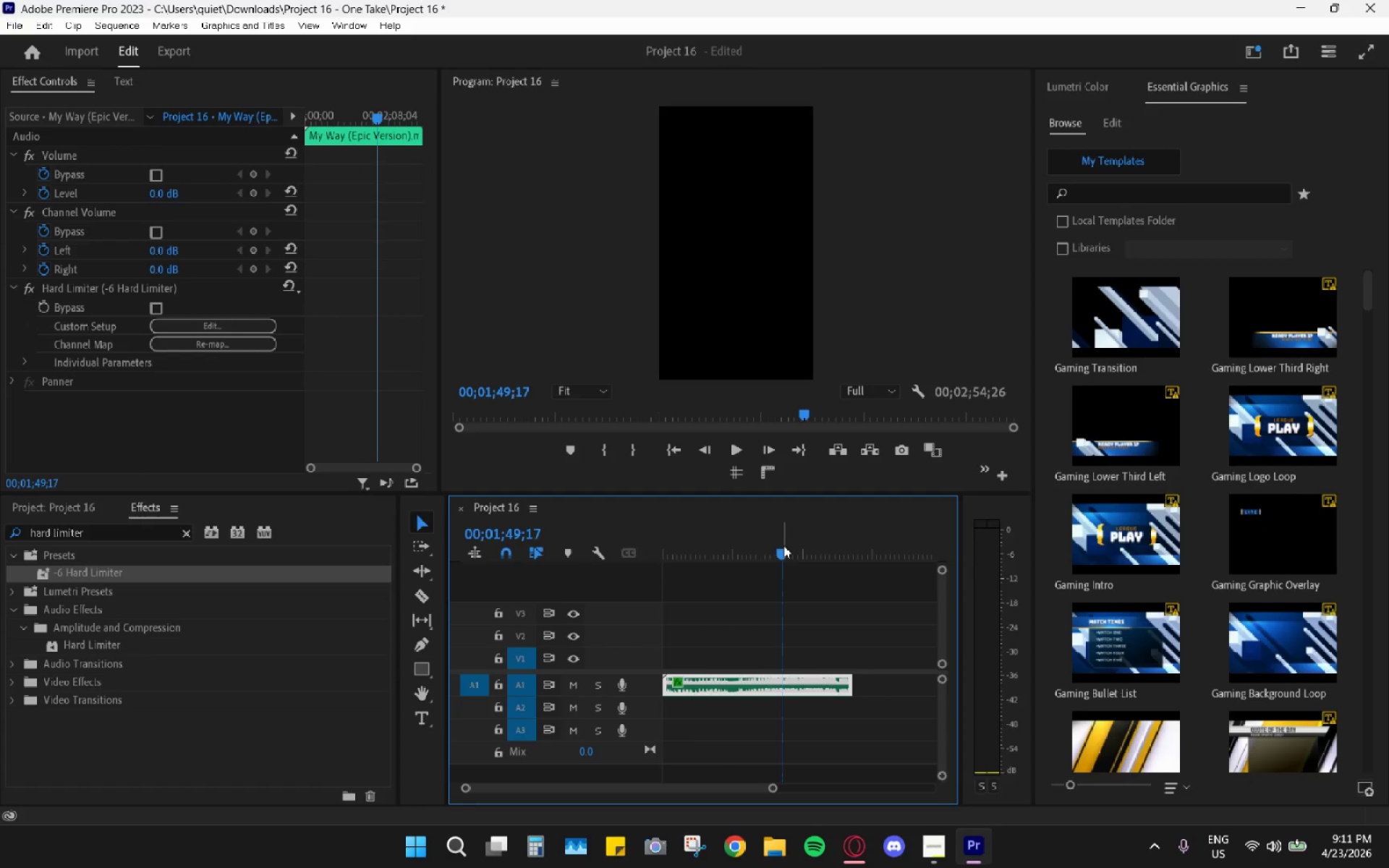 
key(Space)
 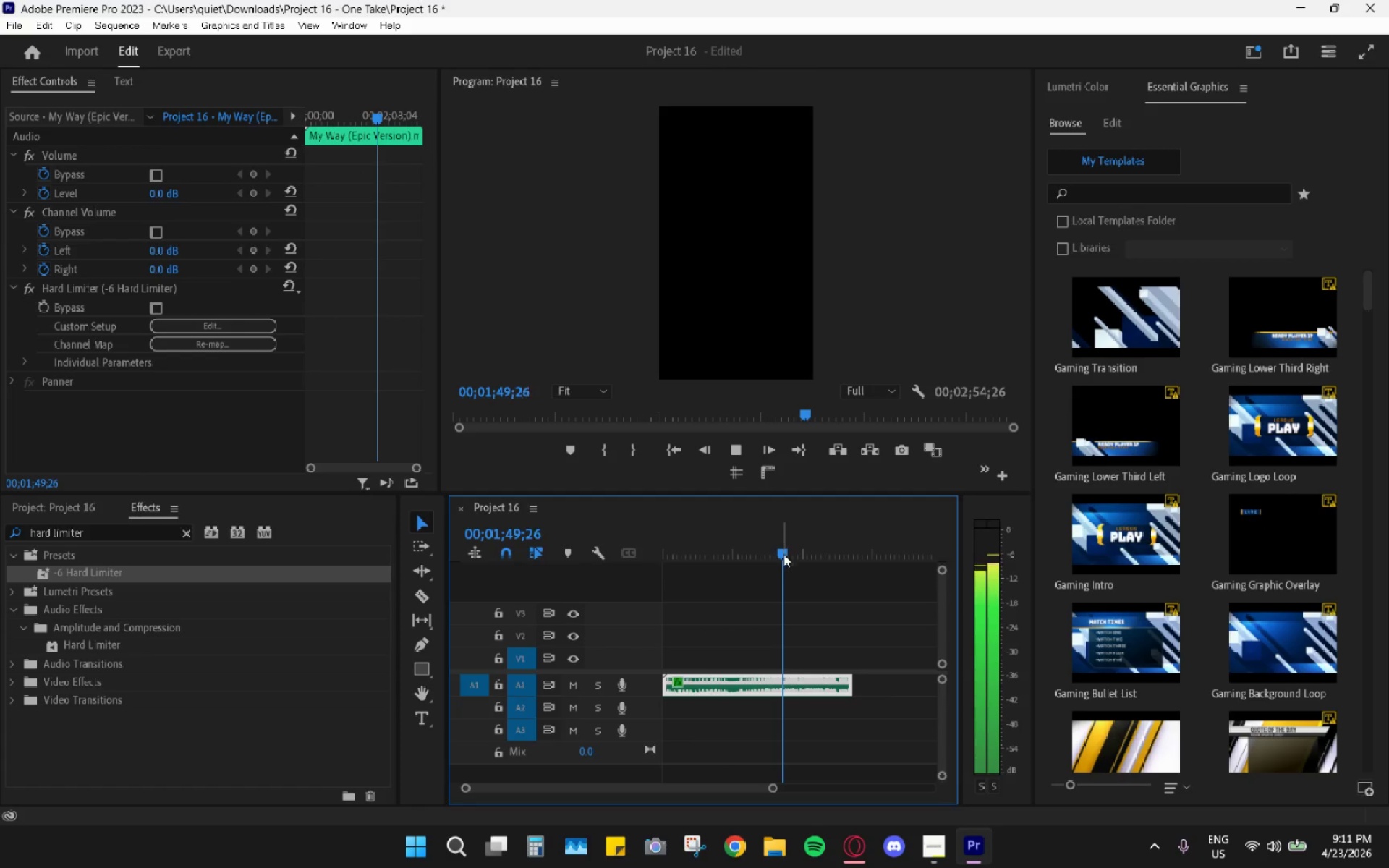 
hold_key(key=AltLeft, duration=0.83)
scroll: coordinate [776, 638], scroll_direction: up, amount: 10.0
 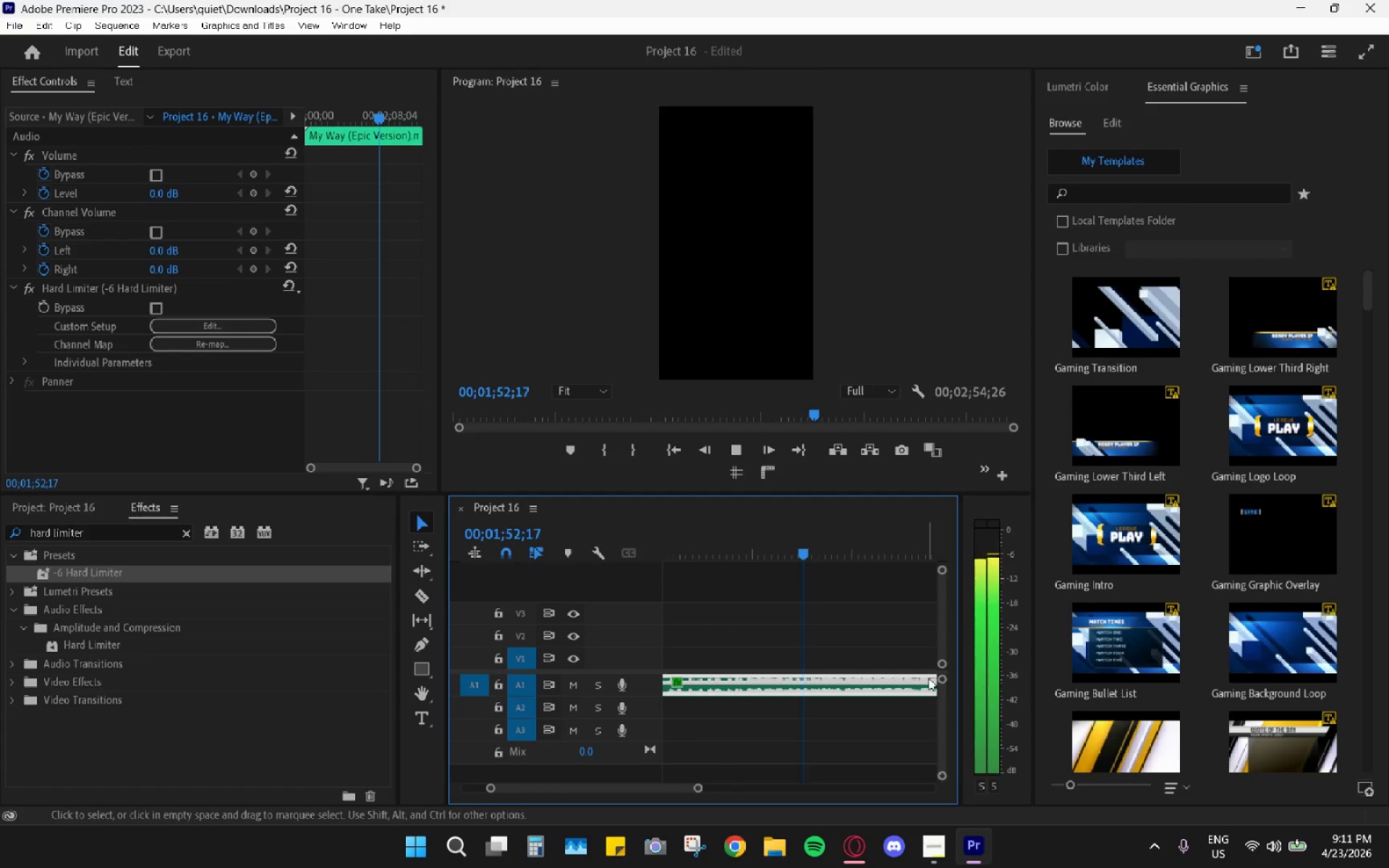 
left_click_drag(start_coordinate=[943, 678], to_coordinate=[938, 685])
 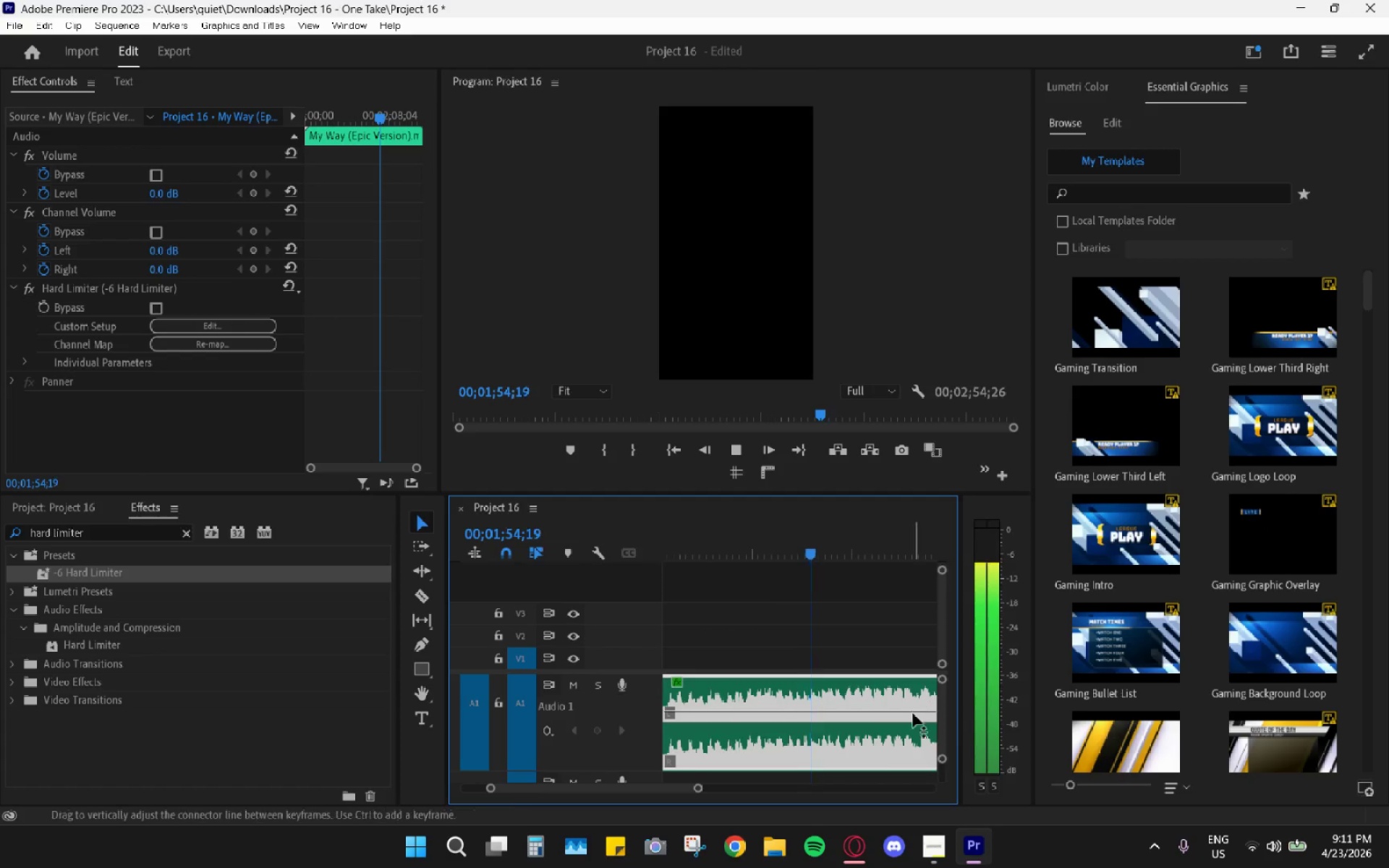 
scroll: coordinate [913, 715], scroll_direction: down, amount: 3.0
 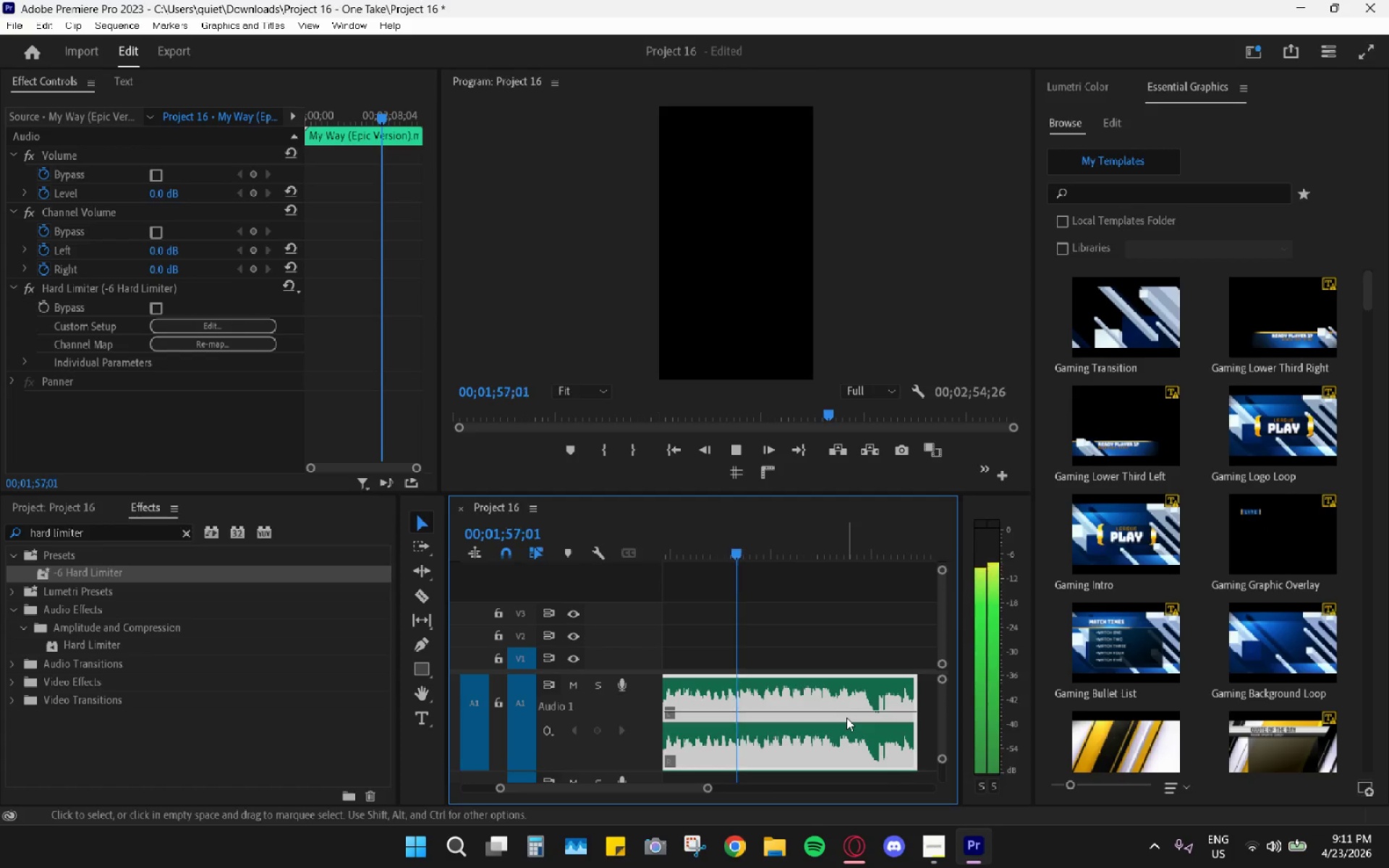 
key(Space)
 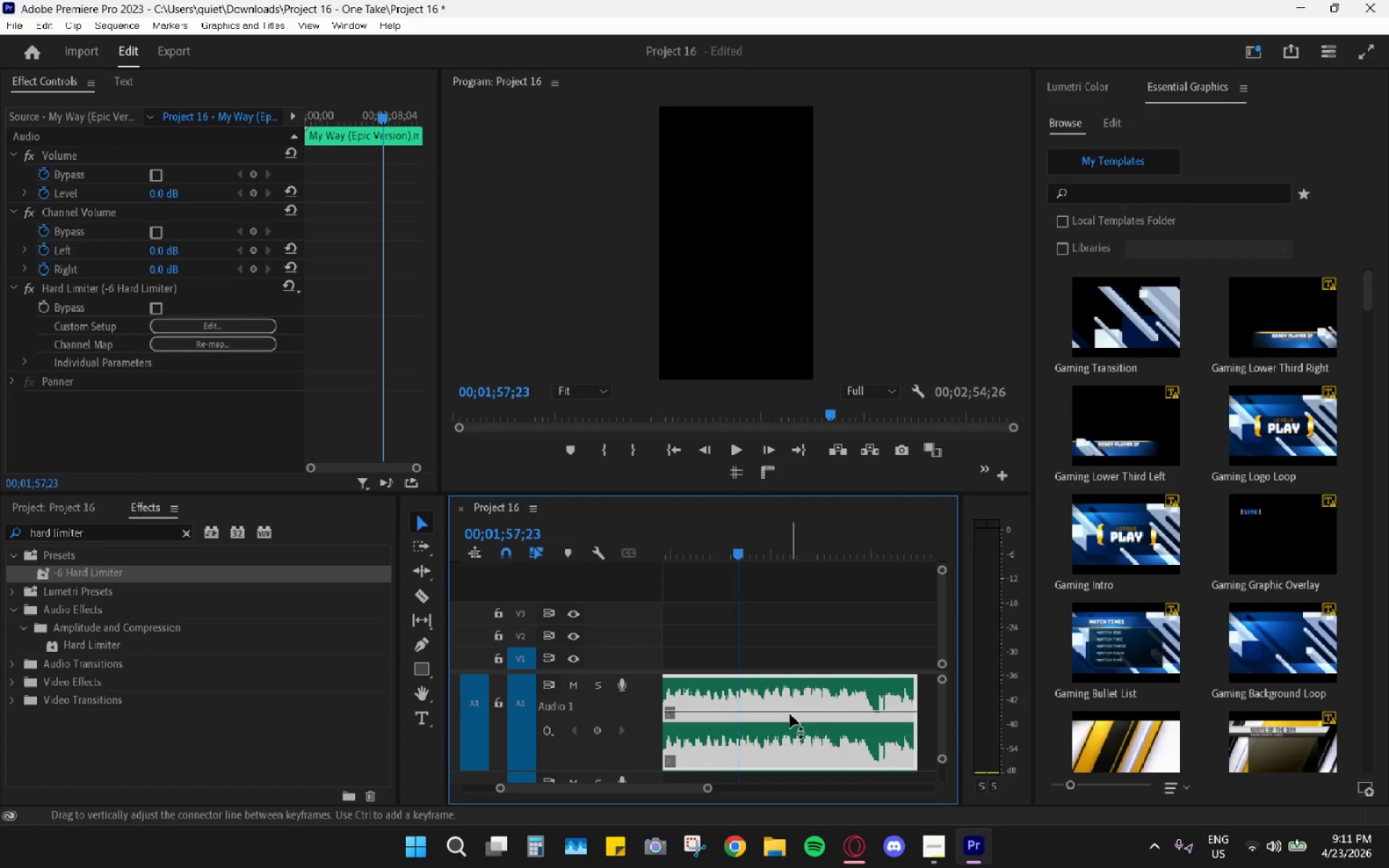 
hold_key(key=AltLeft, duration=0.55)
 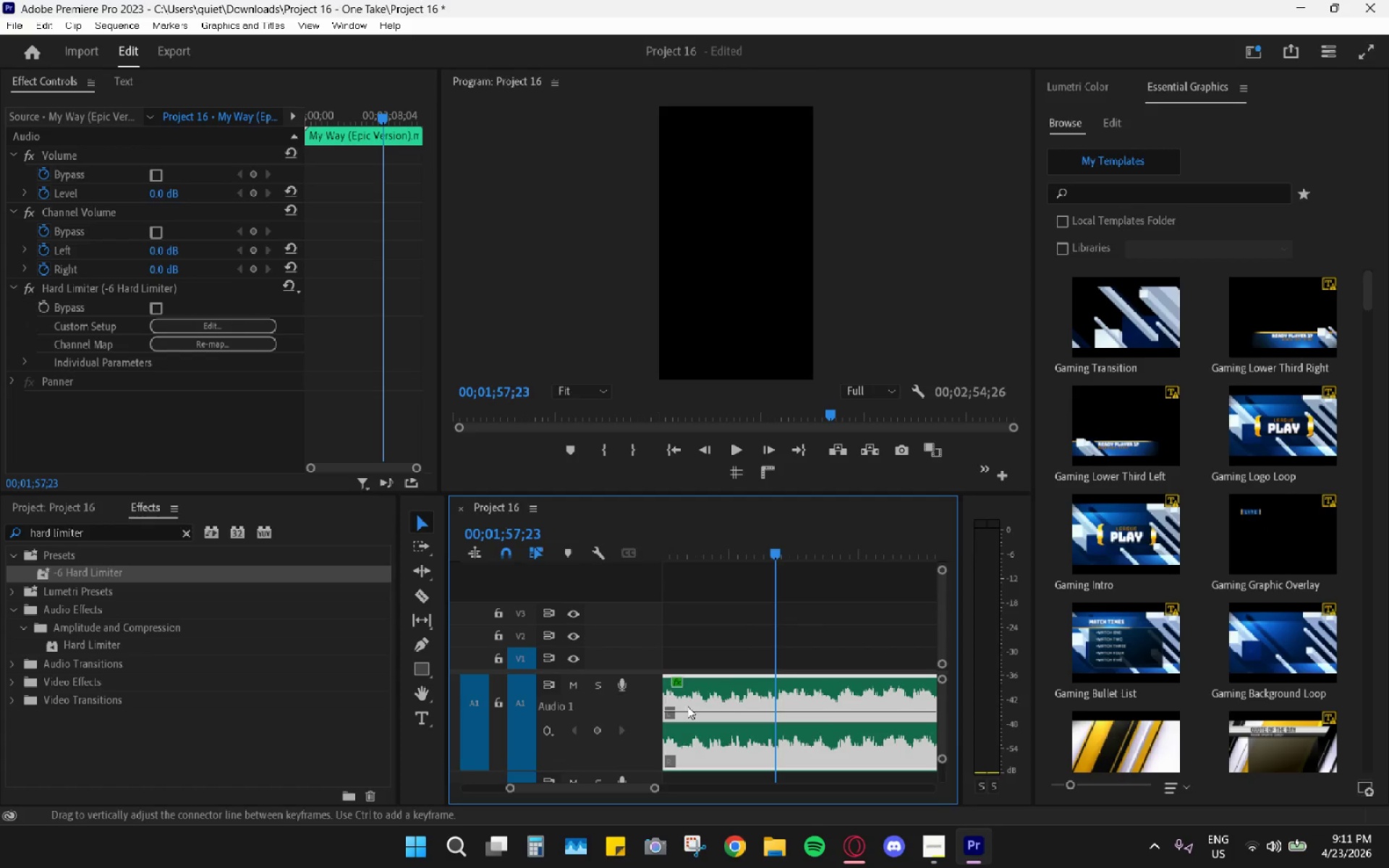 
key(C)
 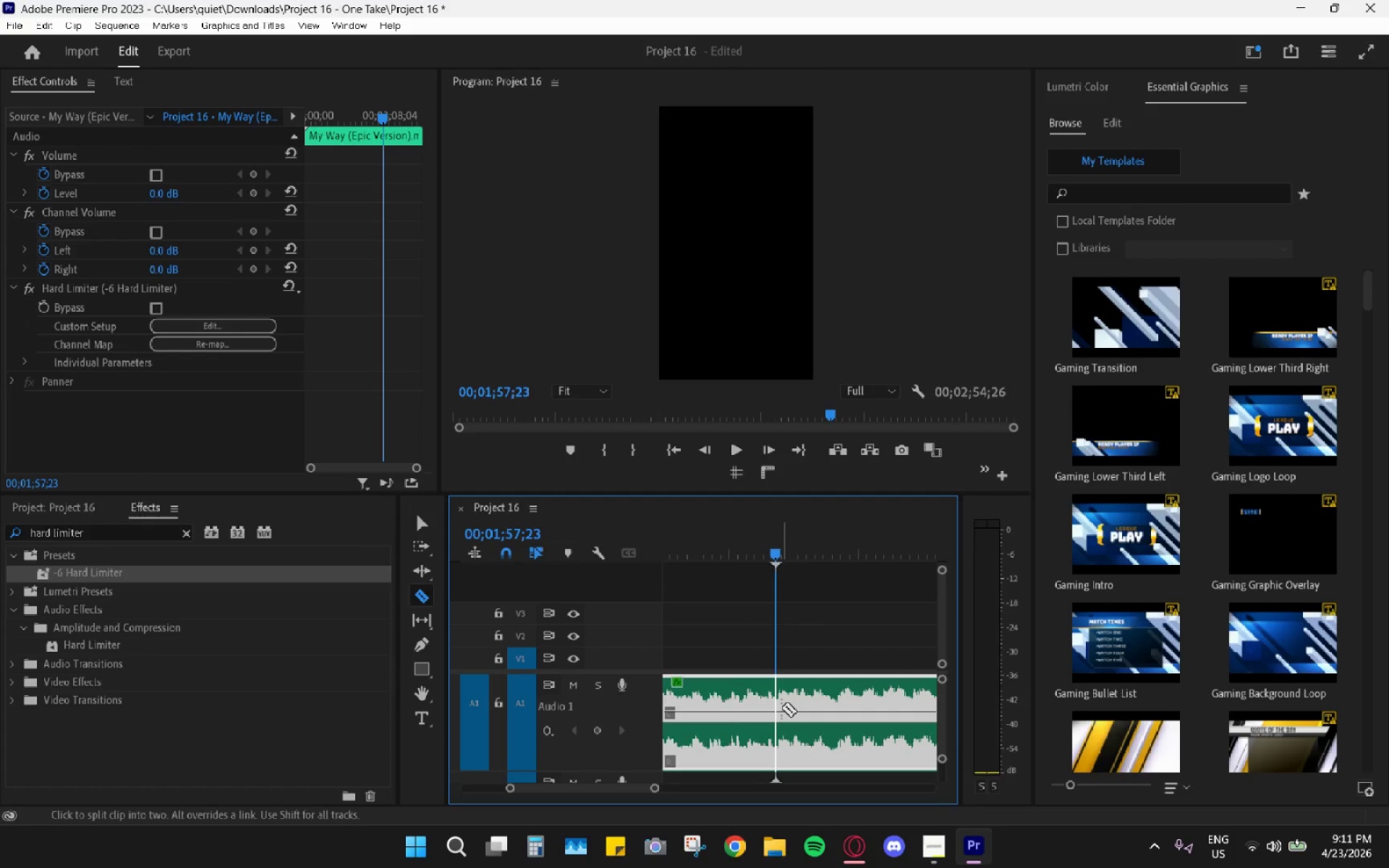 
scroll: coordinate [687, 706], scroll_direction: up, amount: 13.0
 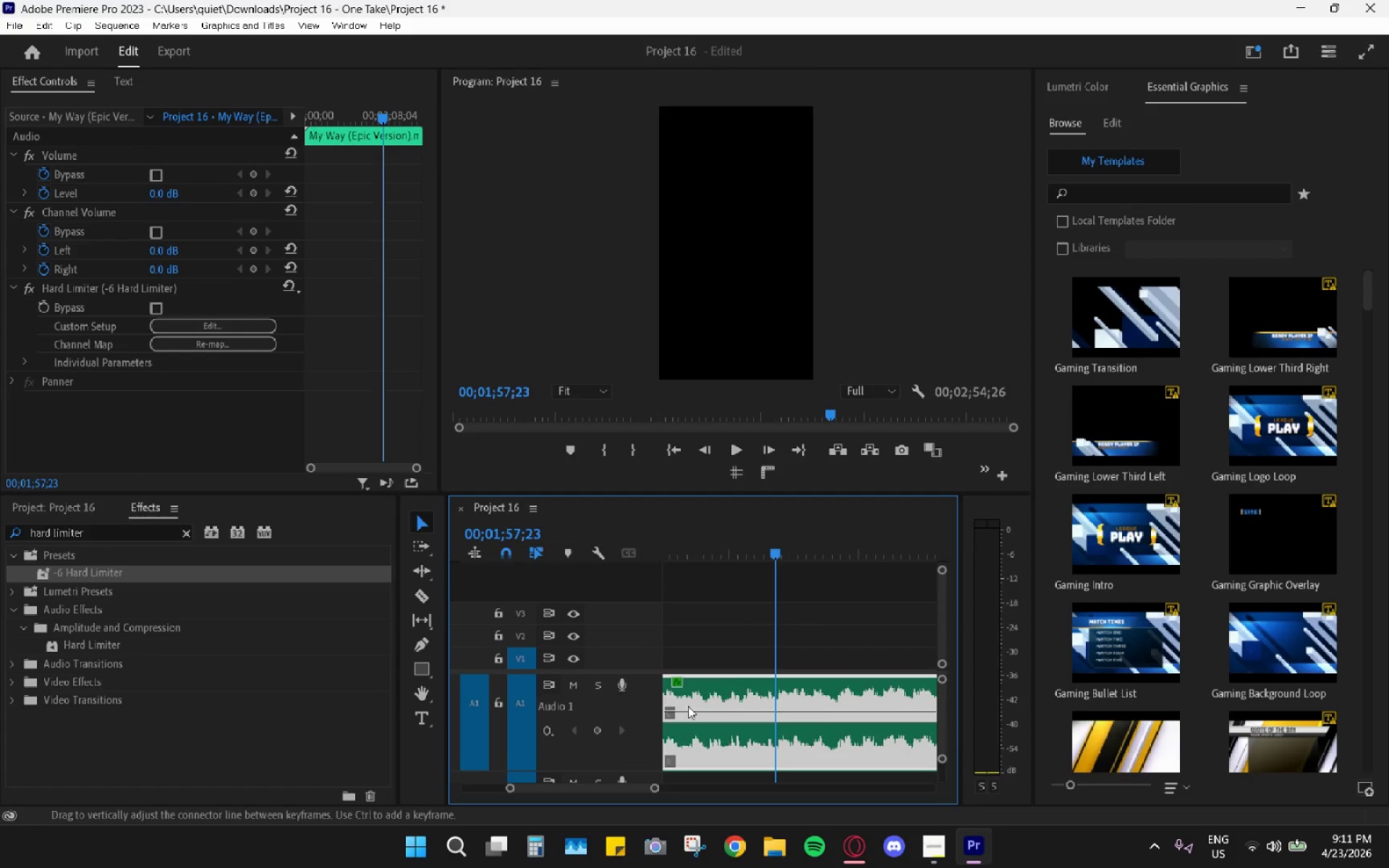 
left_click([781, 707])
 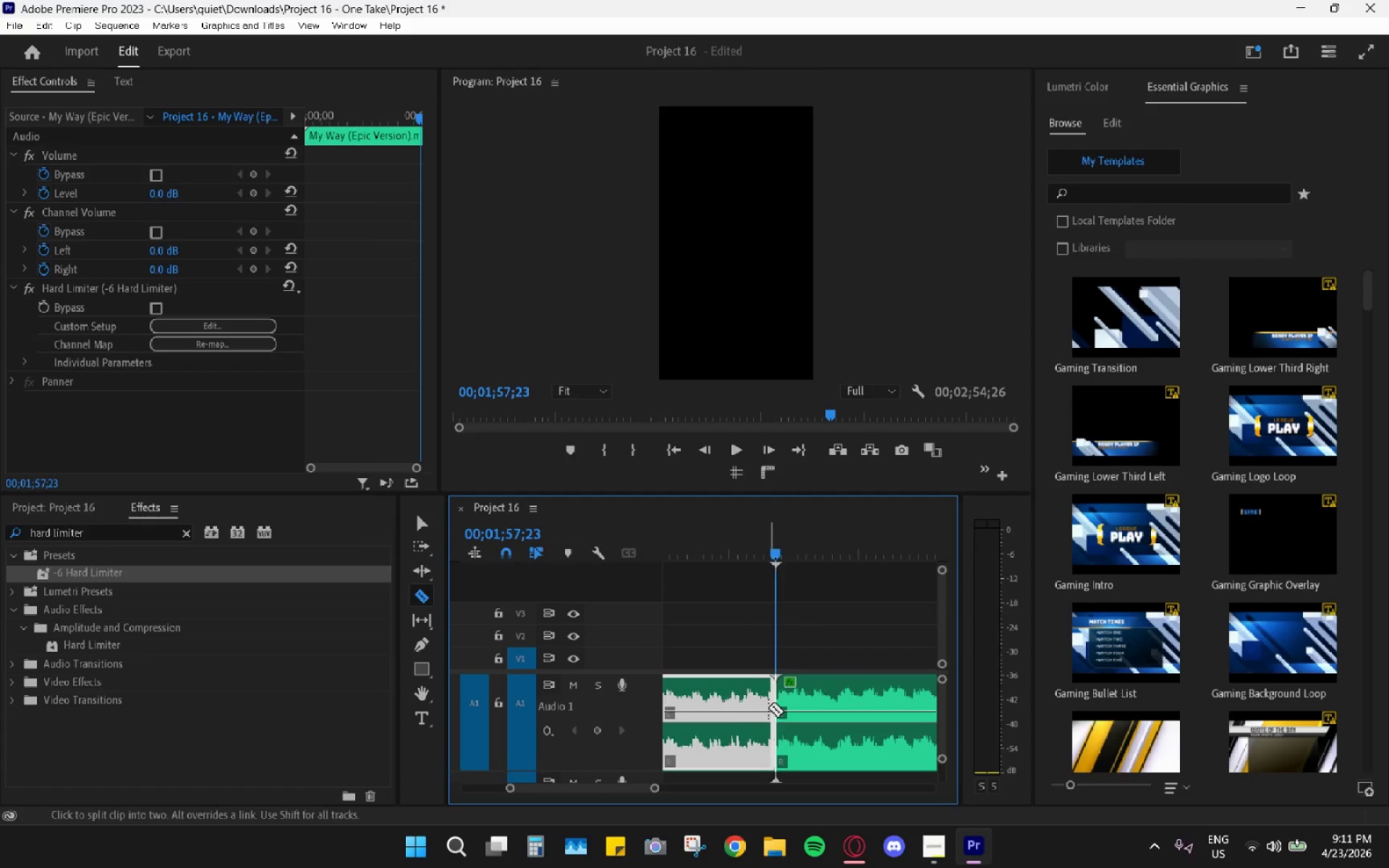 
type(hv)
 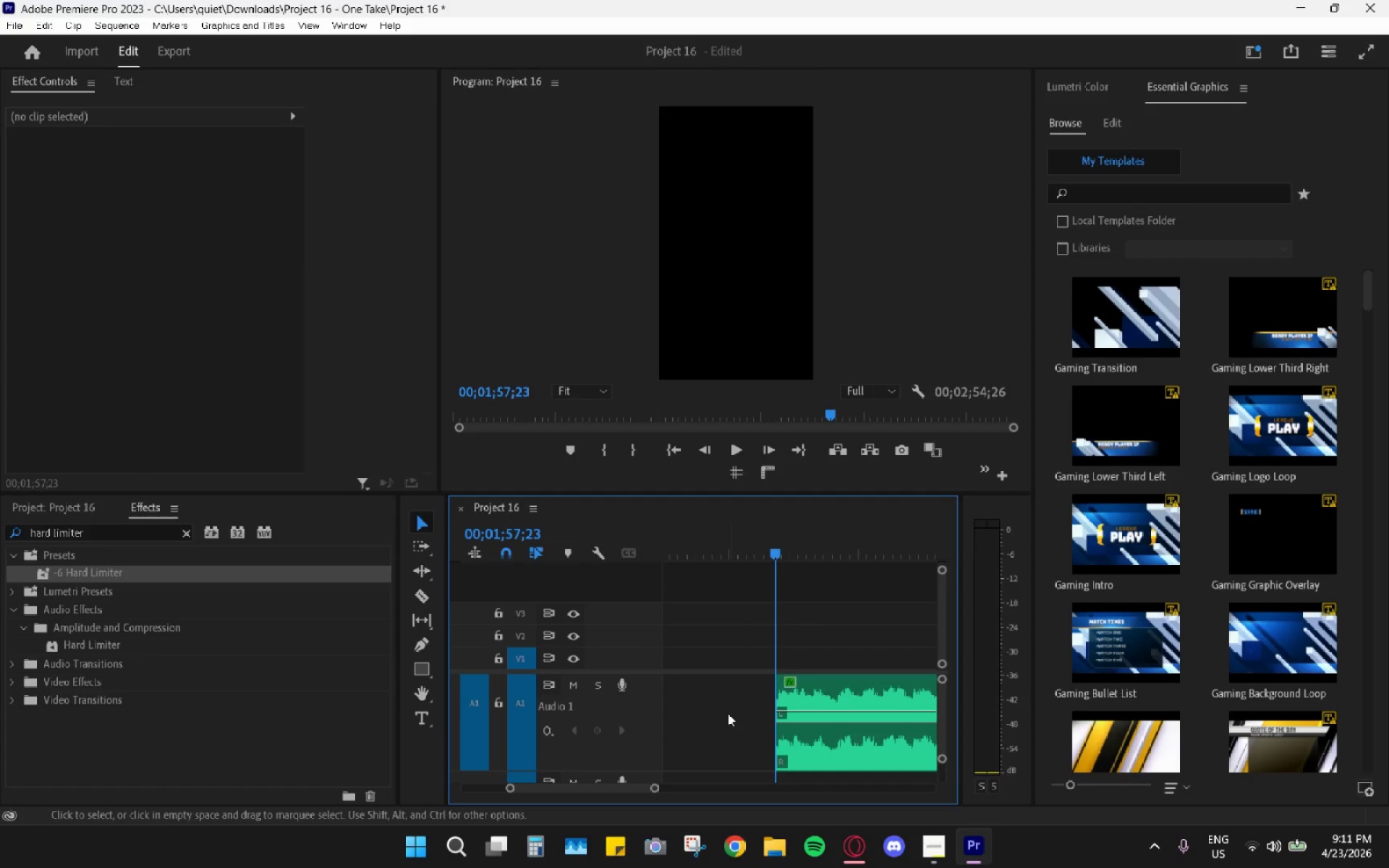 
left_click([728, 713])
 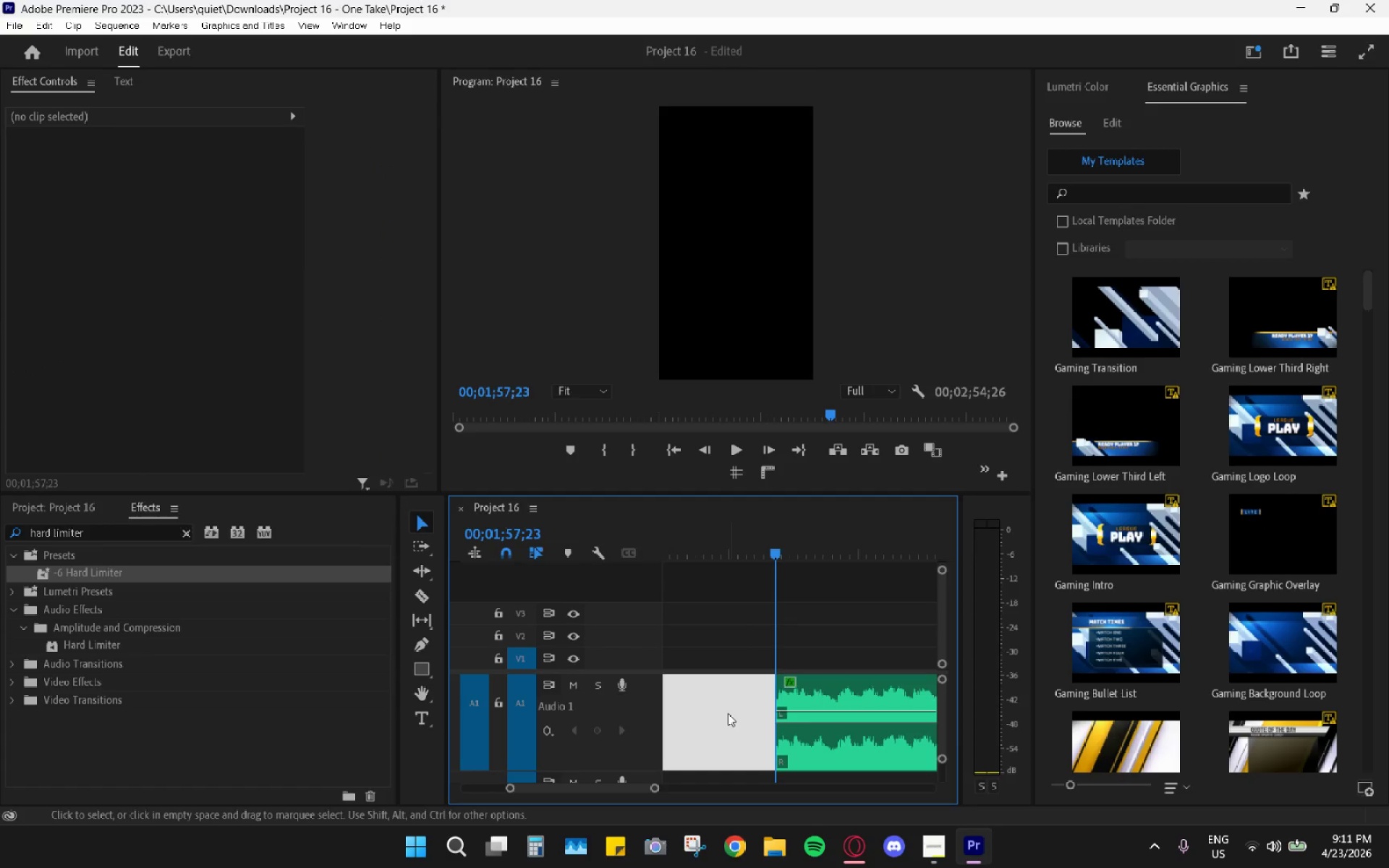 
key(H)
 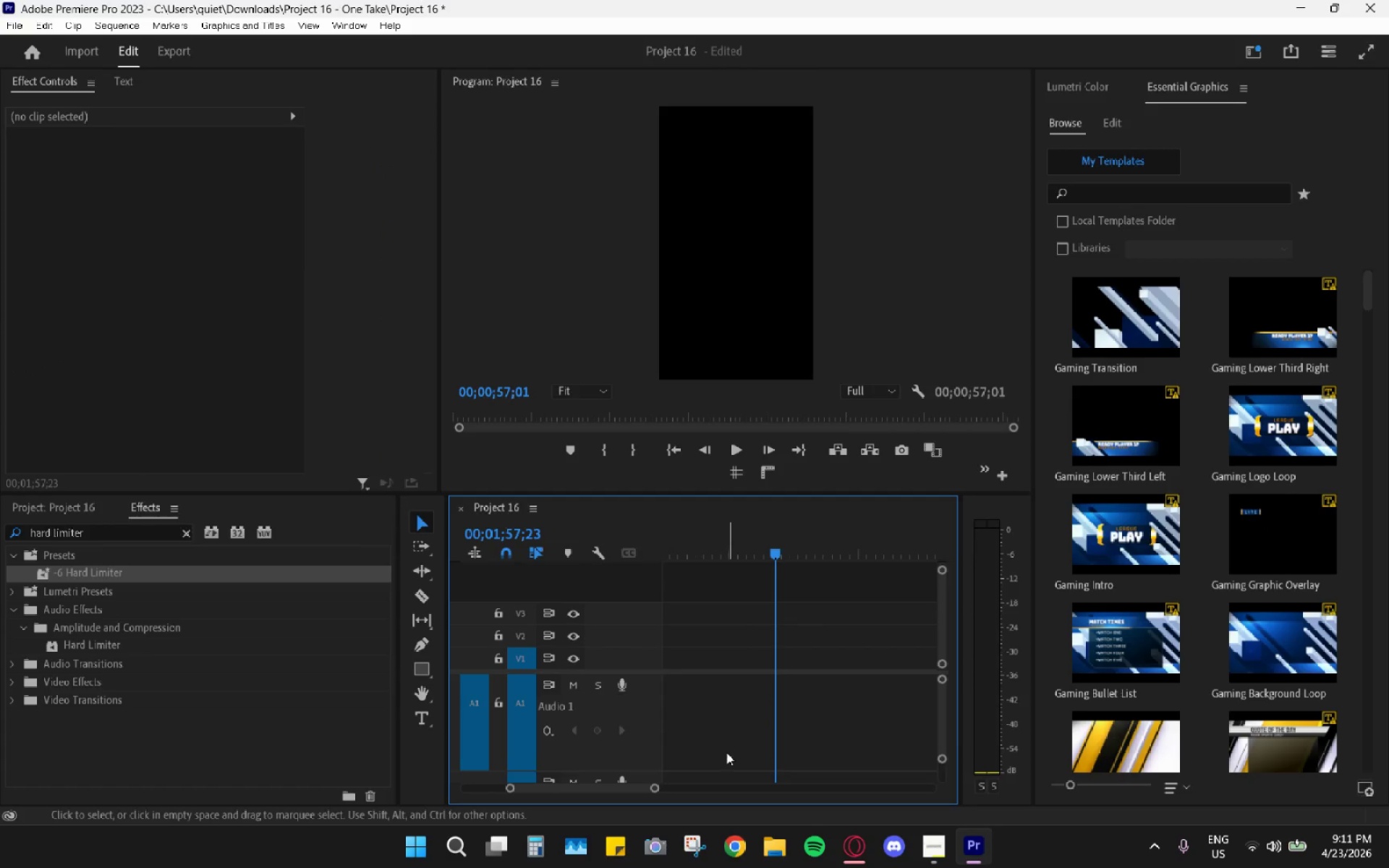 
hold_key(key=AltLeft, duration=0.95)
scroll: coordinate [681, 737], scroll_direction: down, amount: 16.0
 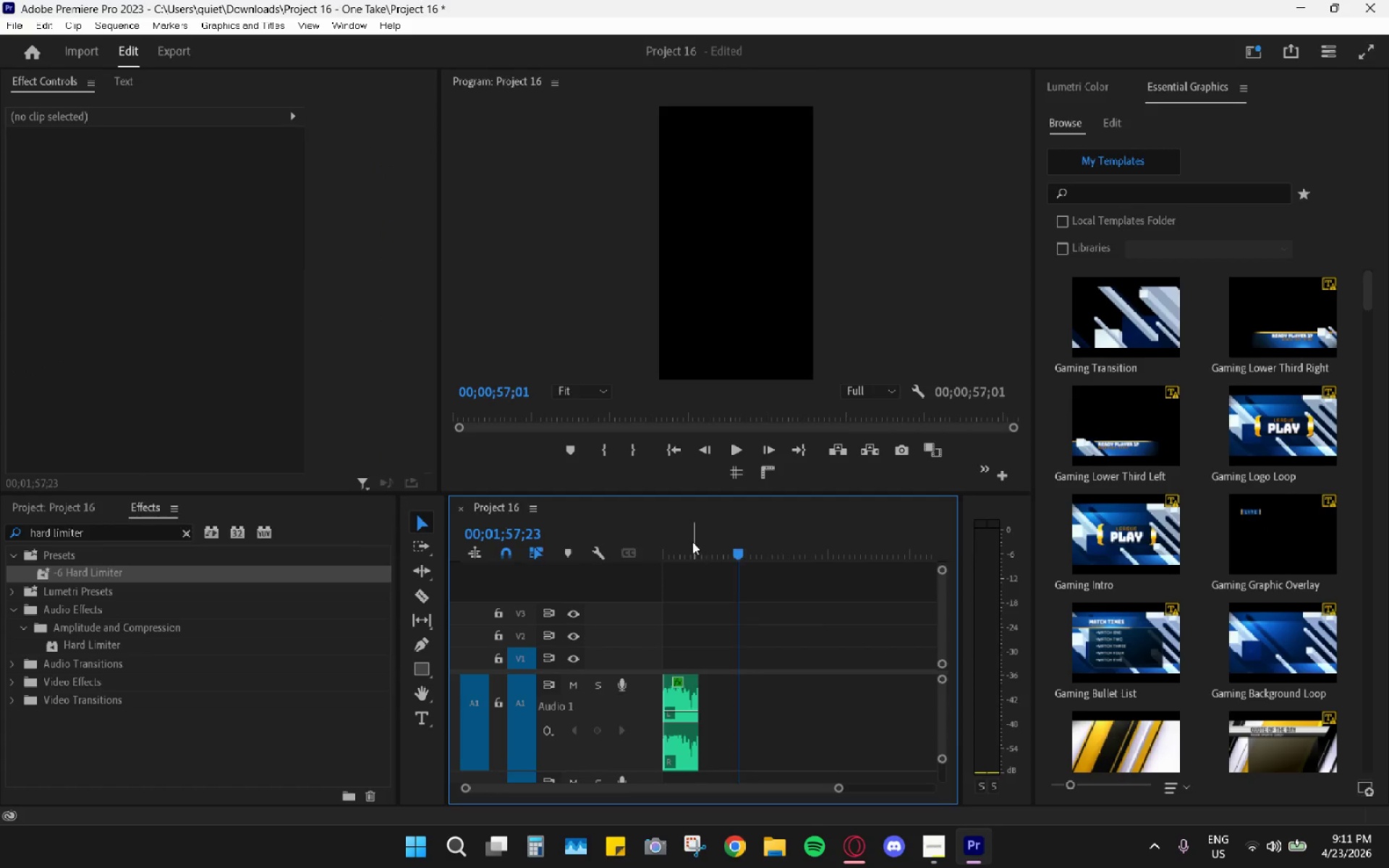 
left_click_drag(start_coordinate=[692, 542], to_coordinate=[585, 540])
 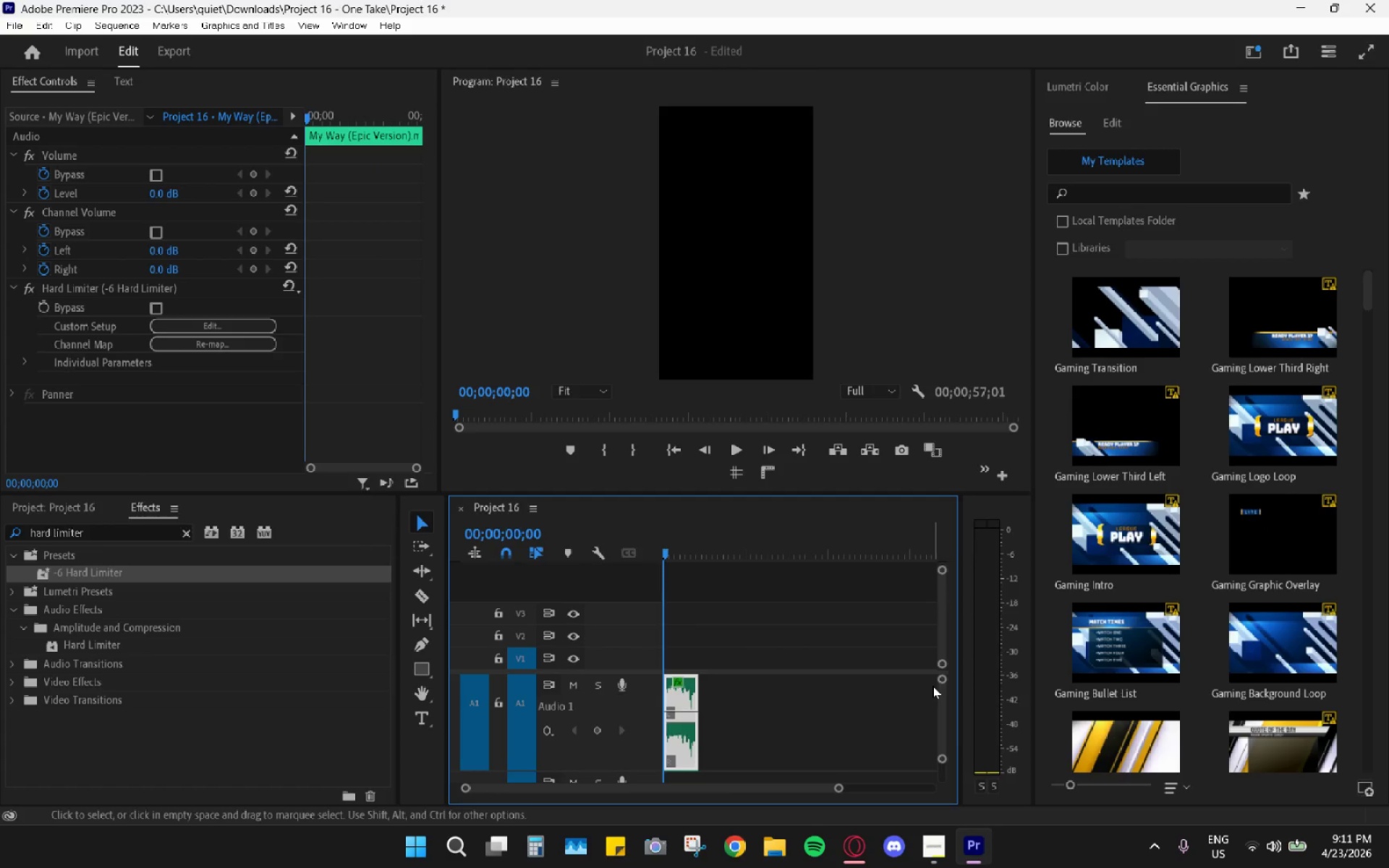 
key(Space)
 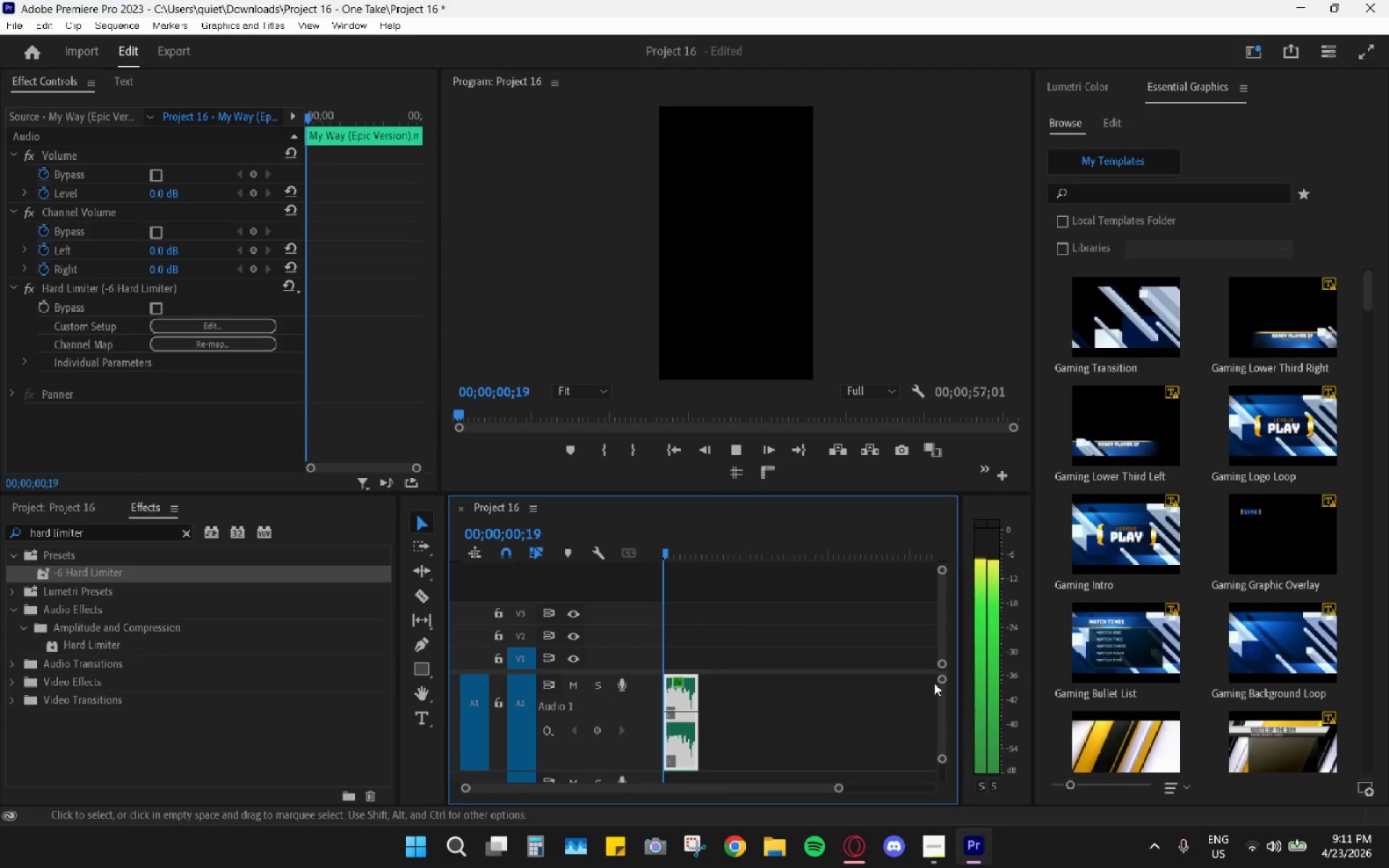 
left_click_drag(start_coordinate=[939, 682], to_coordinate=[931, 616])
 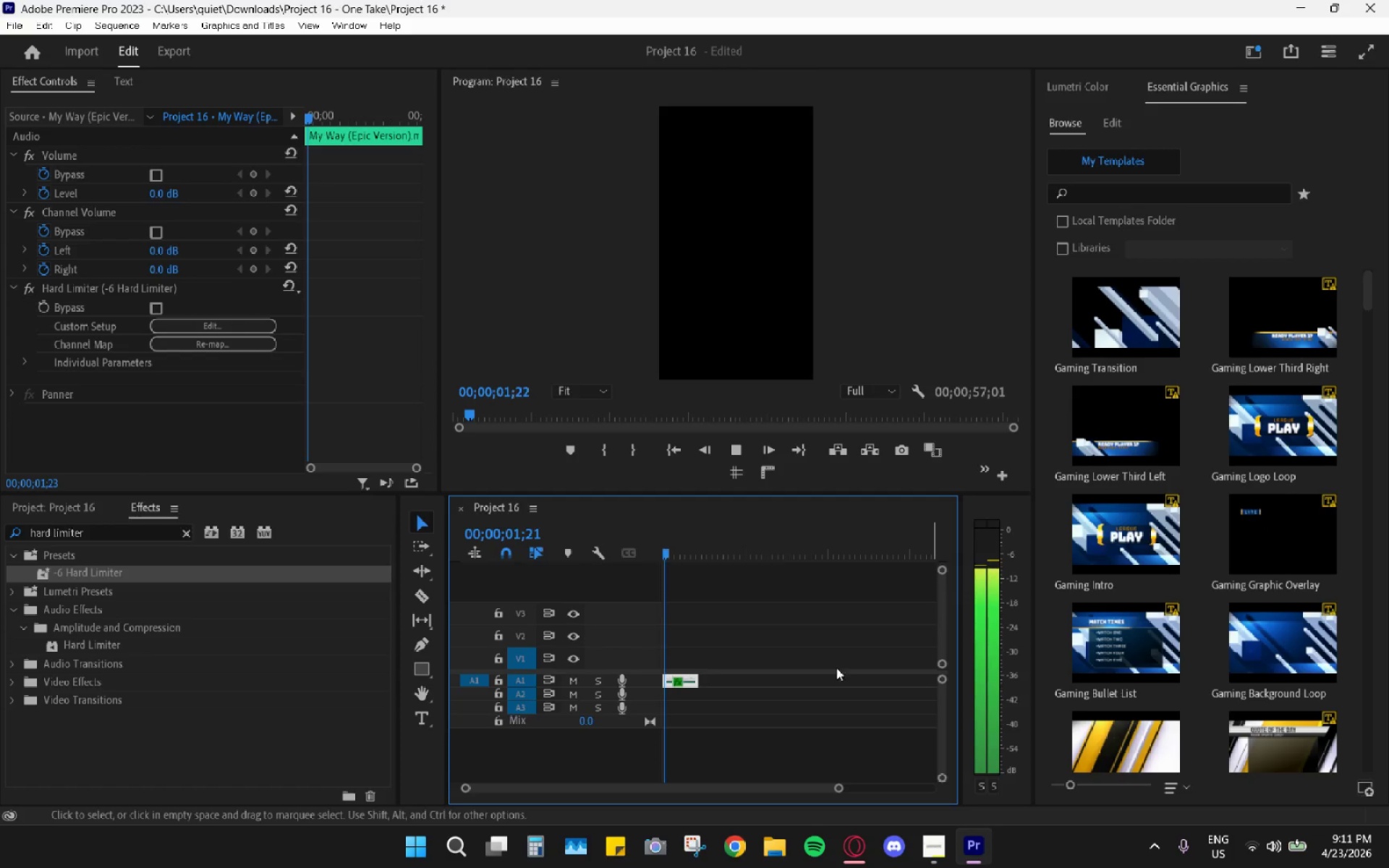 
hold_key(key=AltLeft, duration=1.11)
scroll: coordinate [757, 718], scroll_direction: up, amount: 17.0
 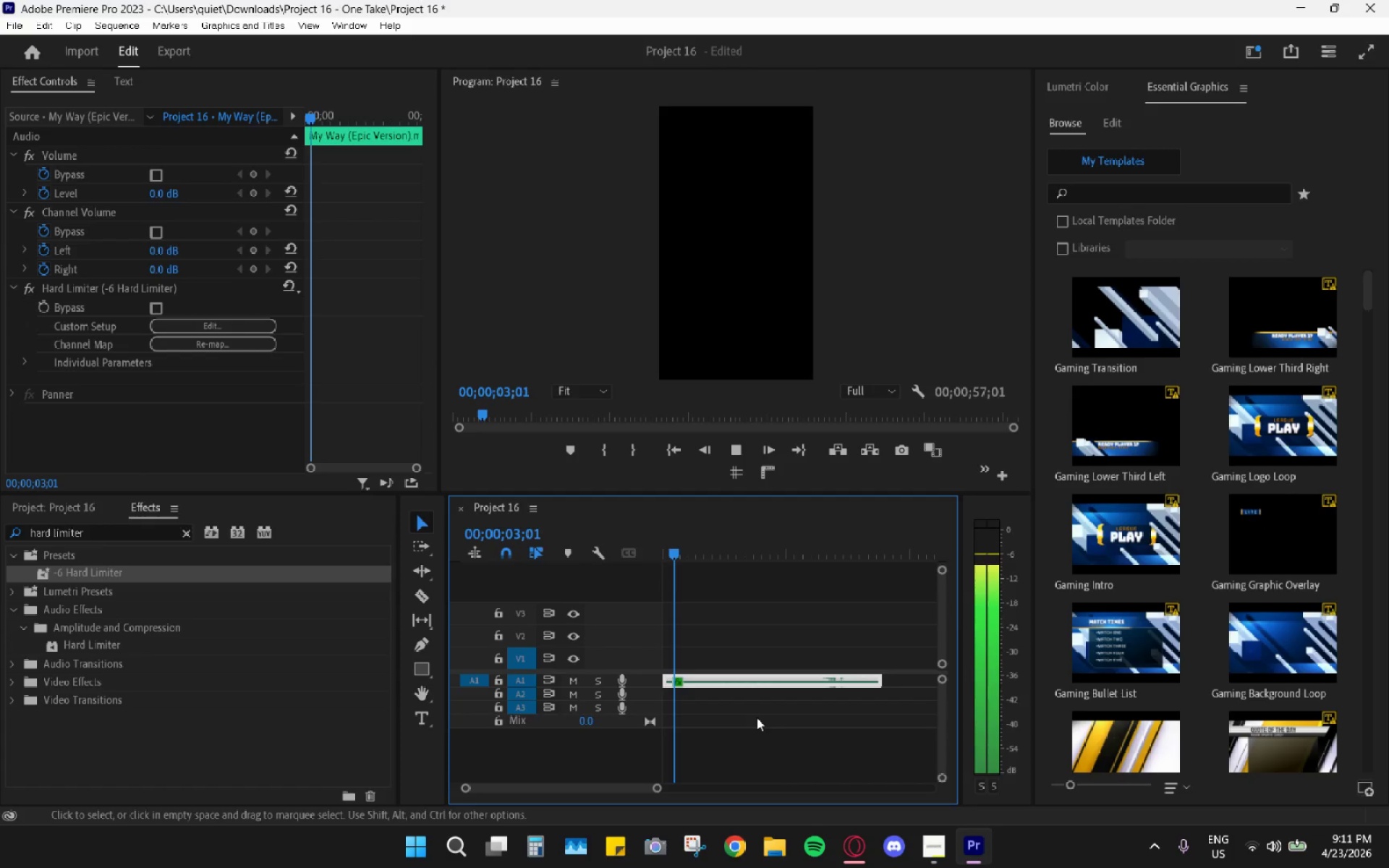 
key(Space)
 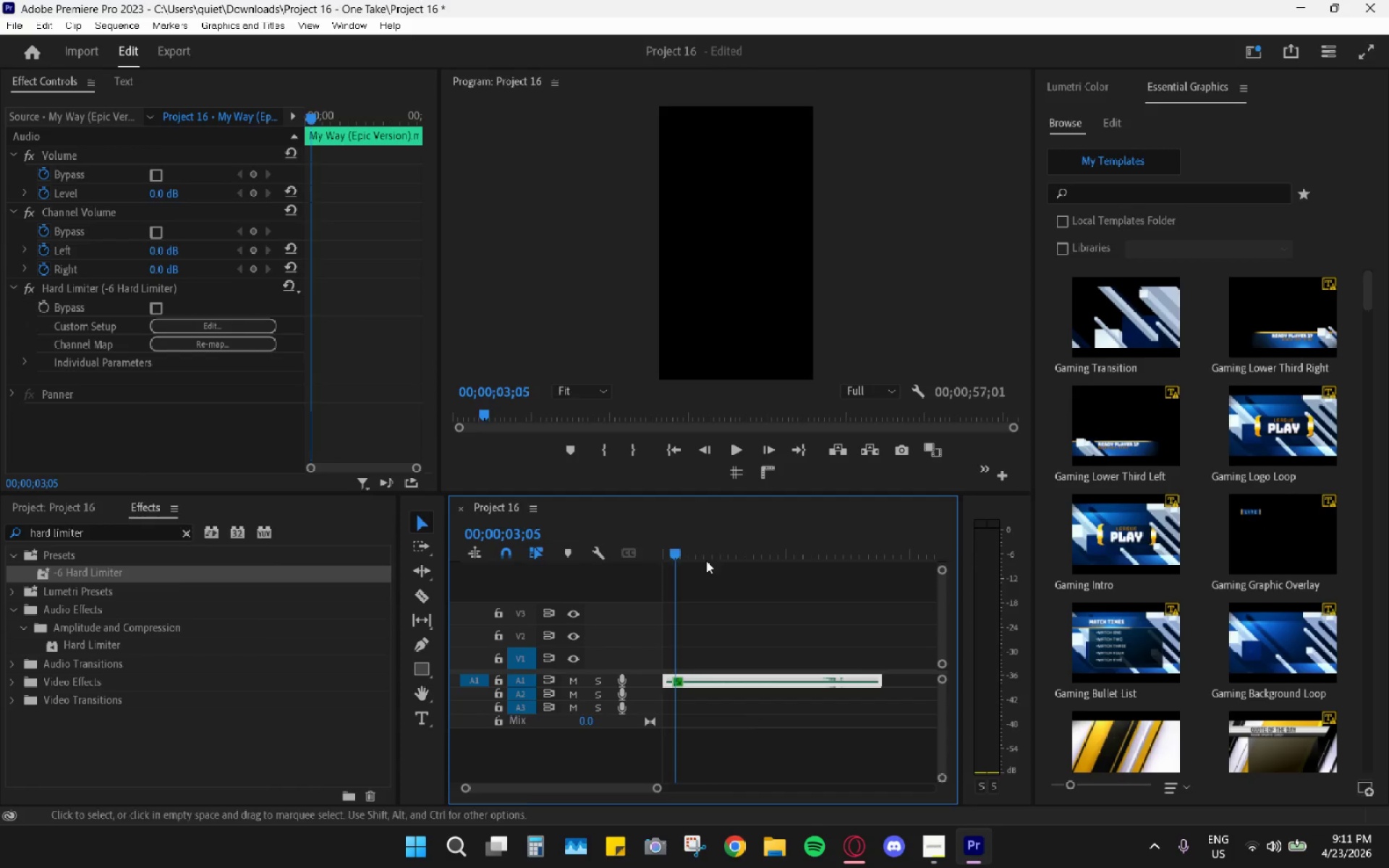 
left_click_drag(start_coordinate=[701, 556], to_coordinate=[545, 550])
 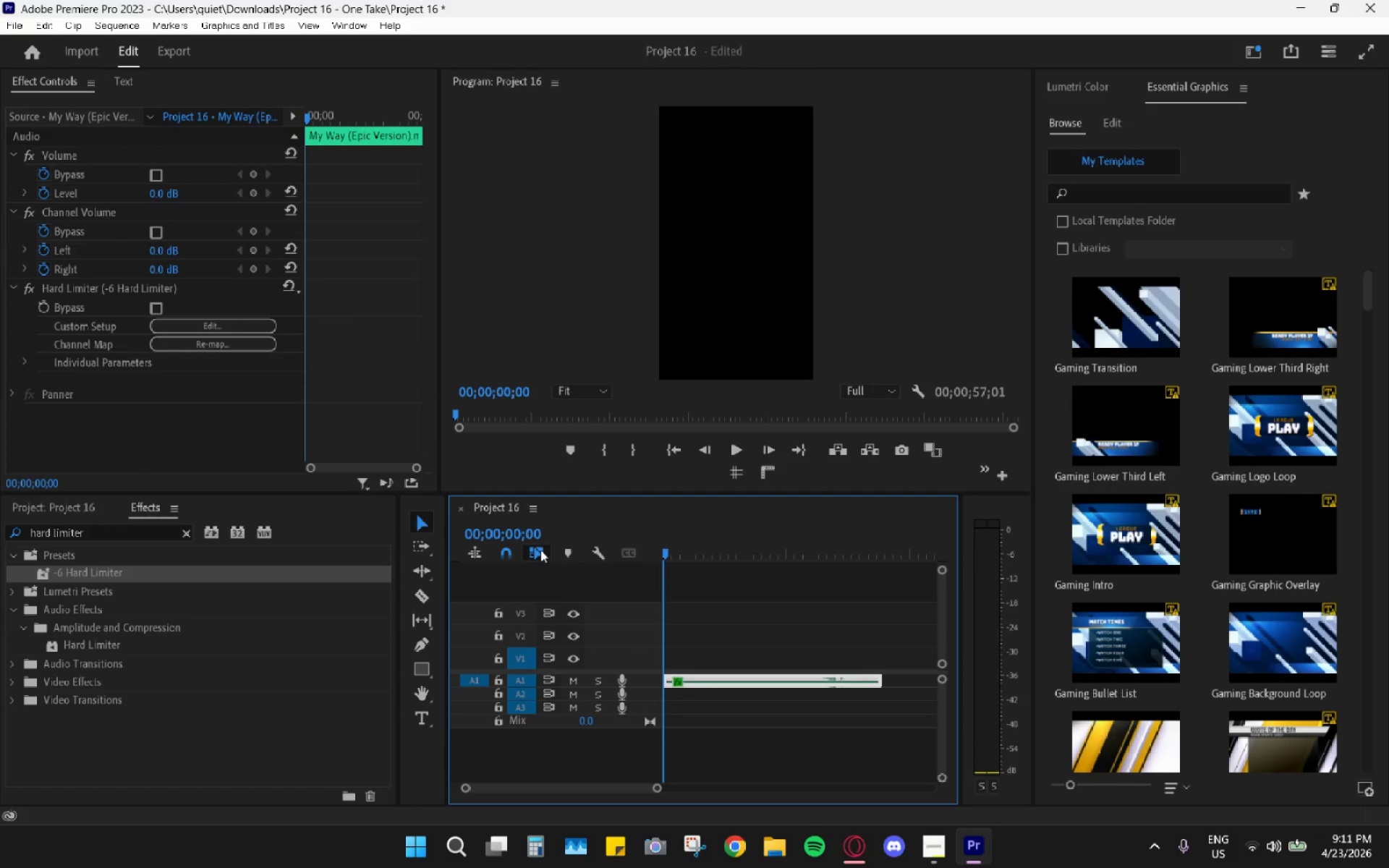 
key(Space)
 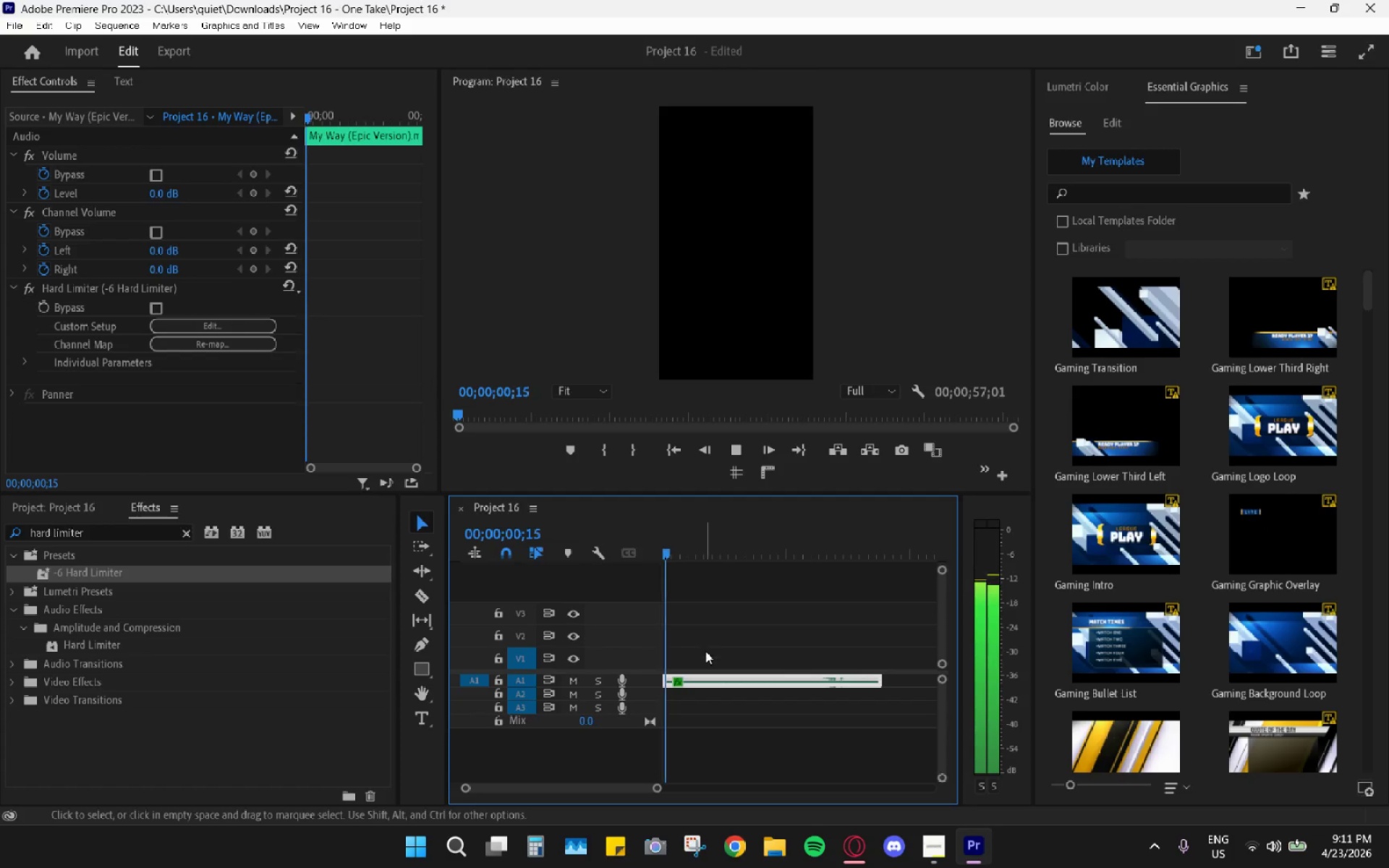 
hold_key(key=AltLeft, duration=0.83)
scroll: coordinate [704, 666], scroll_direction: up, amount: 4.0
 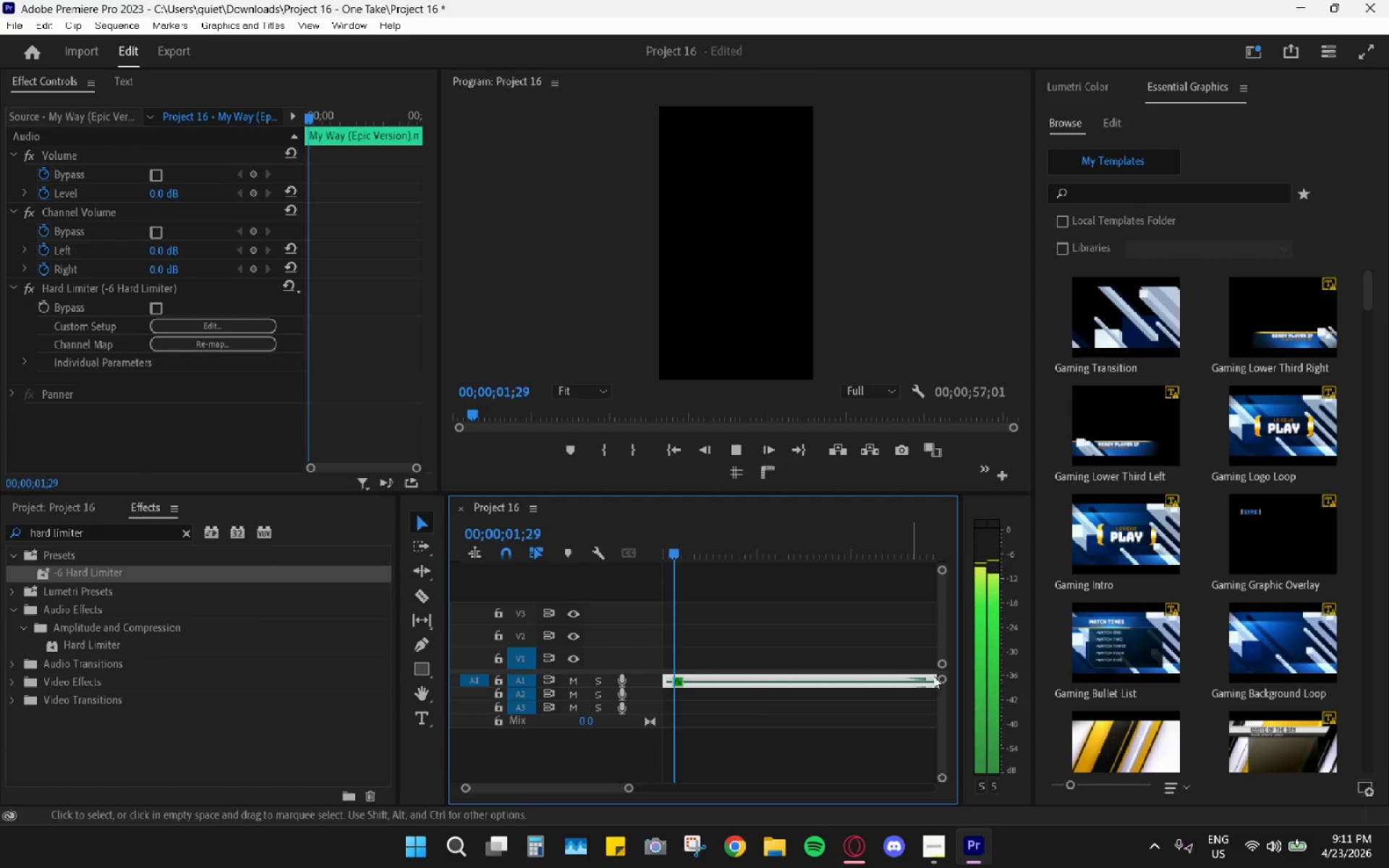 
left_click_drag(start_coordinate=[939, 679], to_coordinate=[933, 682])
 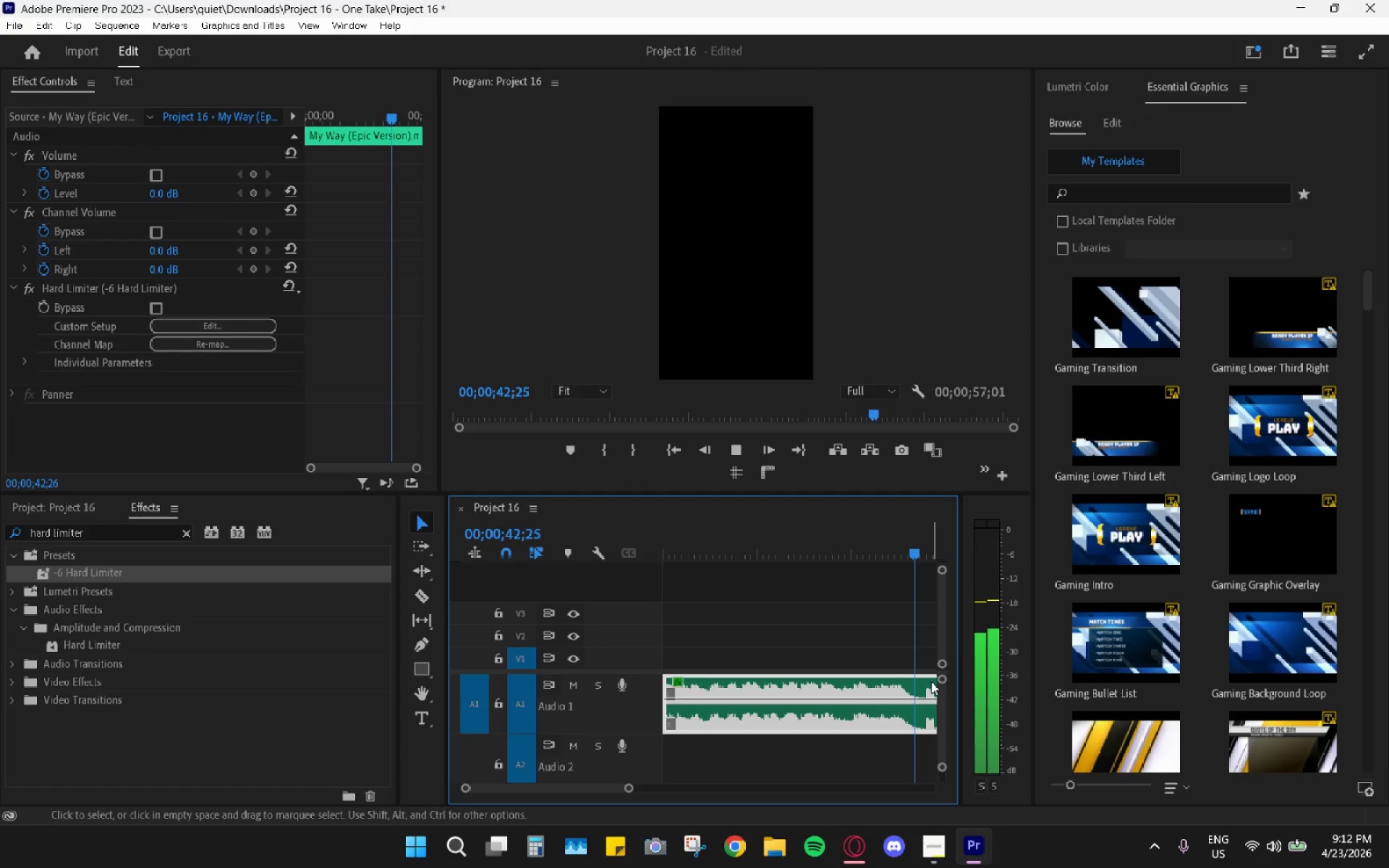 
wait(43.41)
 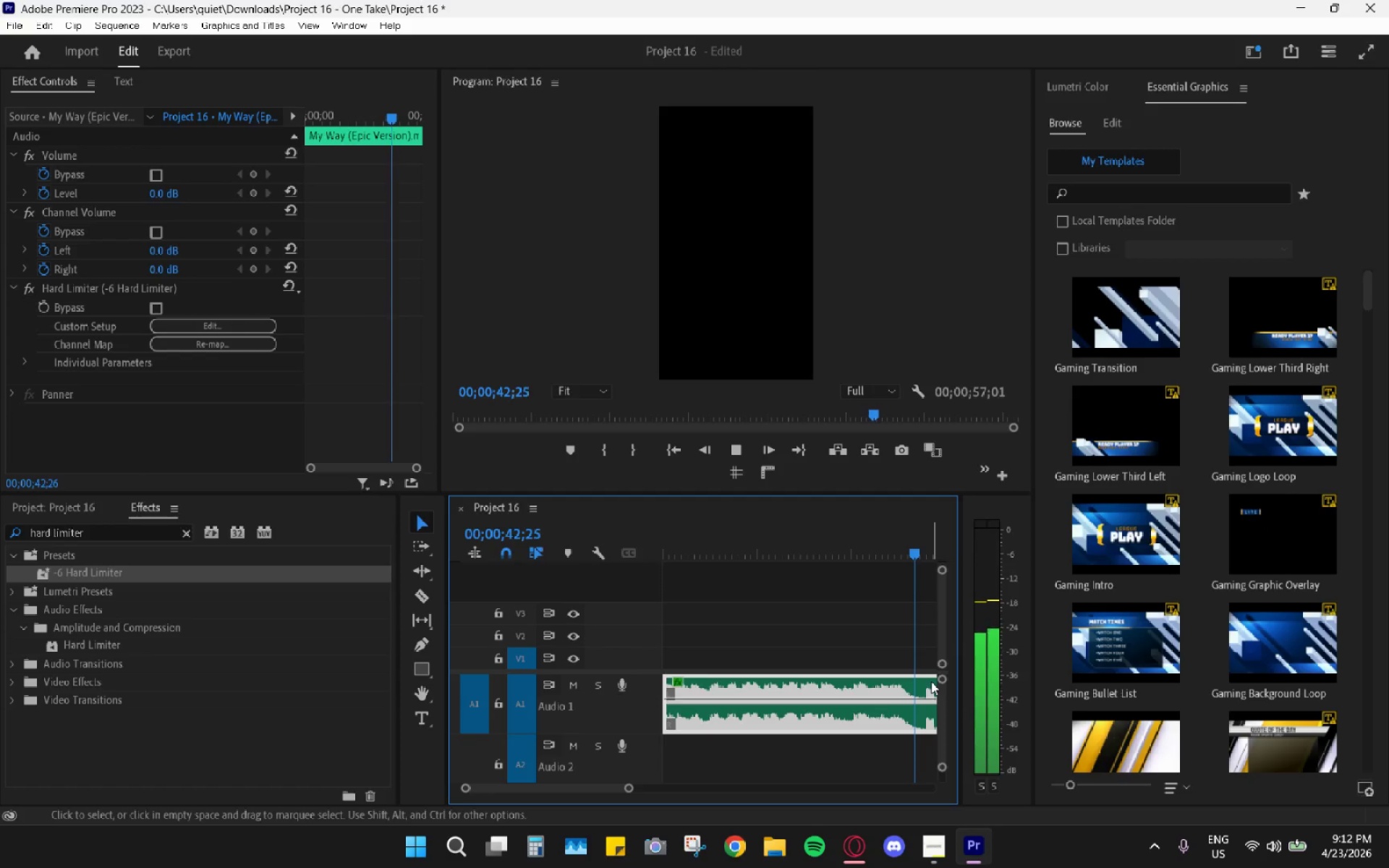 
hold_key(key=AltLeft, duration=0.77)
scroll: coordinate [721, 689], scroll_direction: up, amount: 10.0
 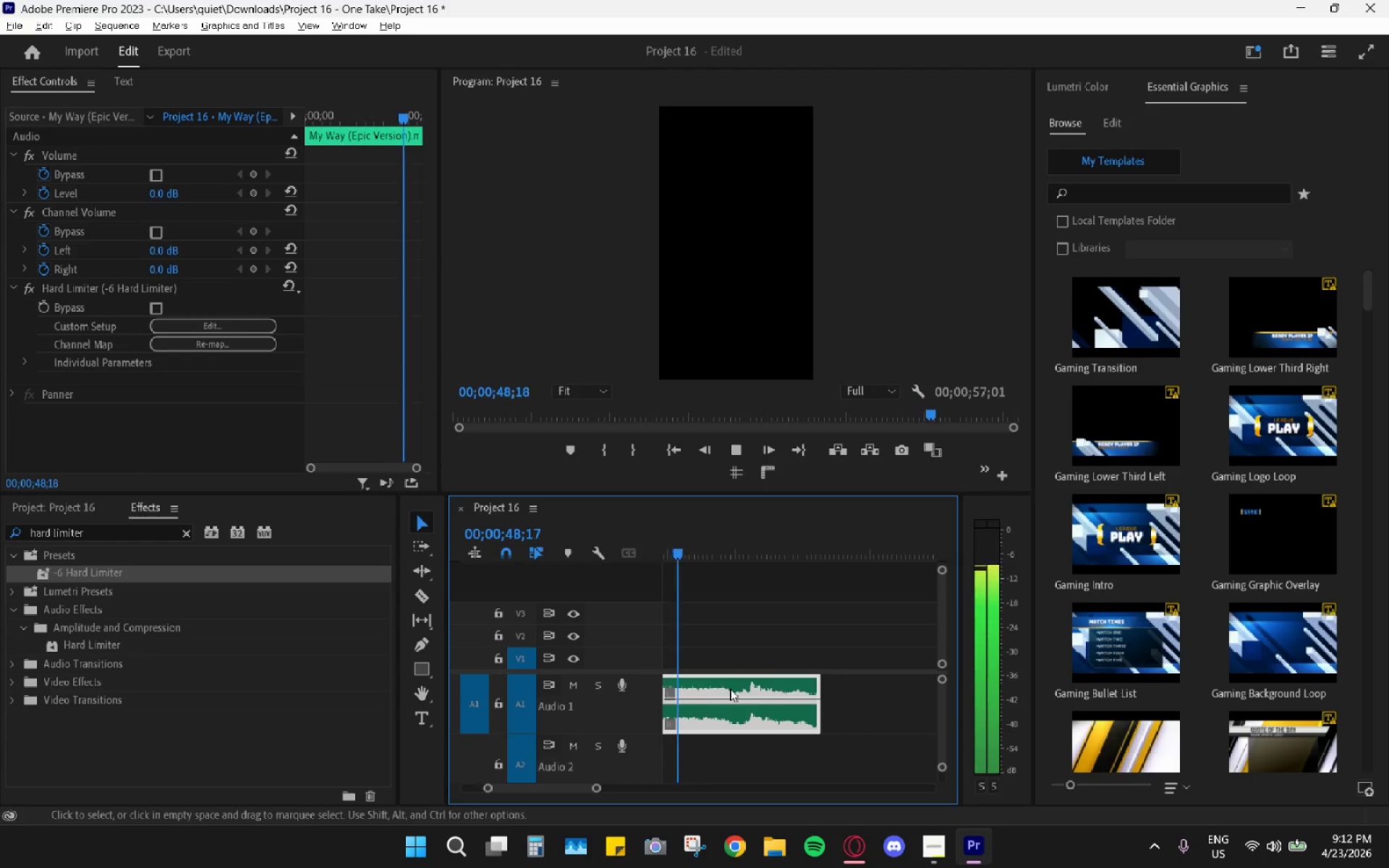 
mouse_move([773, 674])
 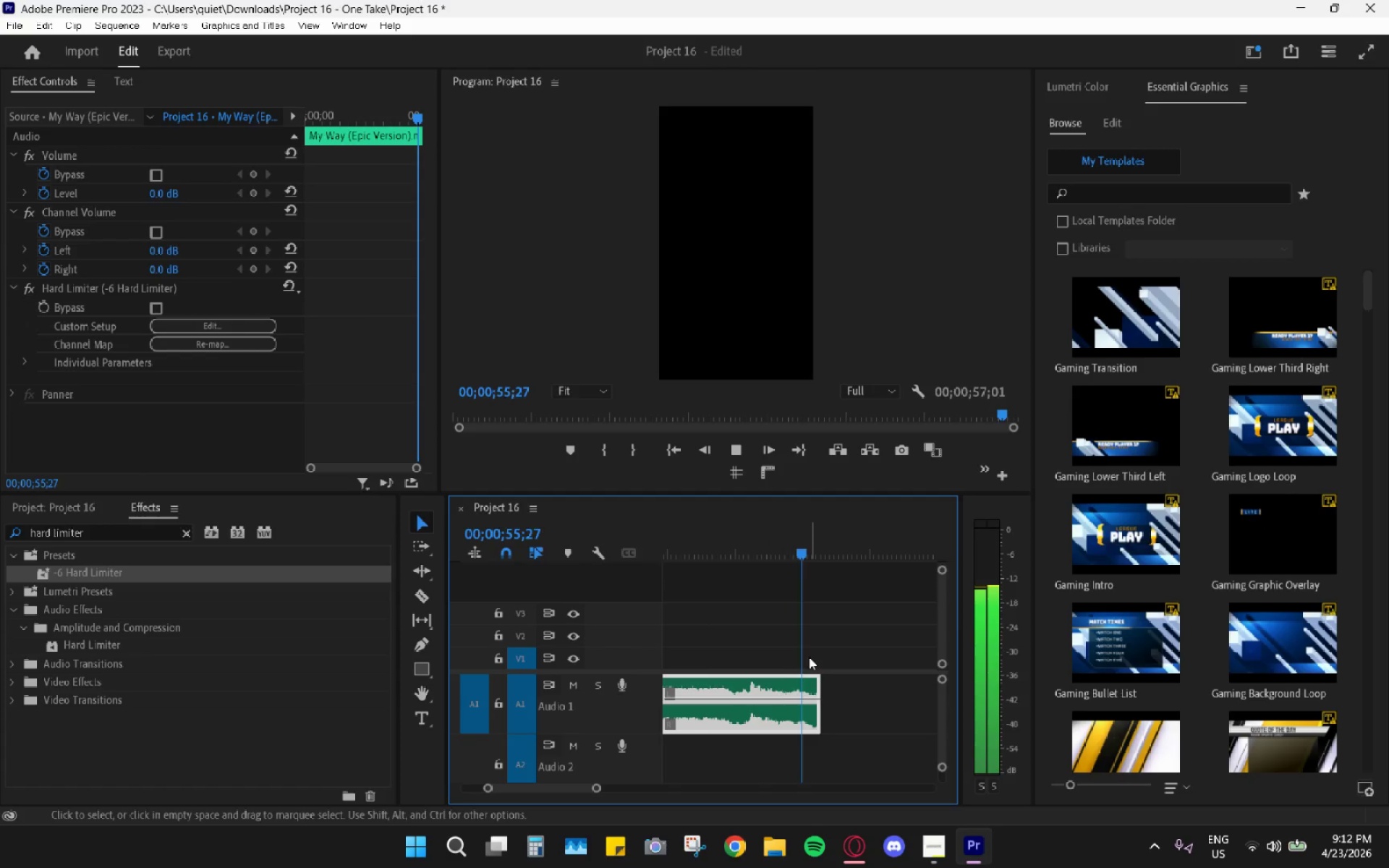 
wait(6.83)
 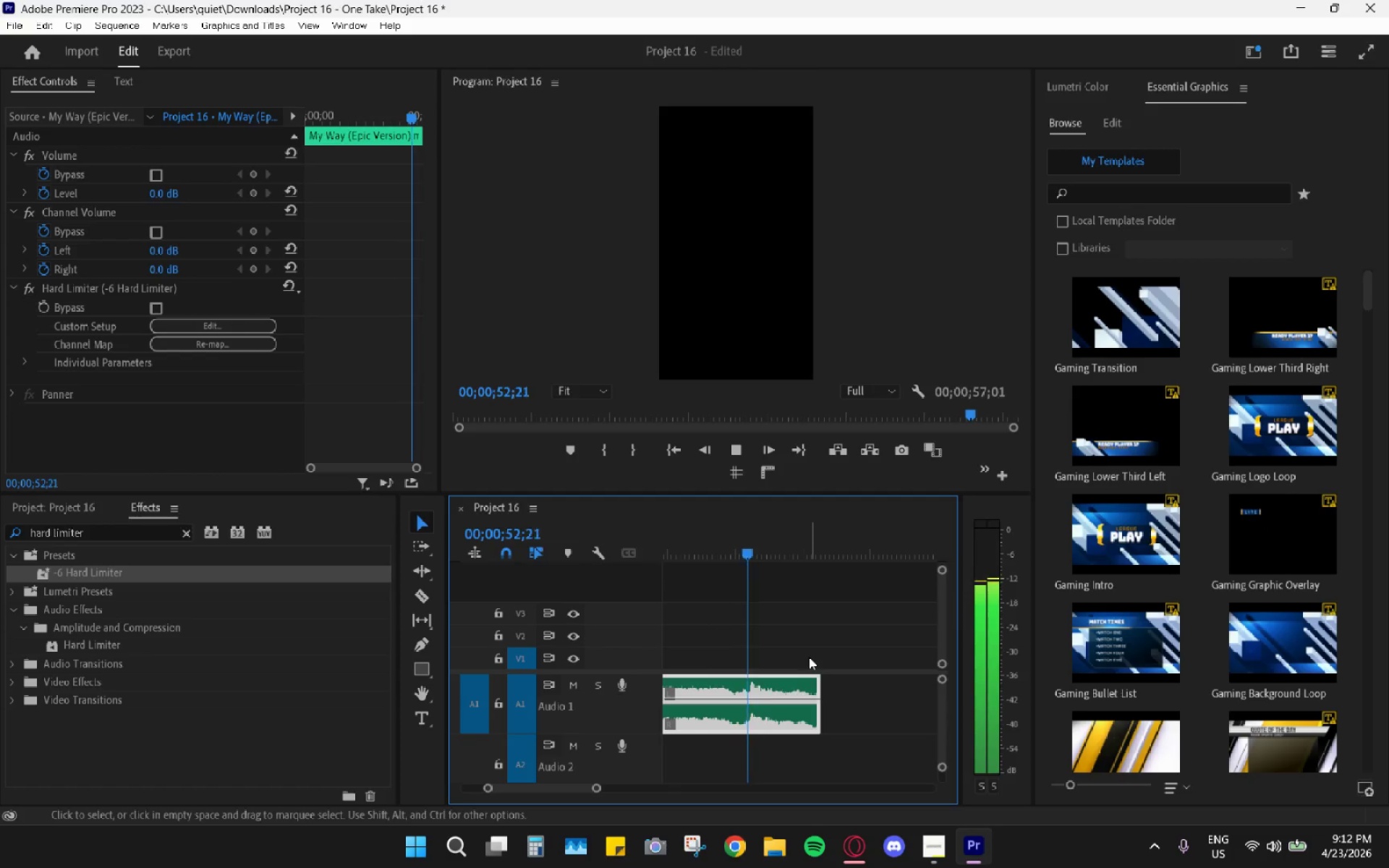 
hold_key(key=AltLeft, duration=1.19)
scroll: coordinate [809, 658], scroll_direction: down, amount: 18.0
 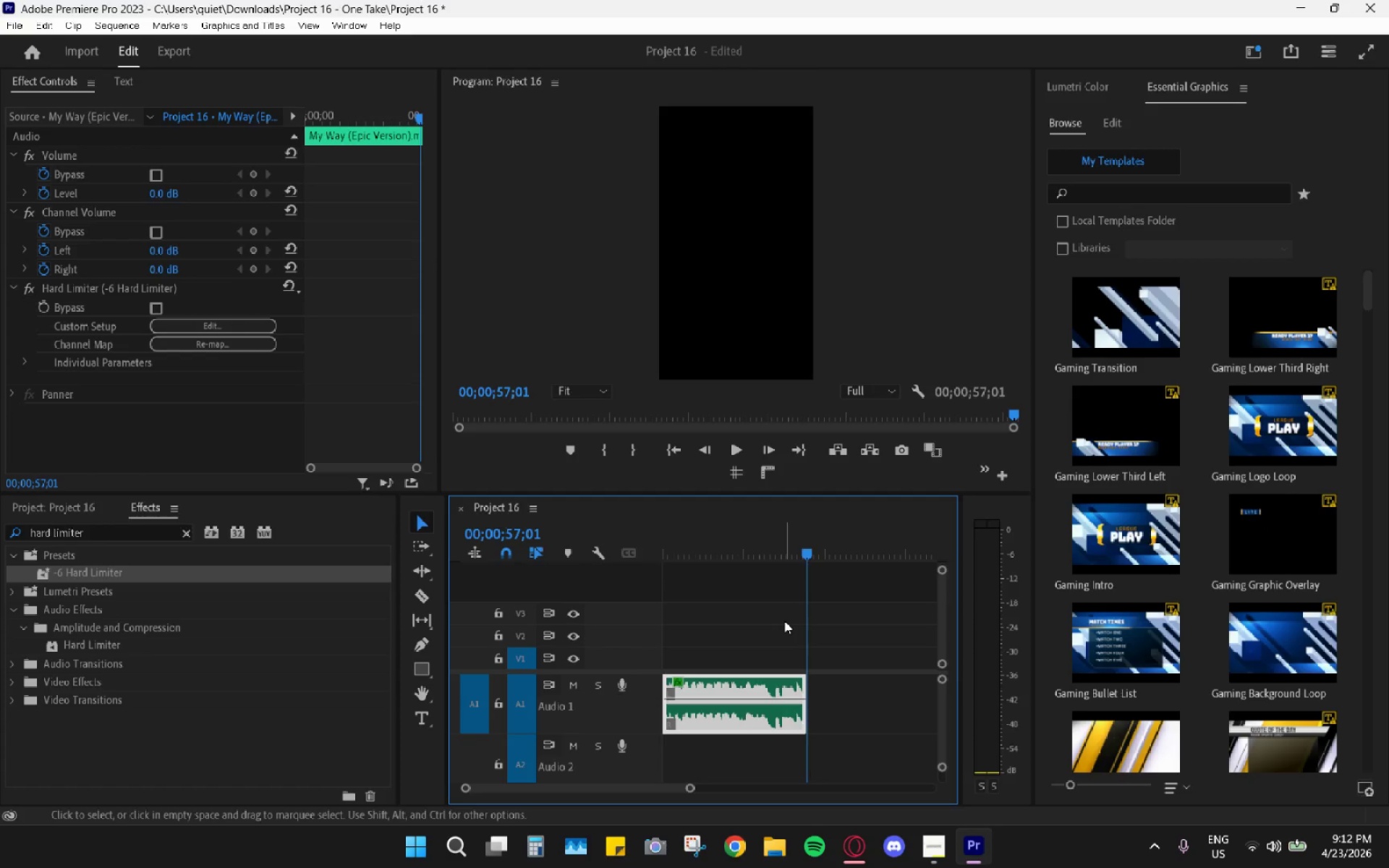 
hold_key(key=AltLeft, duration=0.92)
scroll: coordinate [784, 619], scroll_direction: down, amount: 5.0
 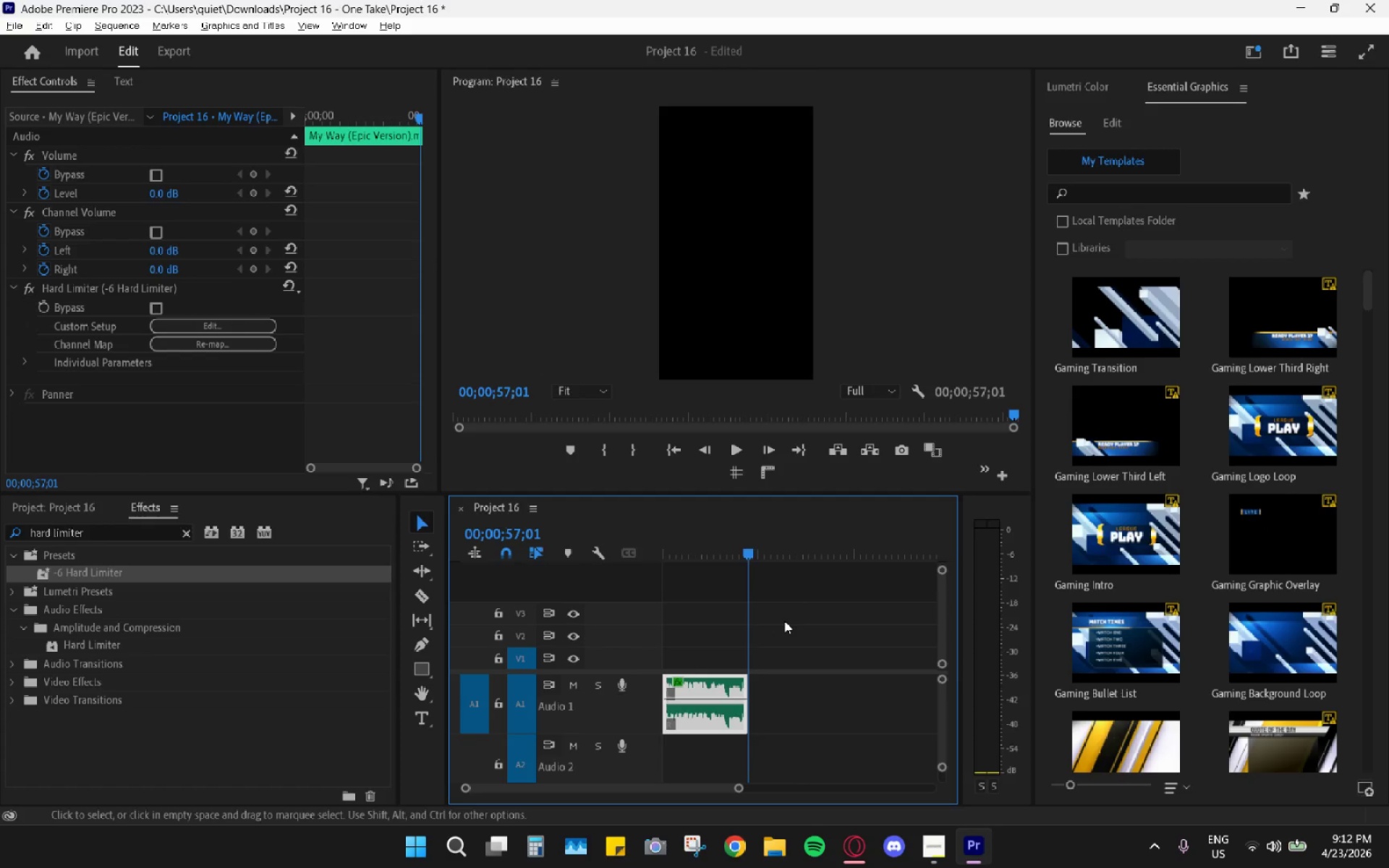 
left_click_drag(start_coordinate=[720, 545], to_coordinate=[585, 558])
 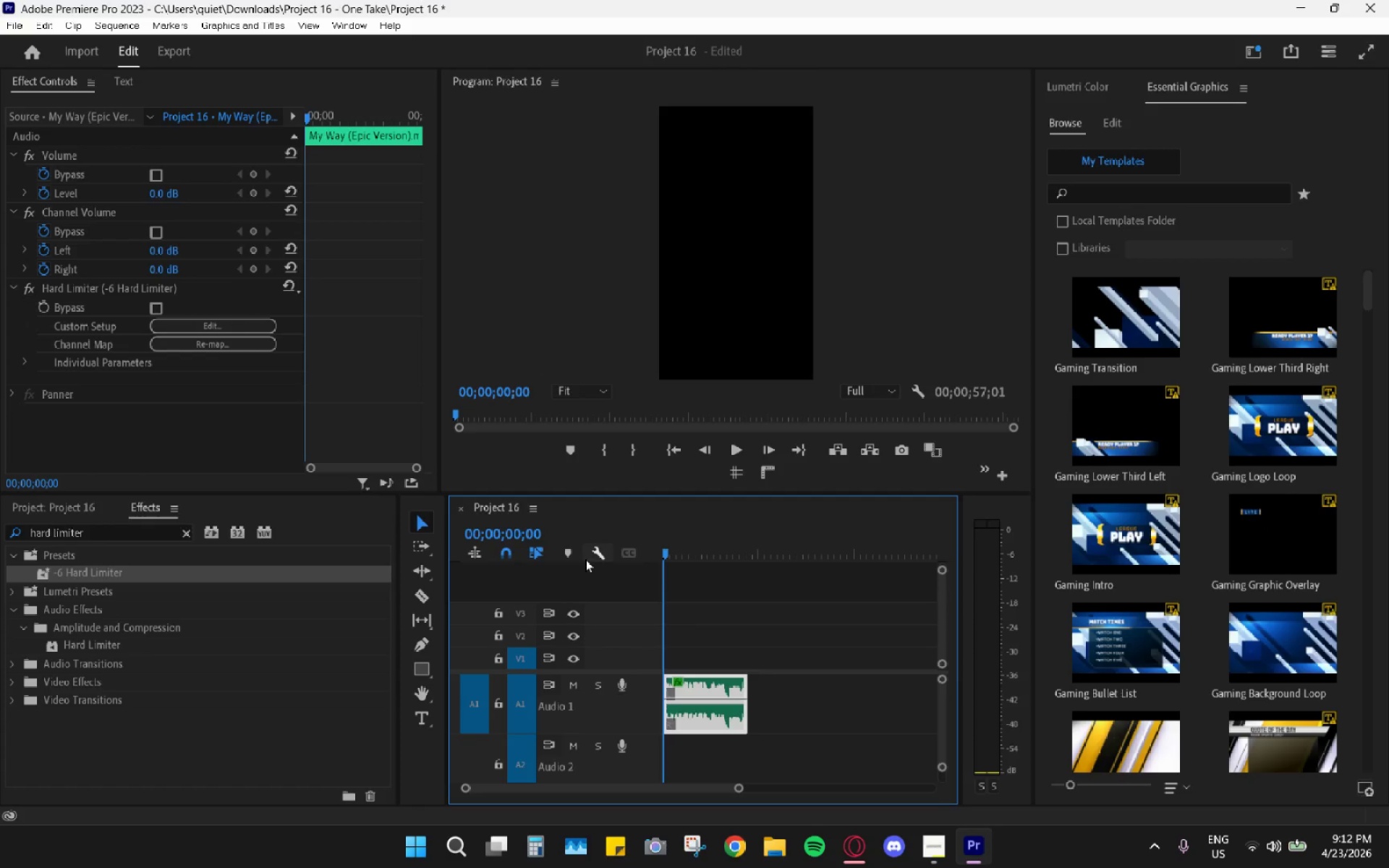 
scroll: coordinate [783, 621], scroll_direction: up, amount: 19.0
 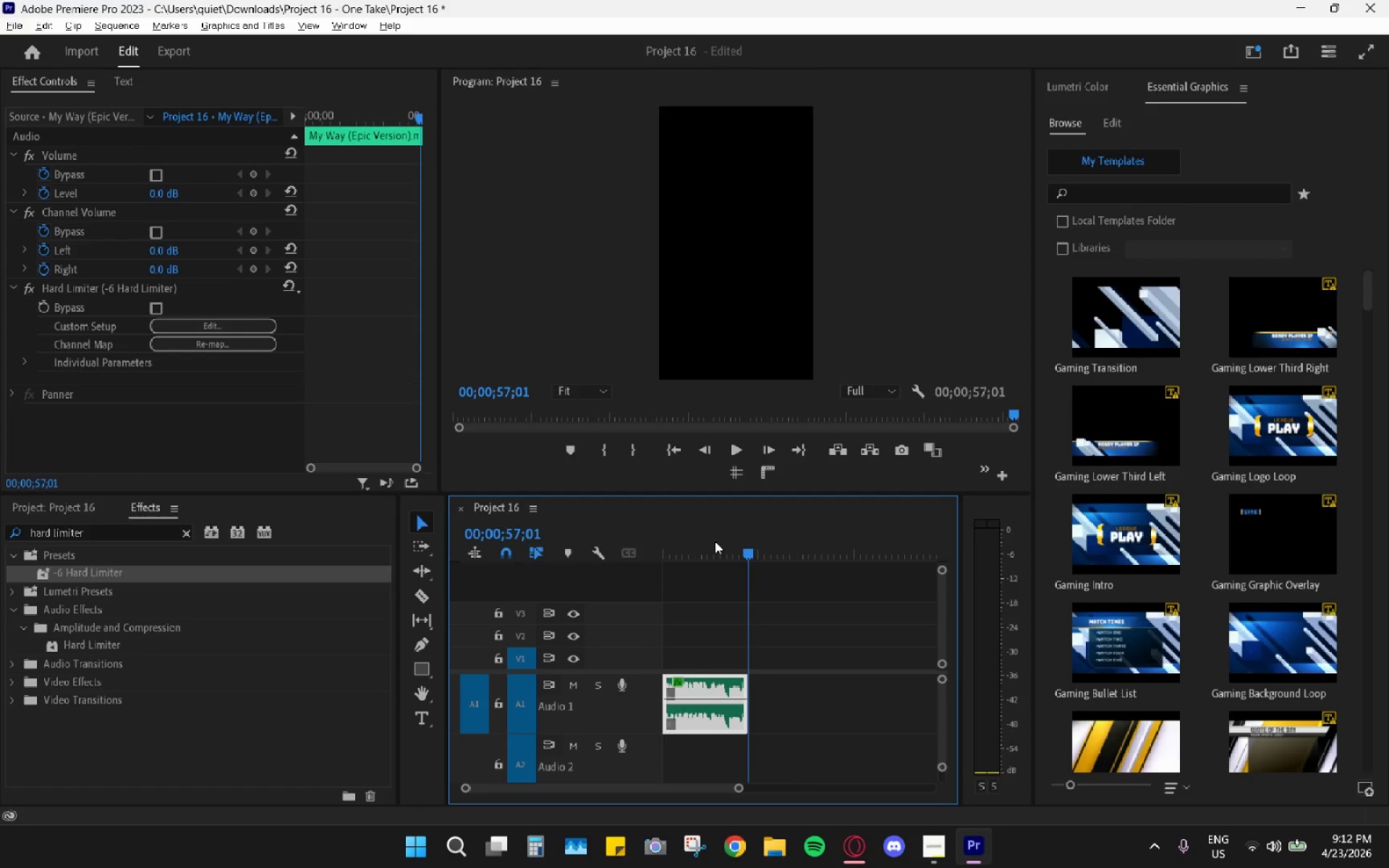 
key(Space)
 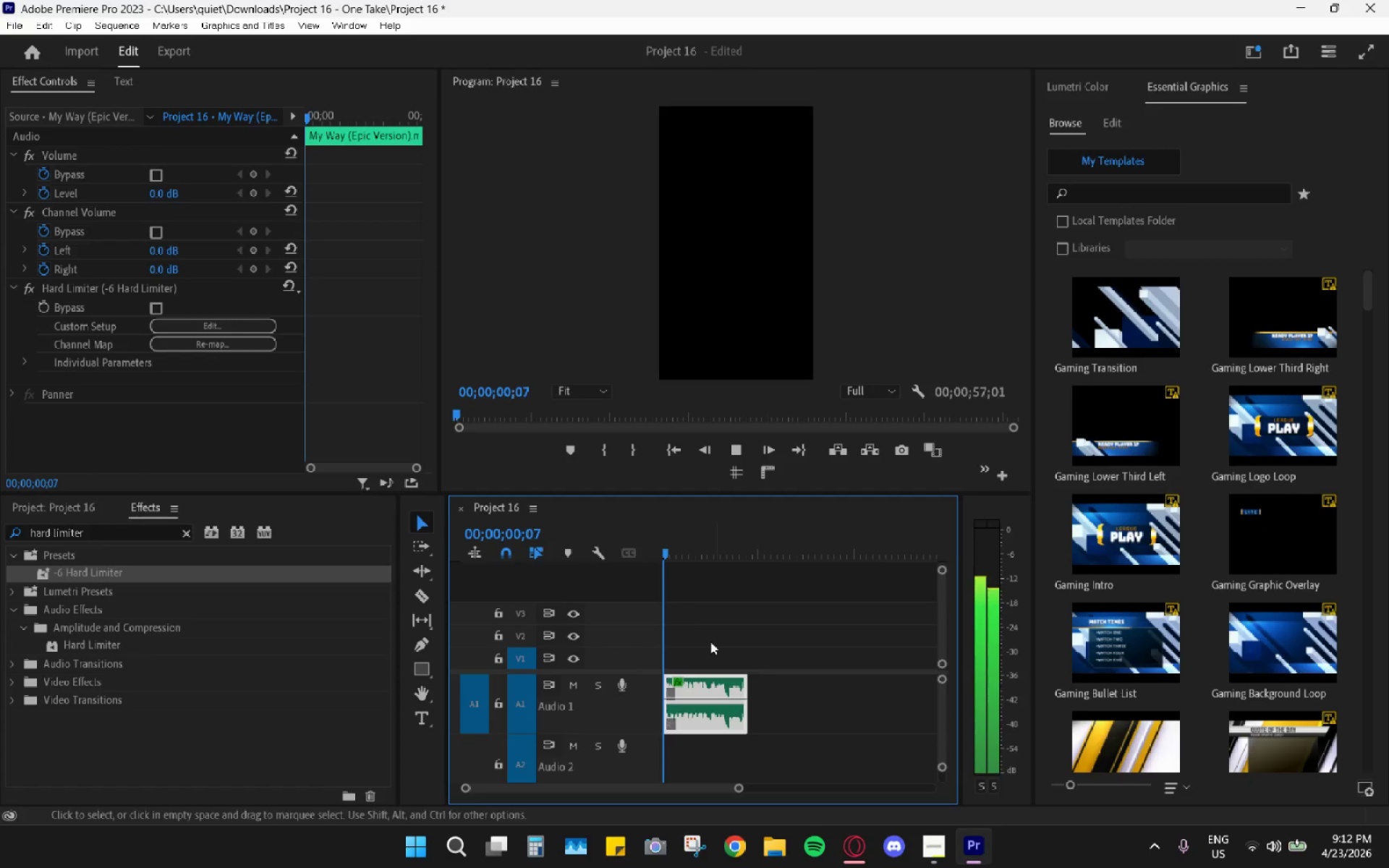 
key(Space)
 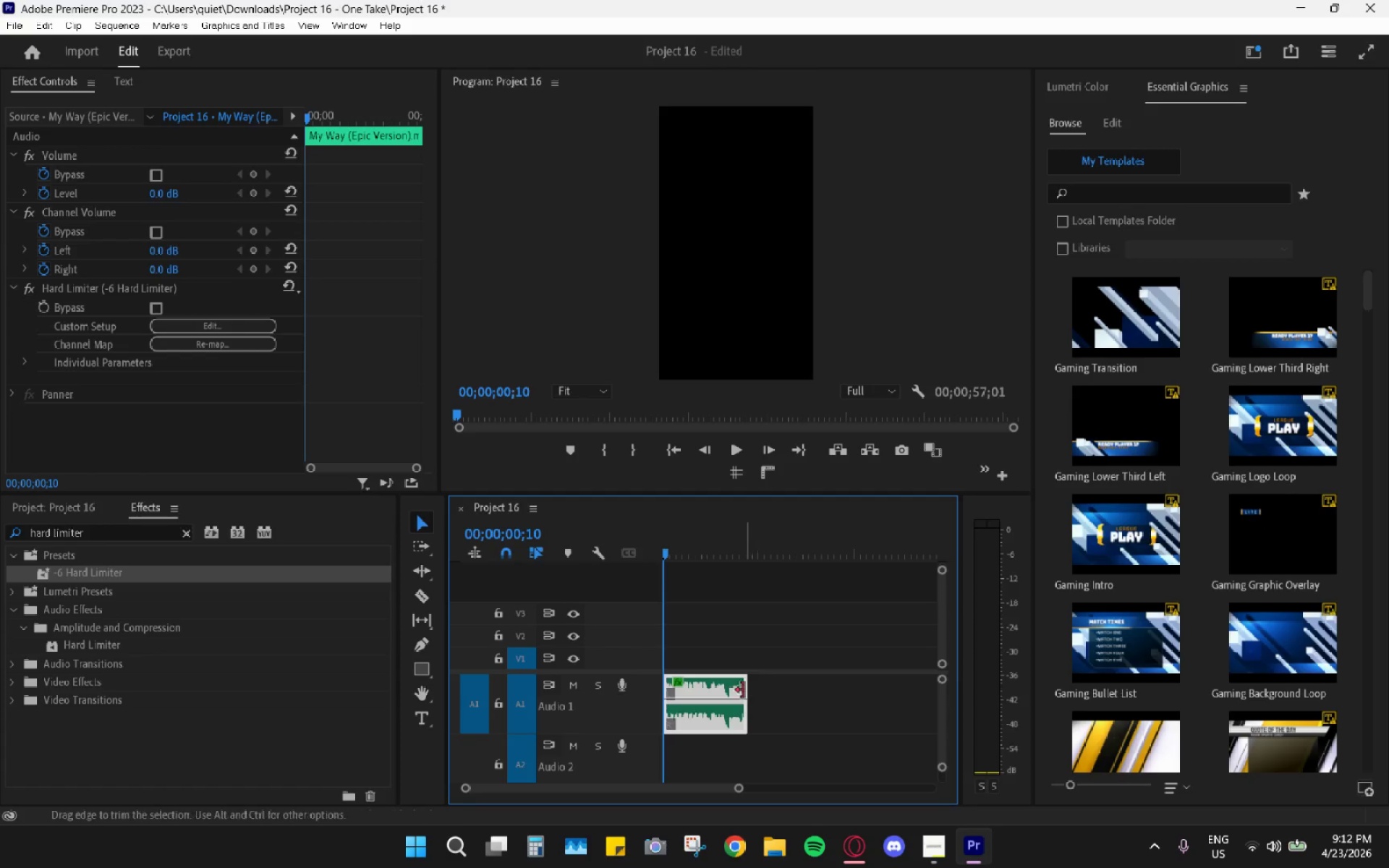 
left_click_drag(start_coordinate=[743, 686], to_coordinate=[754, 689])
 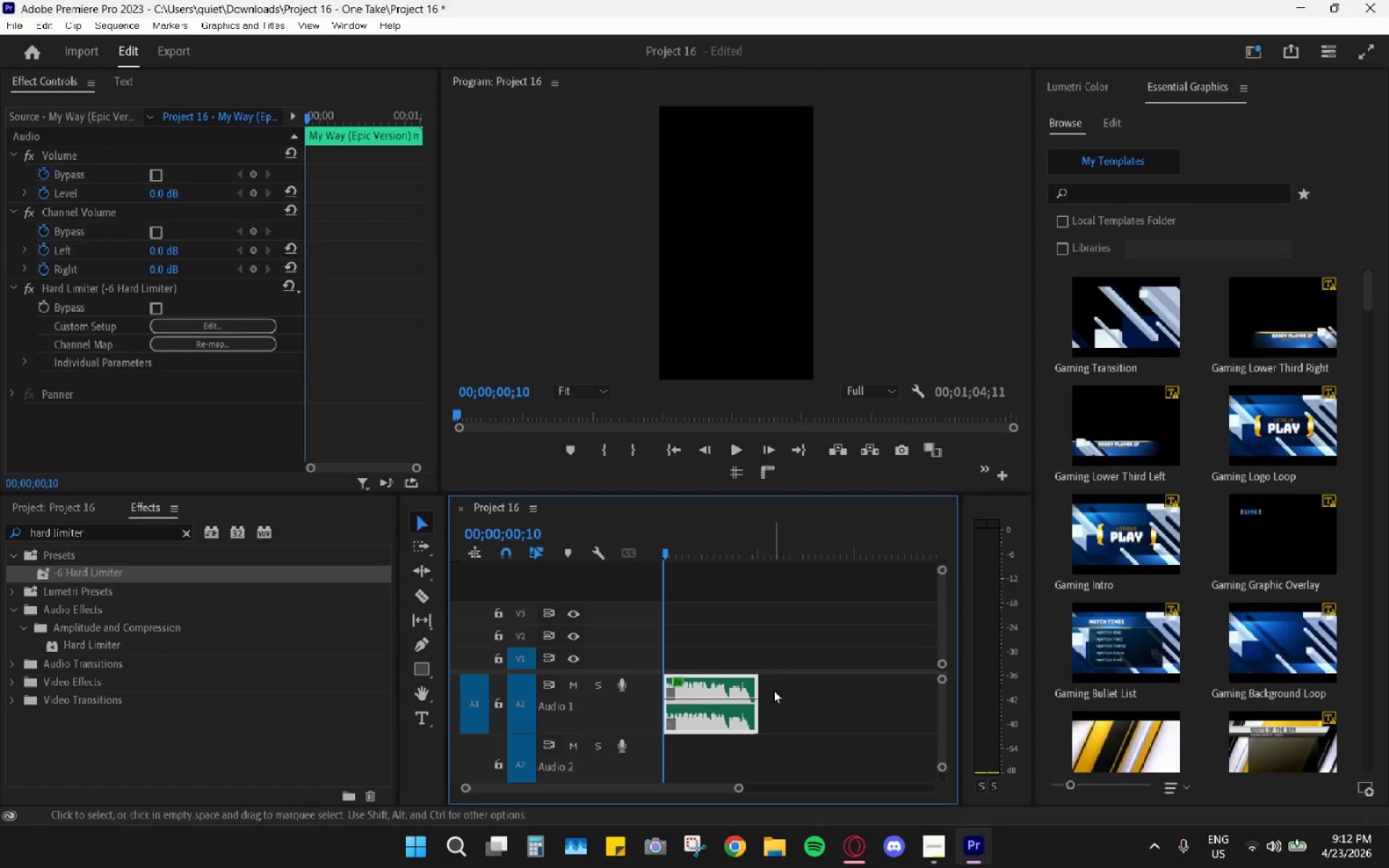 
hold_key(key=AltLeft, duration=0.62)
 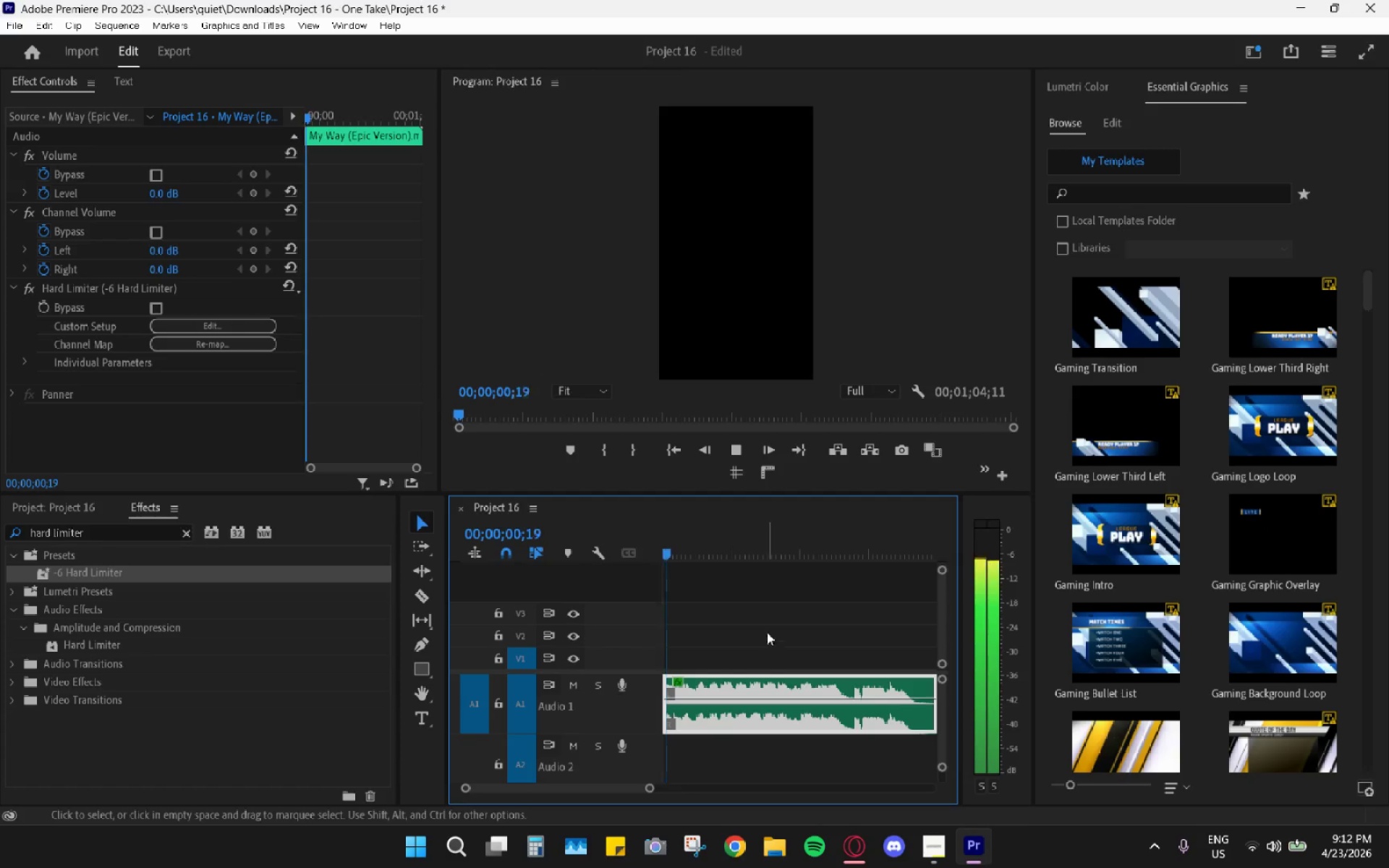 
key(Space)
 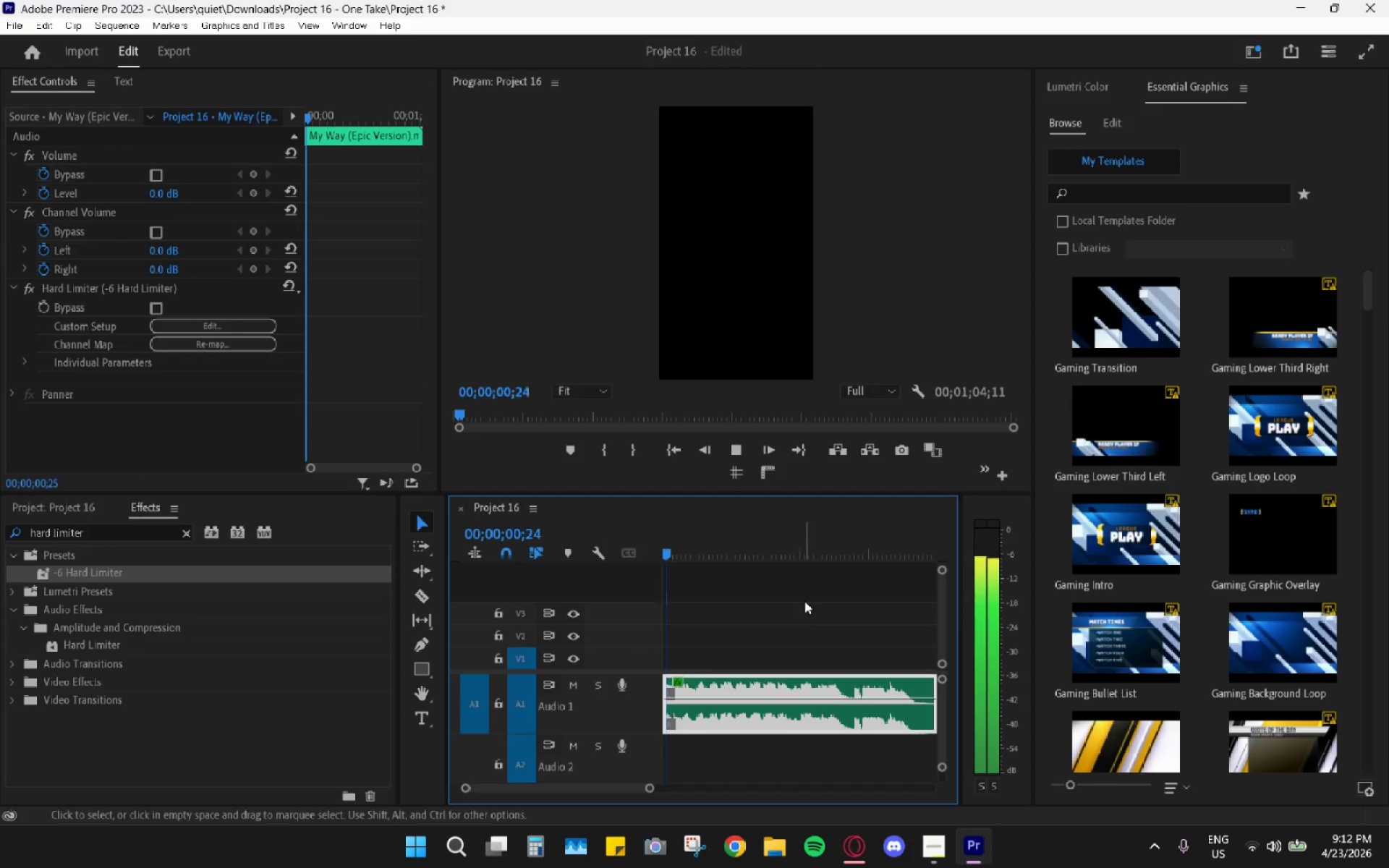 
scroll: coordinate [772, 690], scroll_direction: up, amount: 10.0
 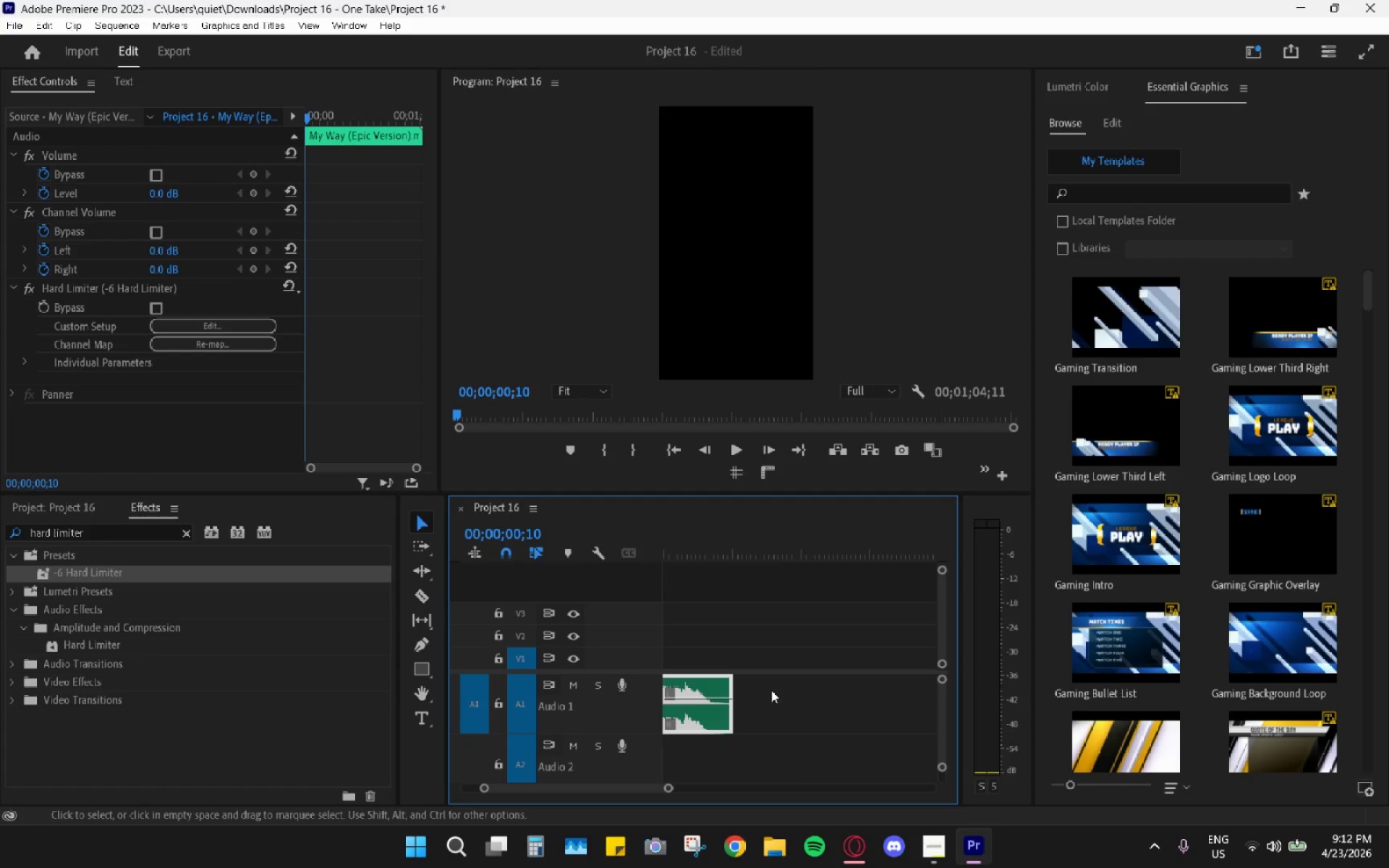 
scroll: coordinate [789, 610], scroll_direction: down, amount: 4.0
 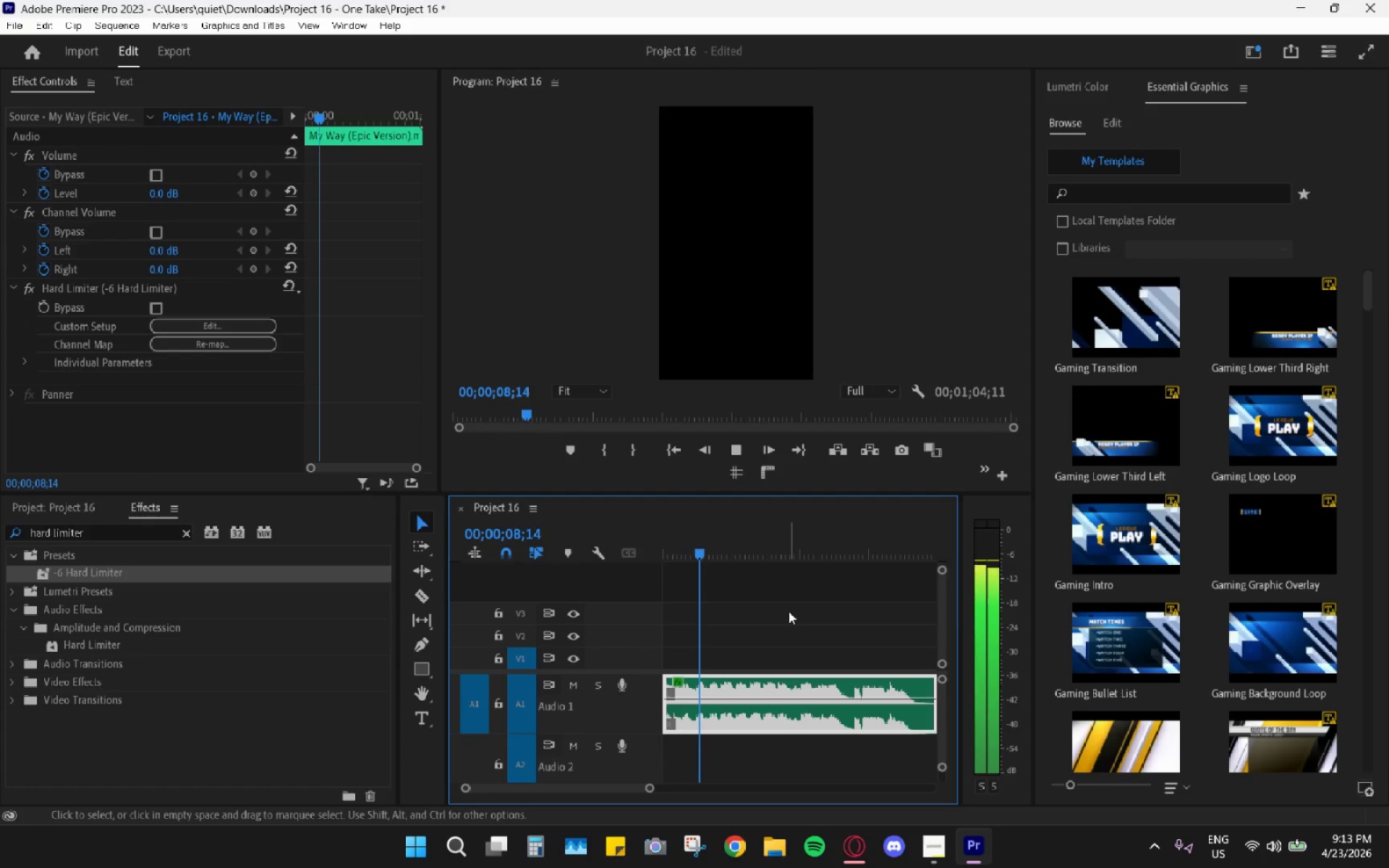 
wait(11.94)
 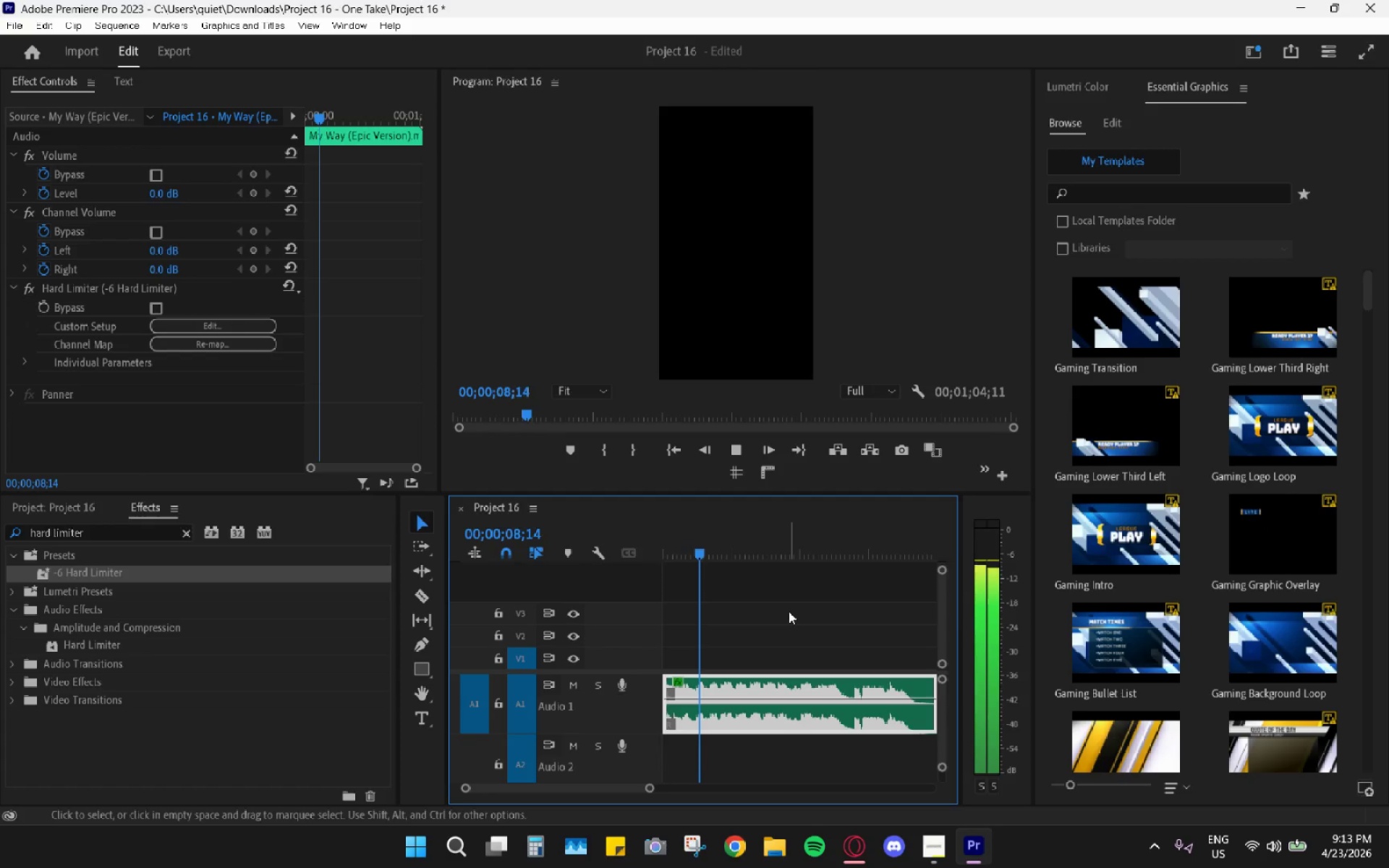 
mouse_move([830, 689])
 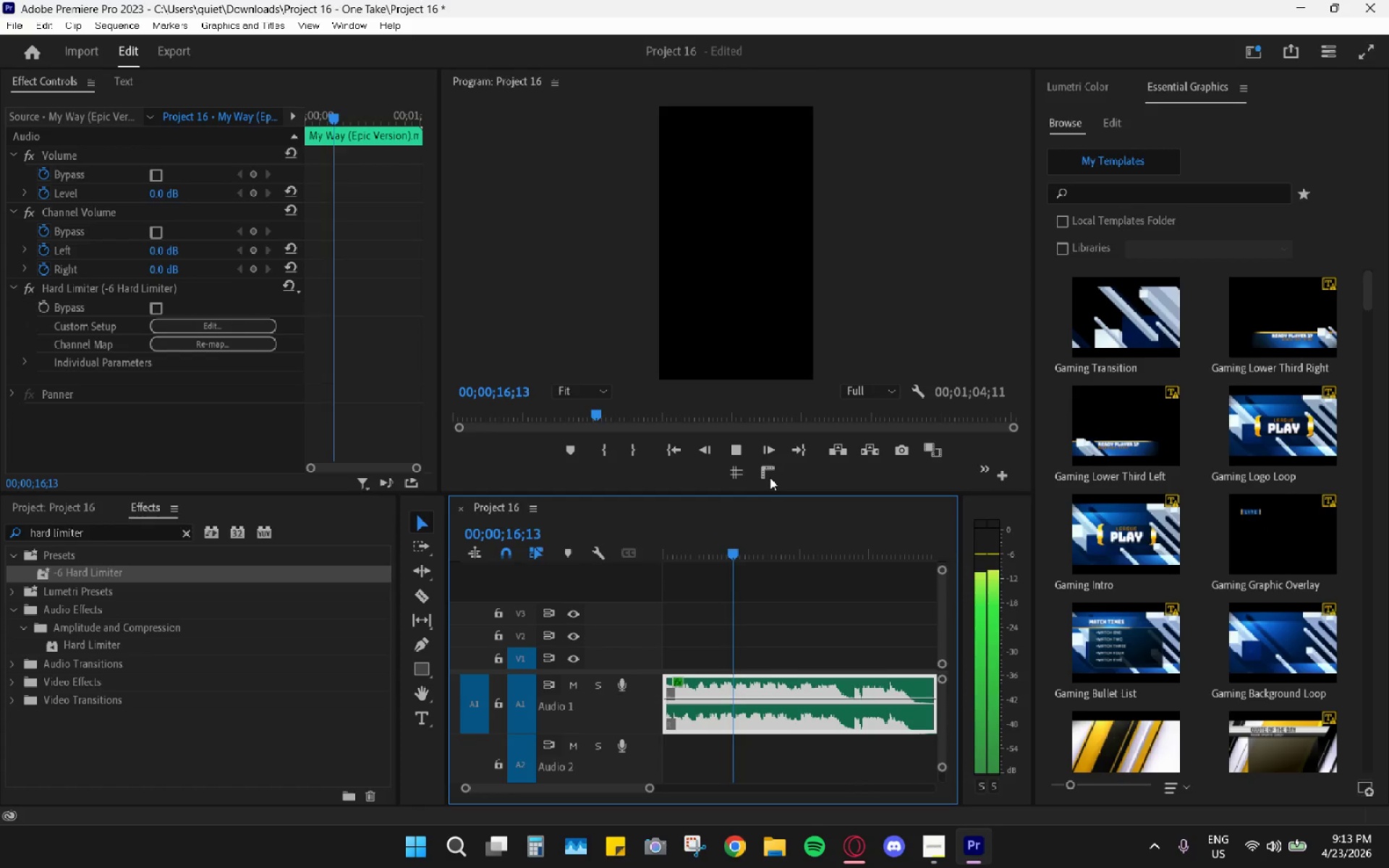 
mouse_move([769, 456])
 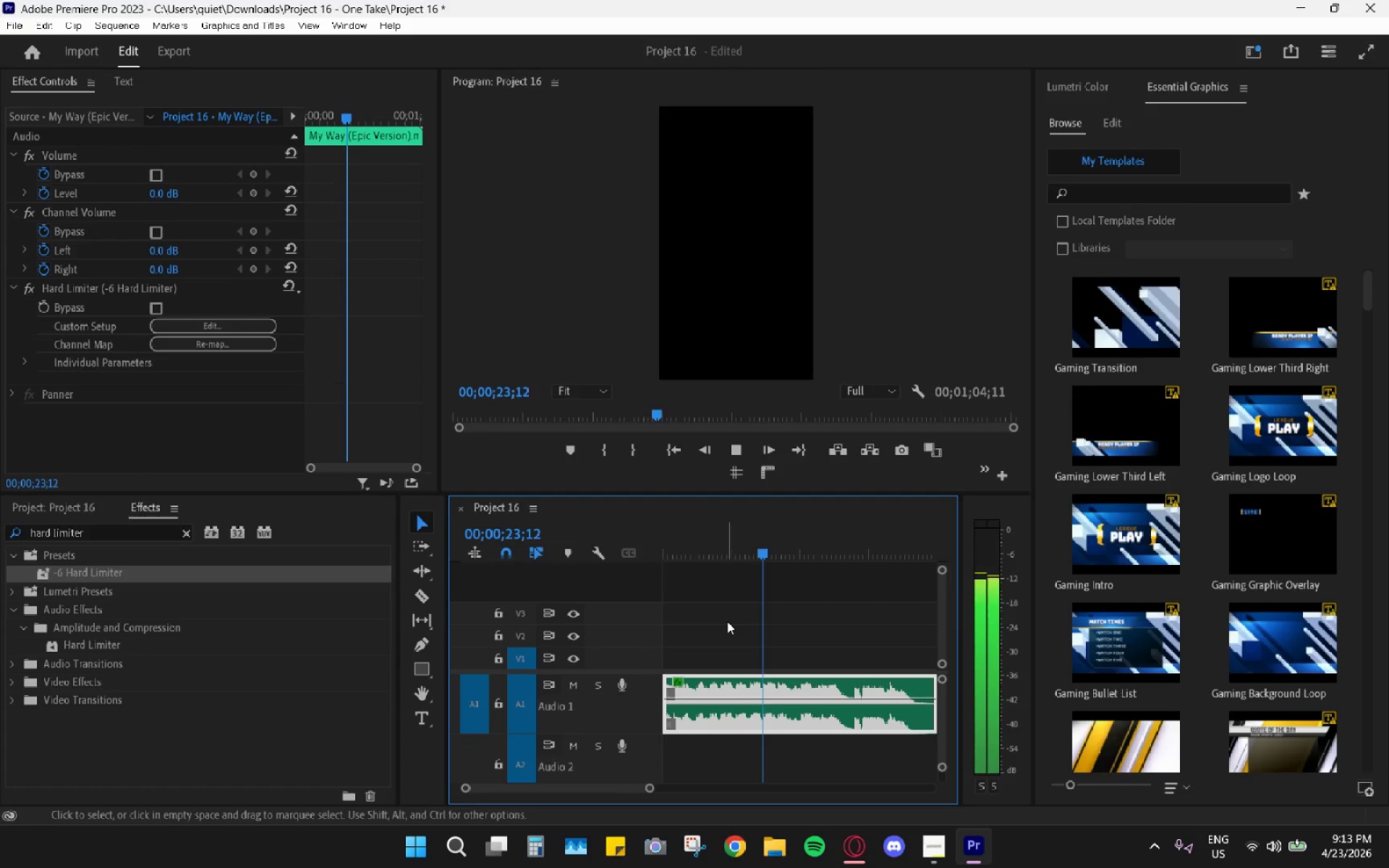 
wait(5.95)
 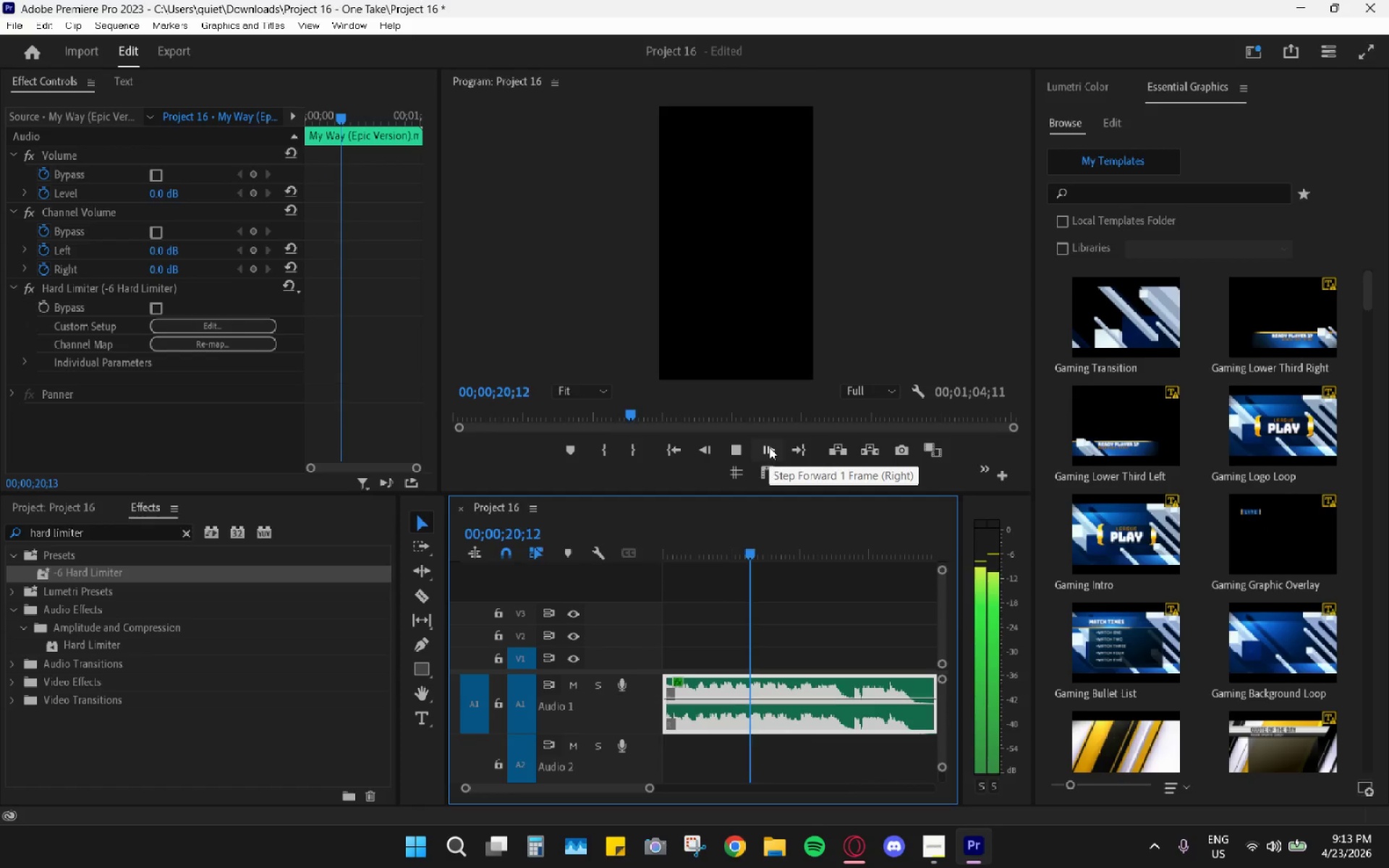 
hold_key(key=AltLeft, duration=0.64)
scroll: coordinate [828, 677], scroll_direction: up, amount: 5.0
 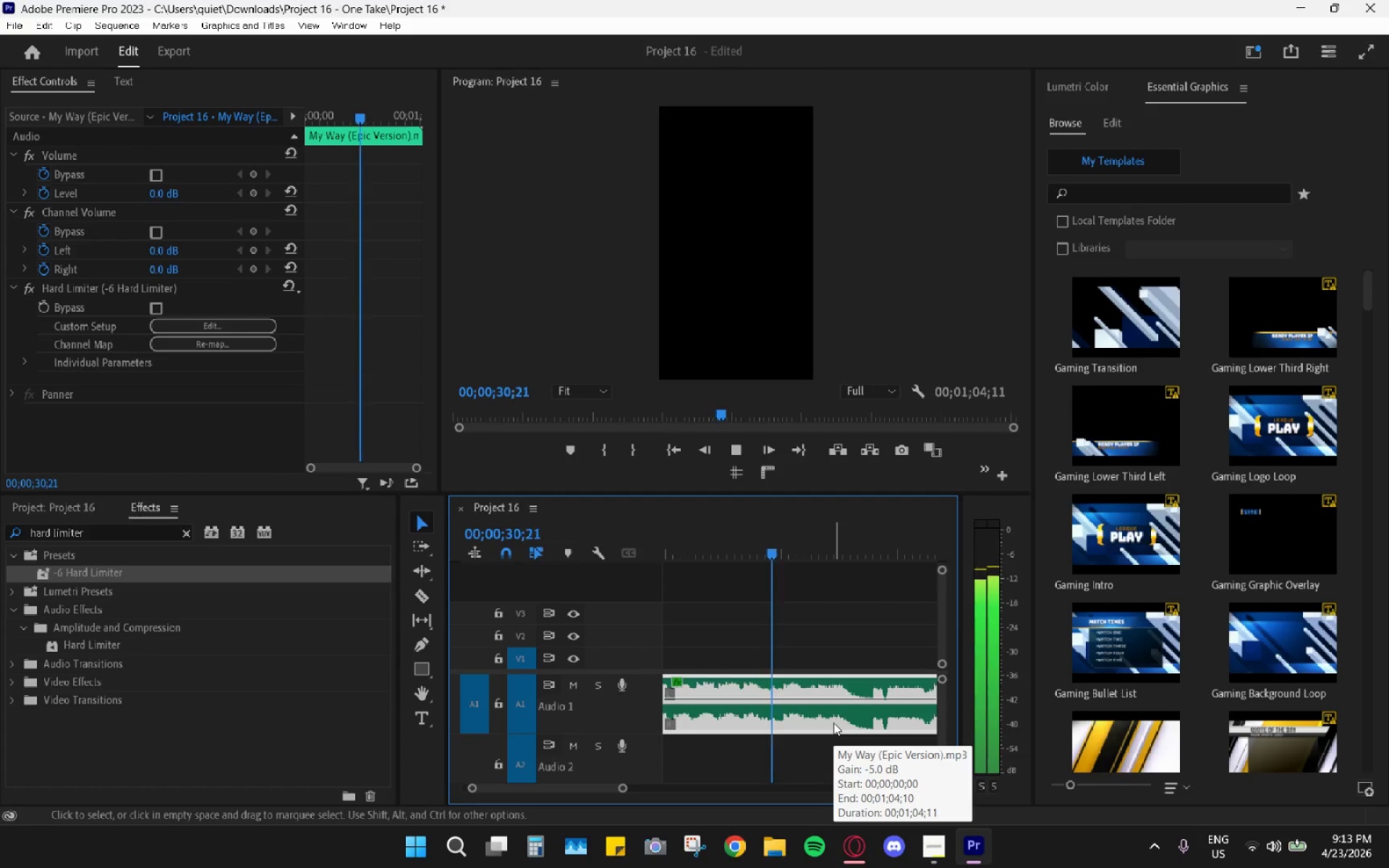 
wait(10.11)
 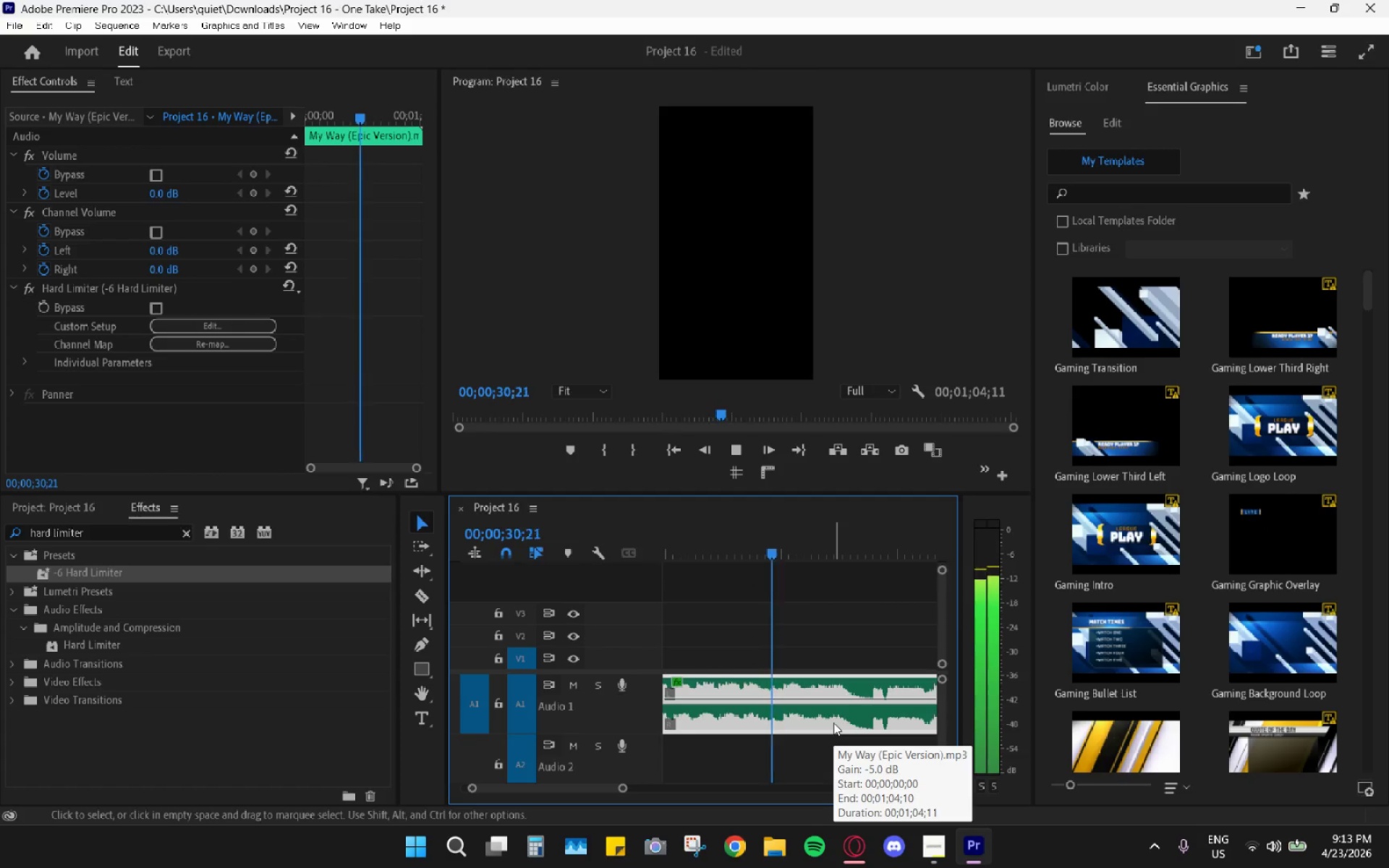 
scroll: coordinate [821, 689], scroll_direction: up, amount: 3.0
 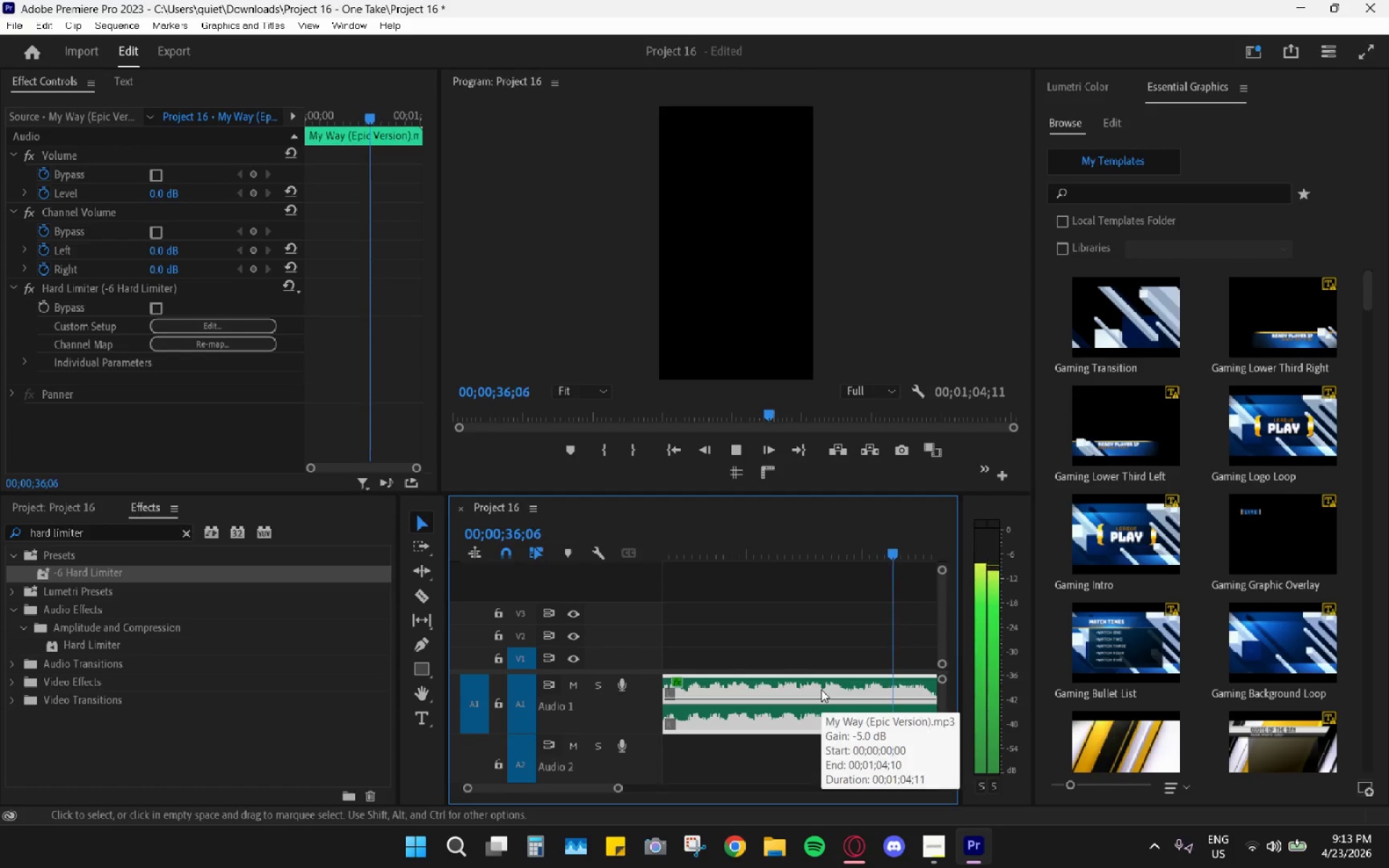 
scroll: coordinate [821, 689], scroll_direction: down, amount: 6.0
 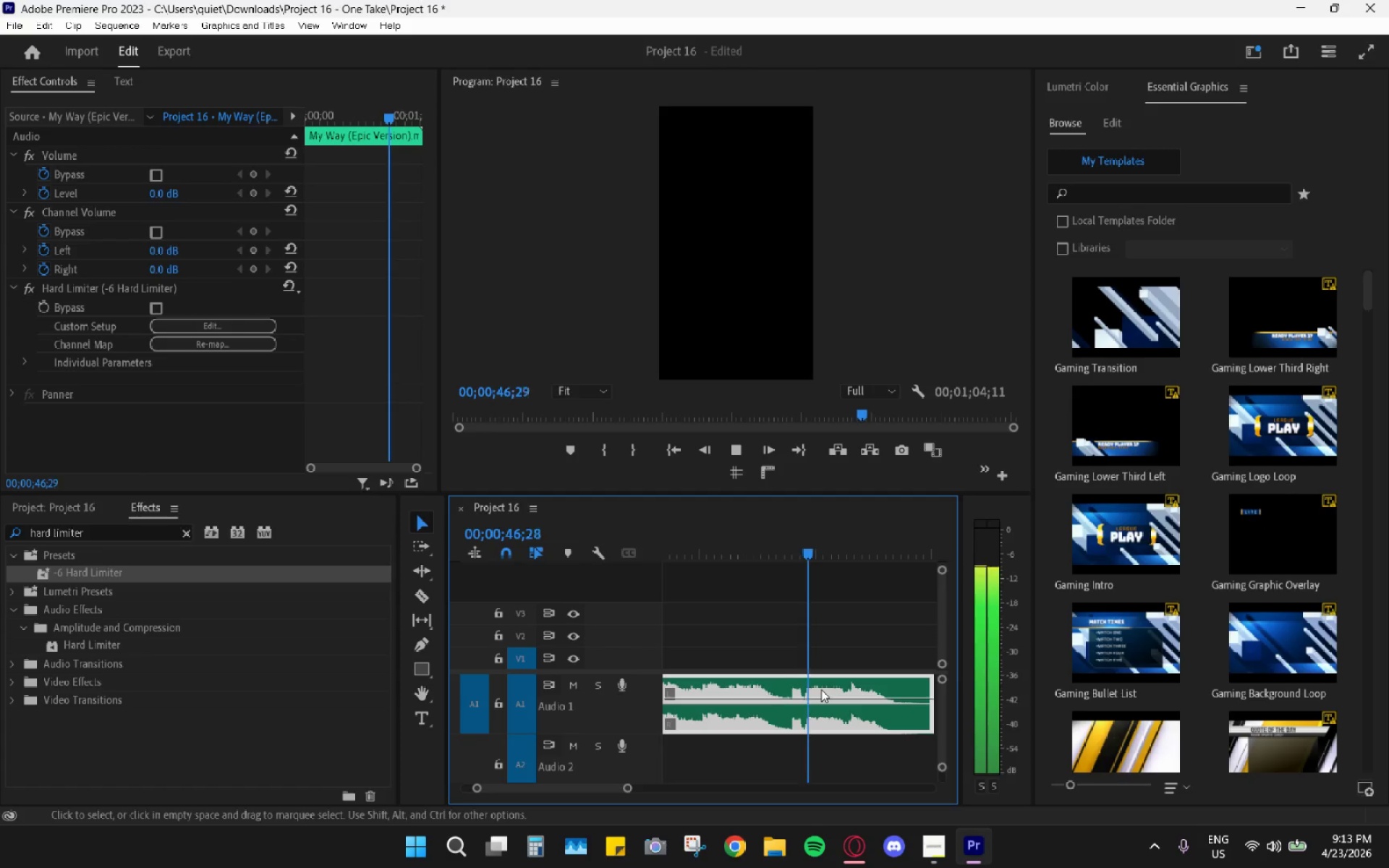 
wait(14.25)
 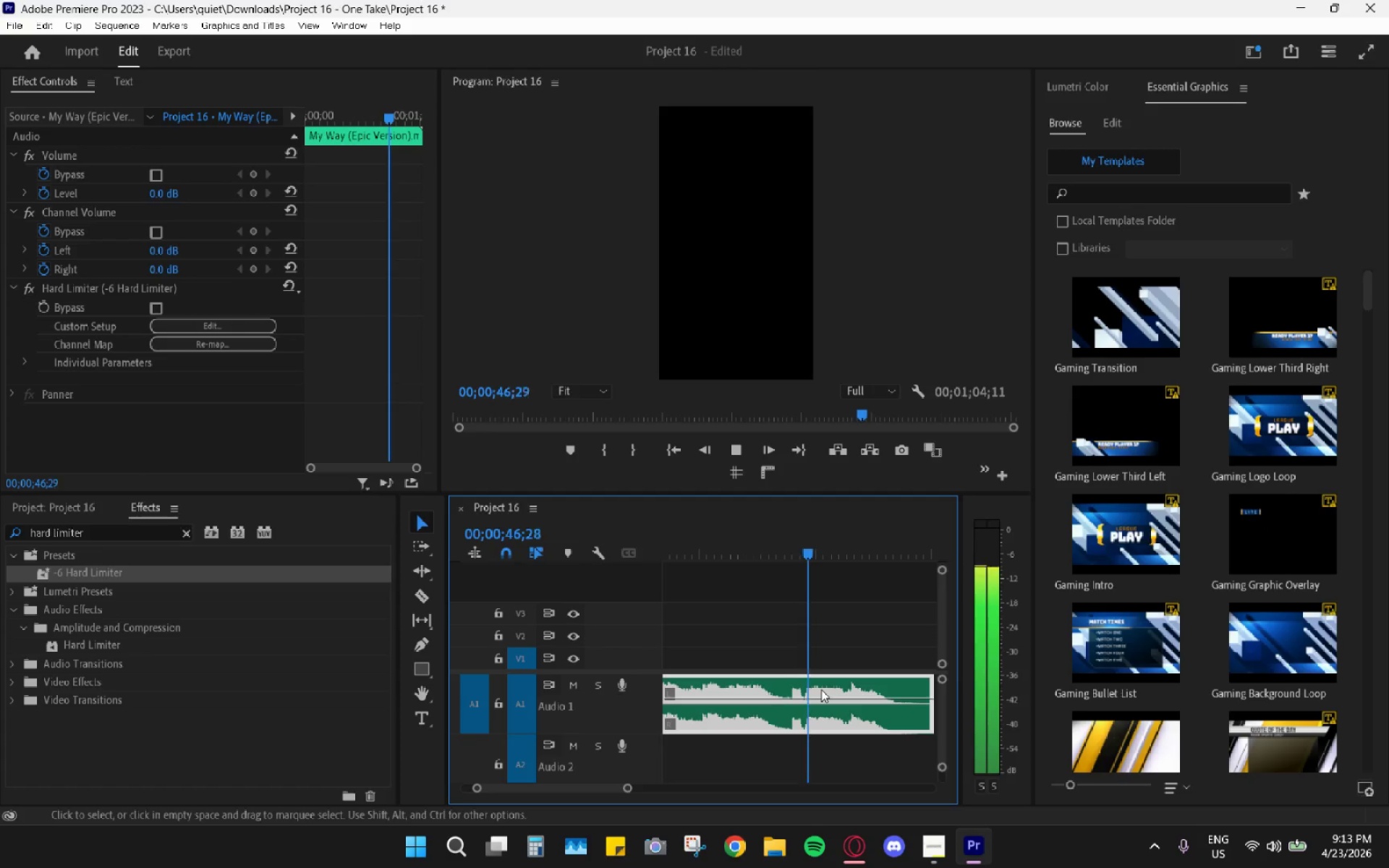 
scroll: coordinate [821, 690], scroll_direction: down, amount: 2.0
 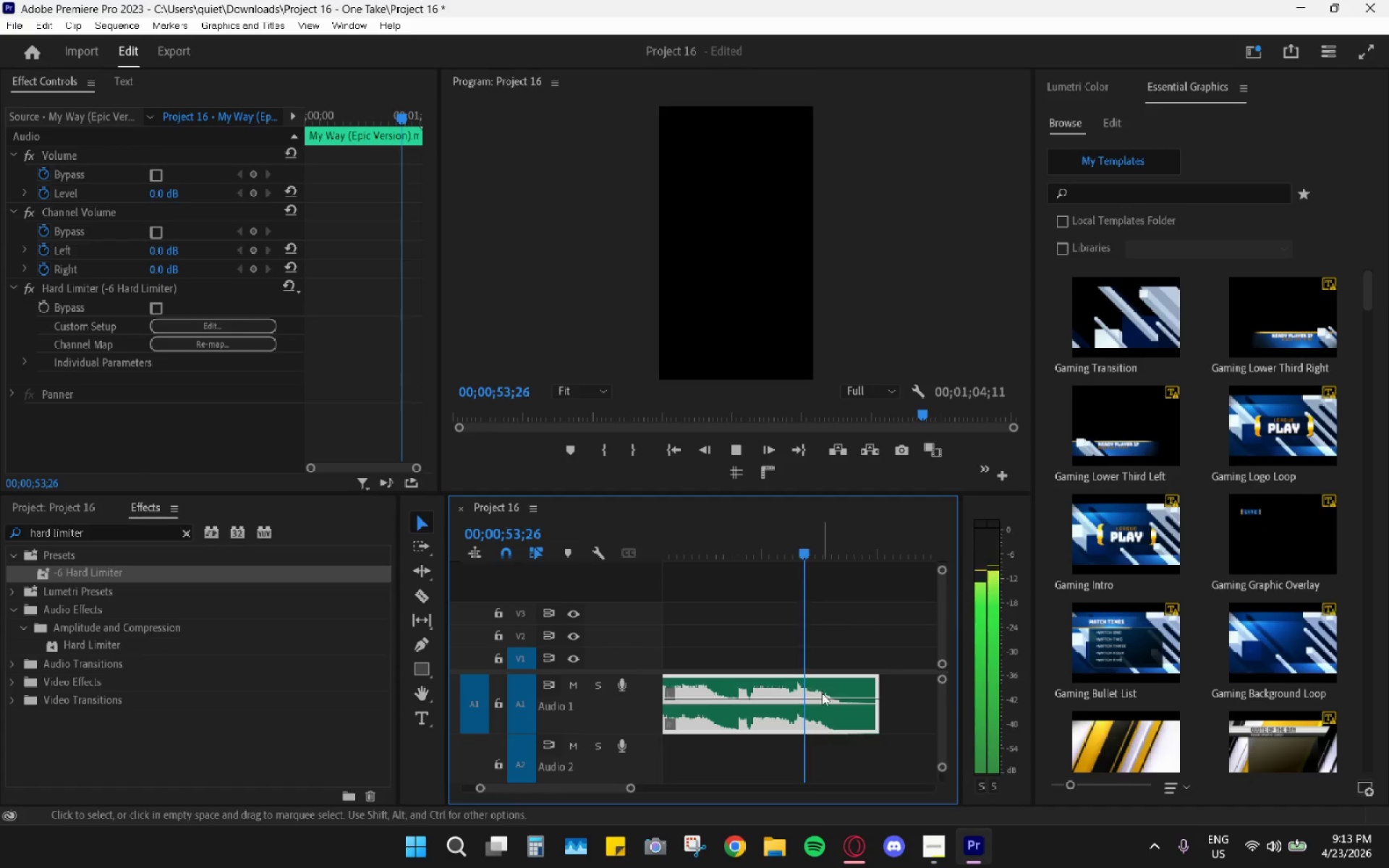 
hold_key(key=AltLeft, duration=0.67)
scroll: coordinate [846, 686], scroll_direction: up, amount: 3.0
 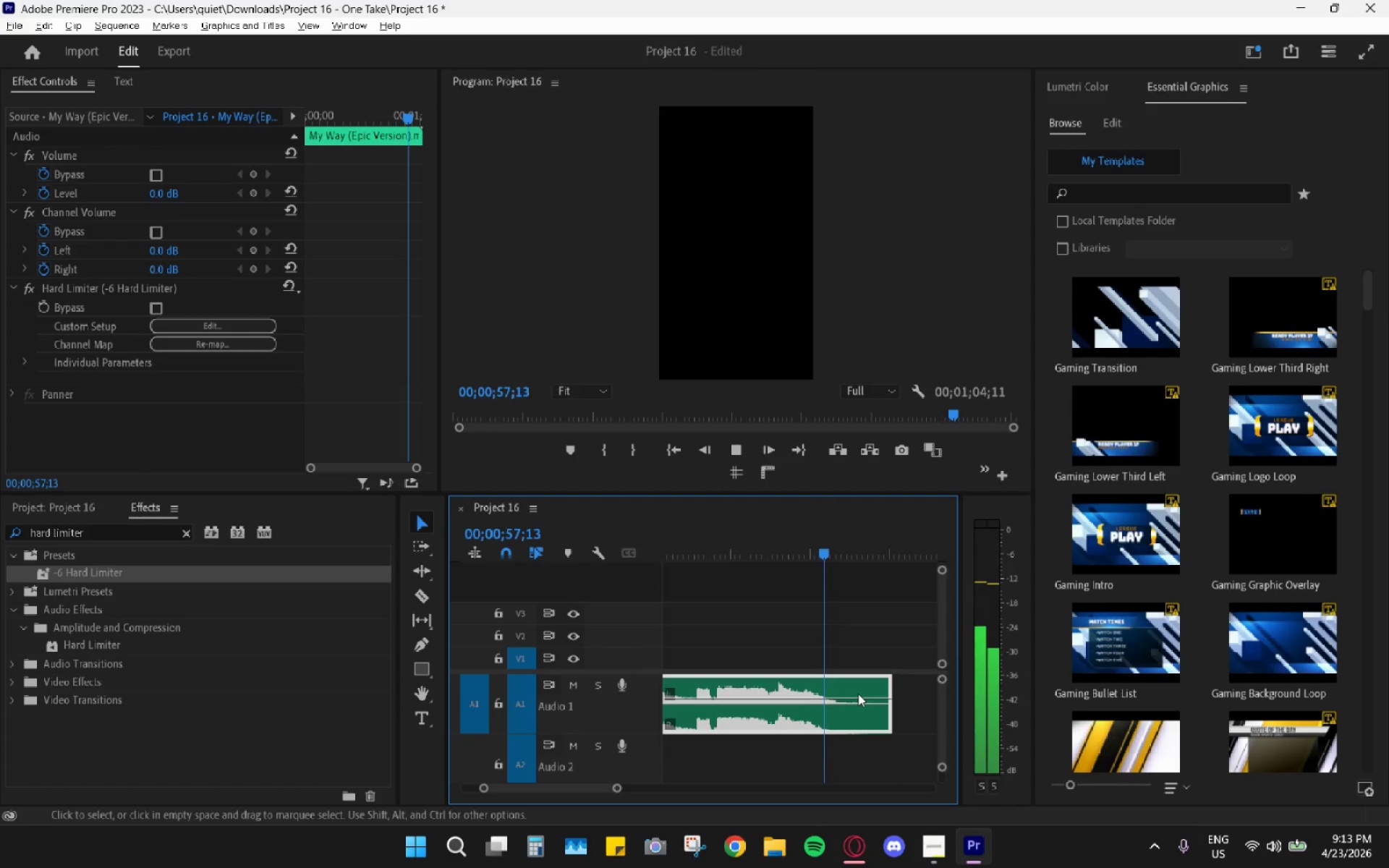 
key(Space)
 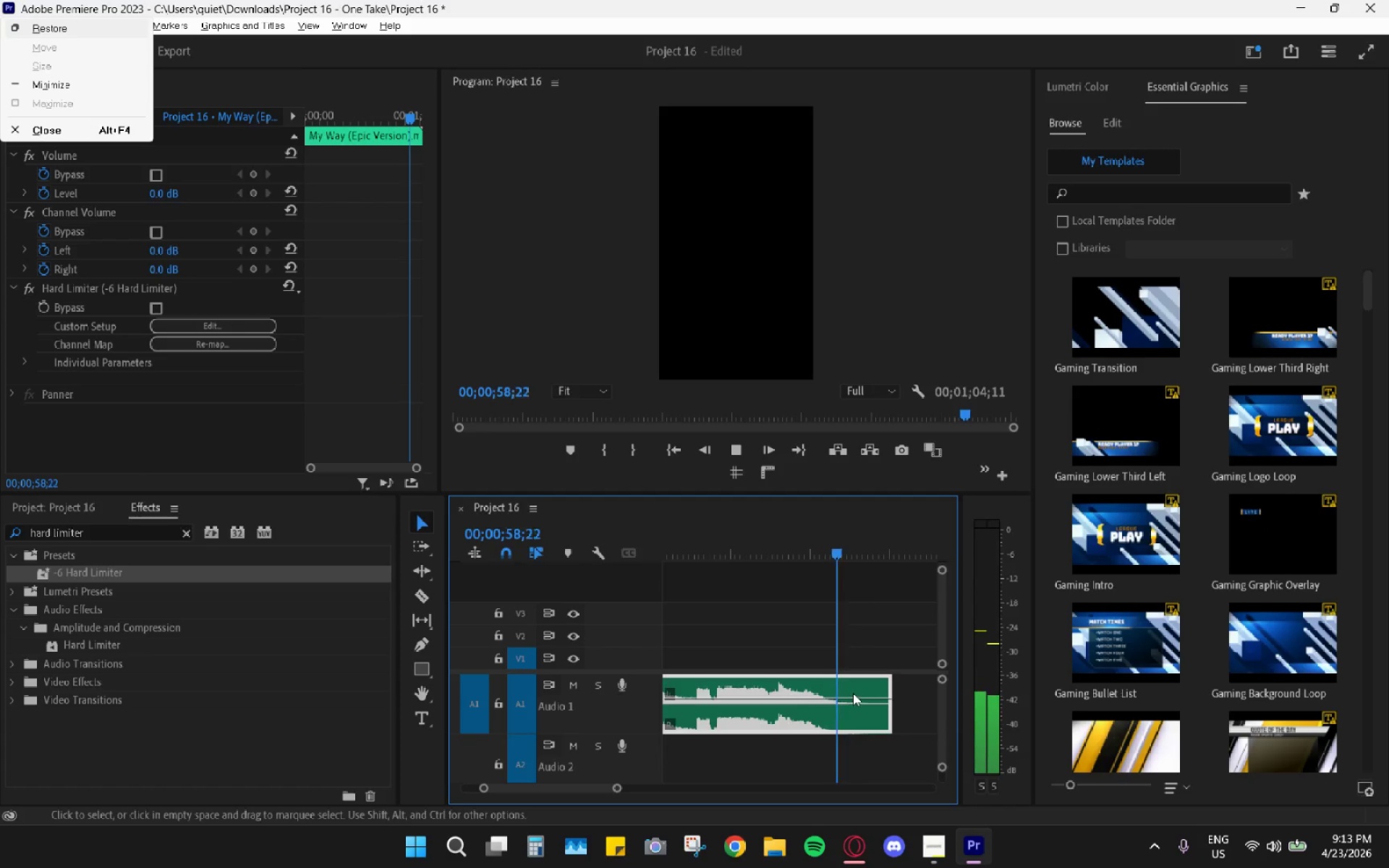 
key(C)
 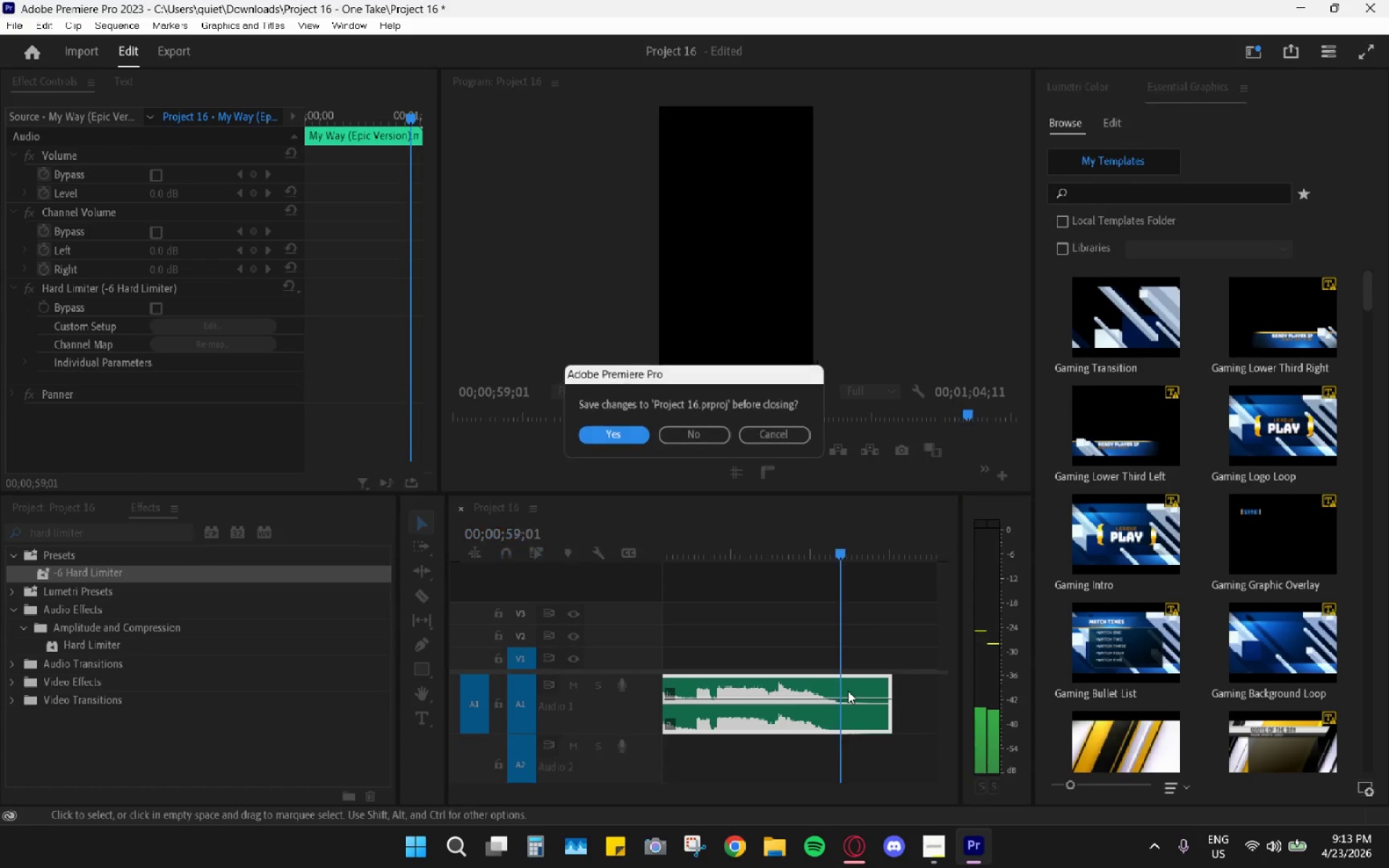 
key(Space)
 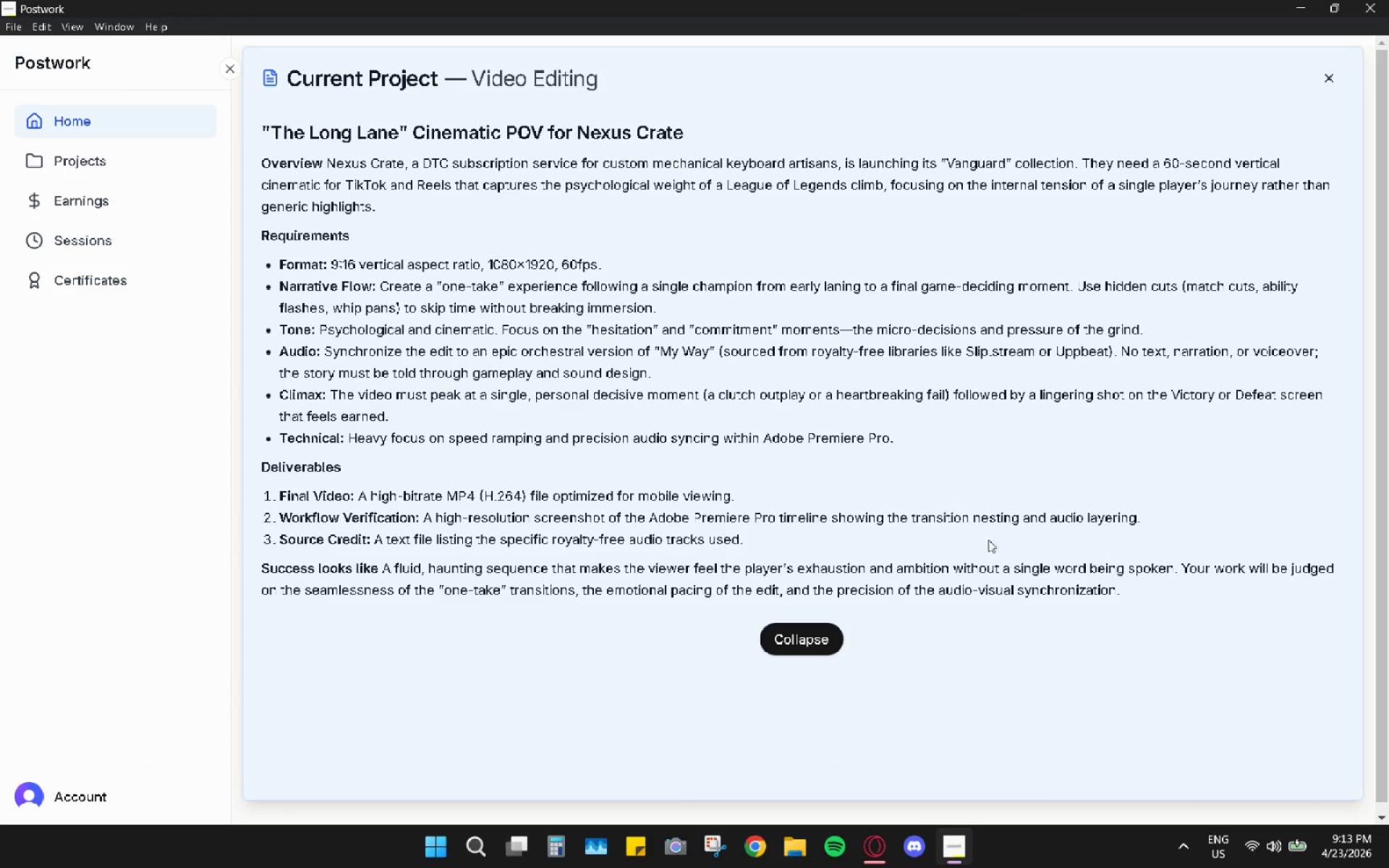 
left_click([1291, 3])
 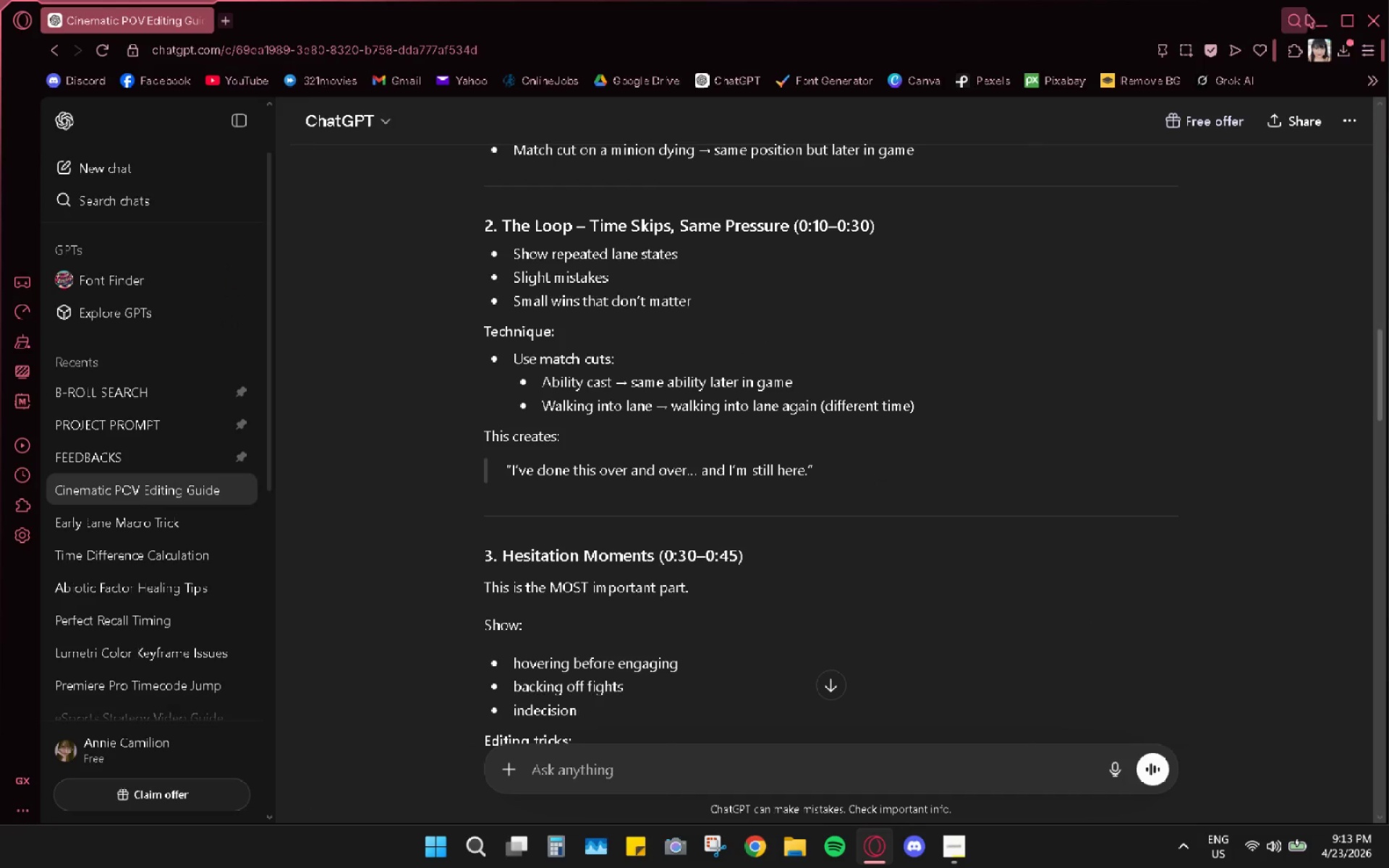 
left_click([1320, 17])
 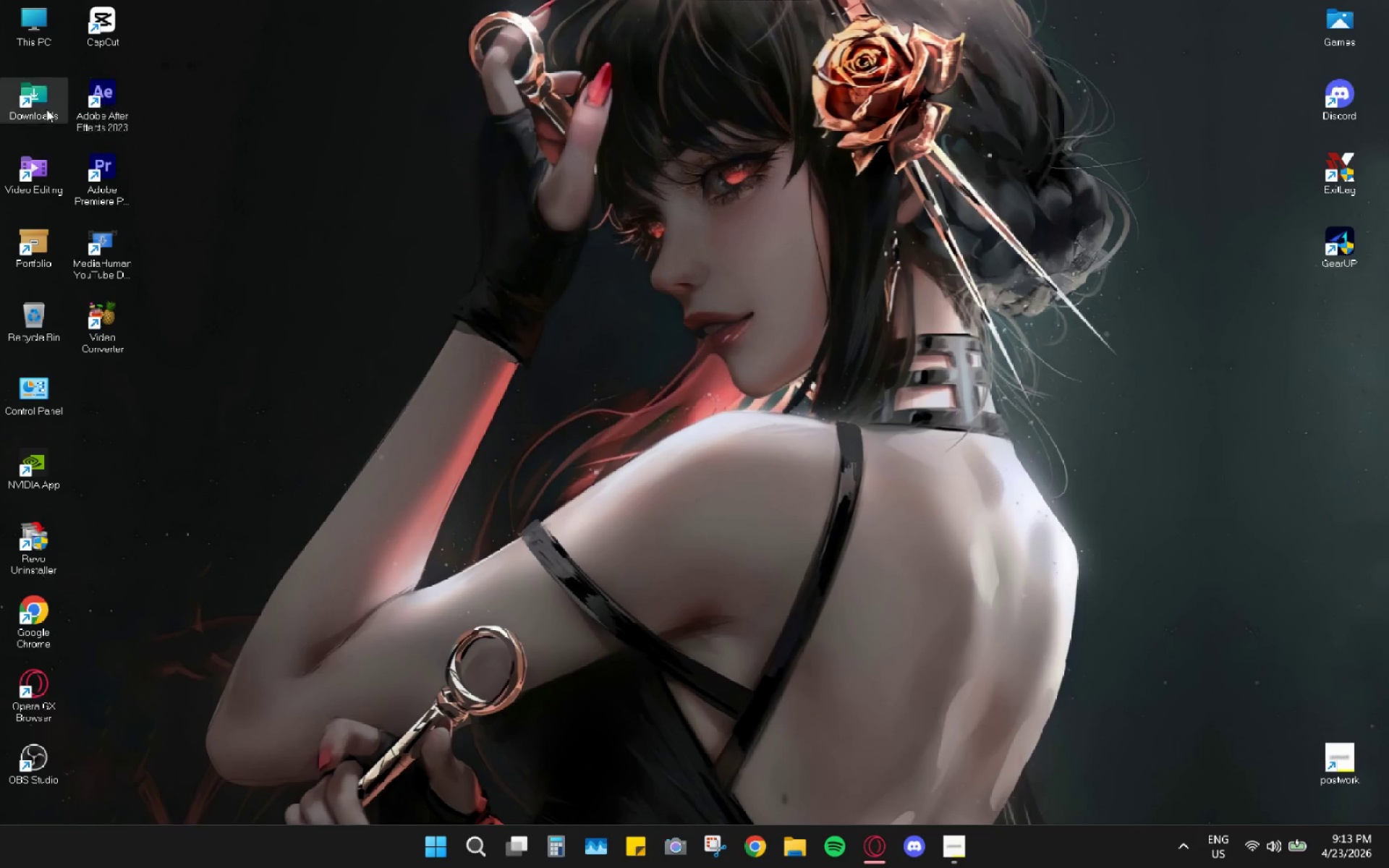 
double_click([30, 105])
 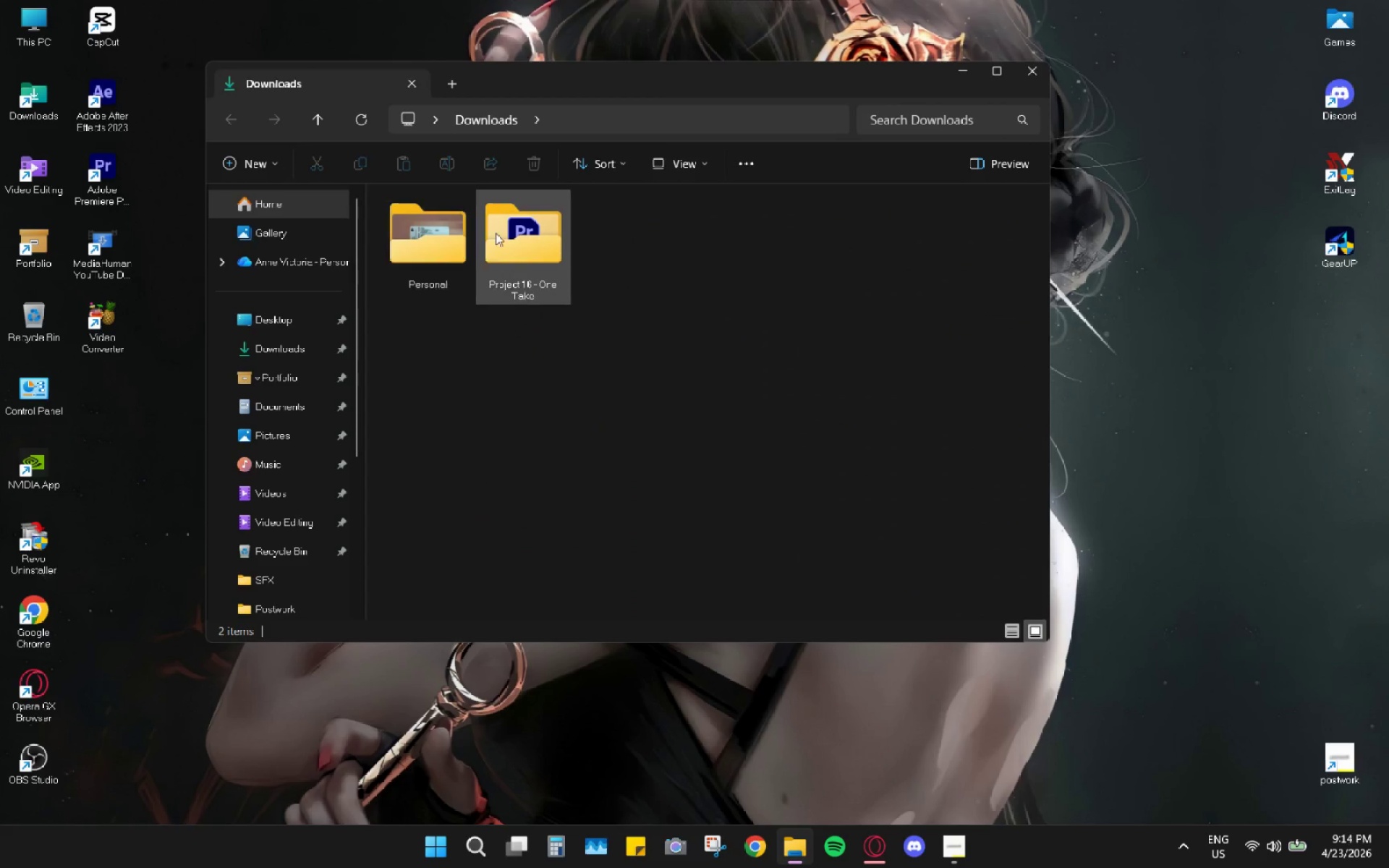 
double_click([496, 232])
 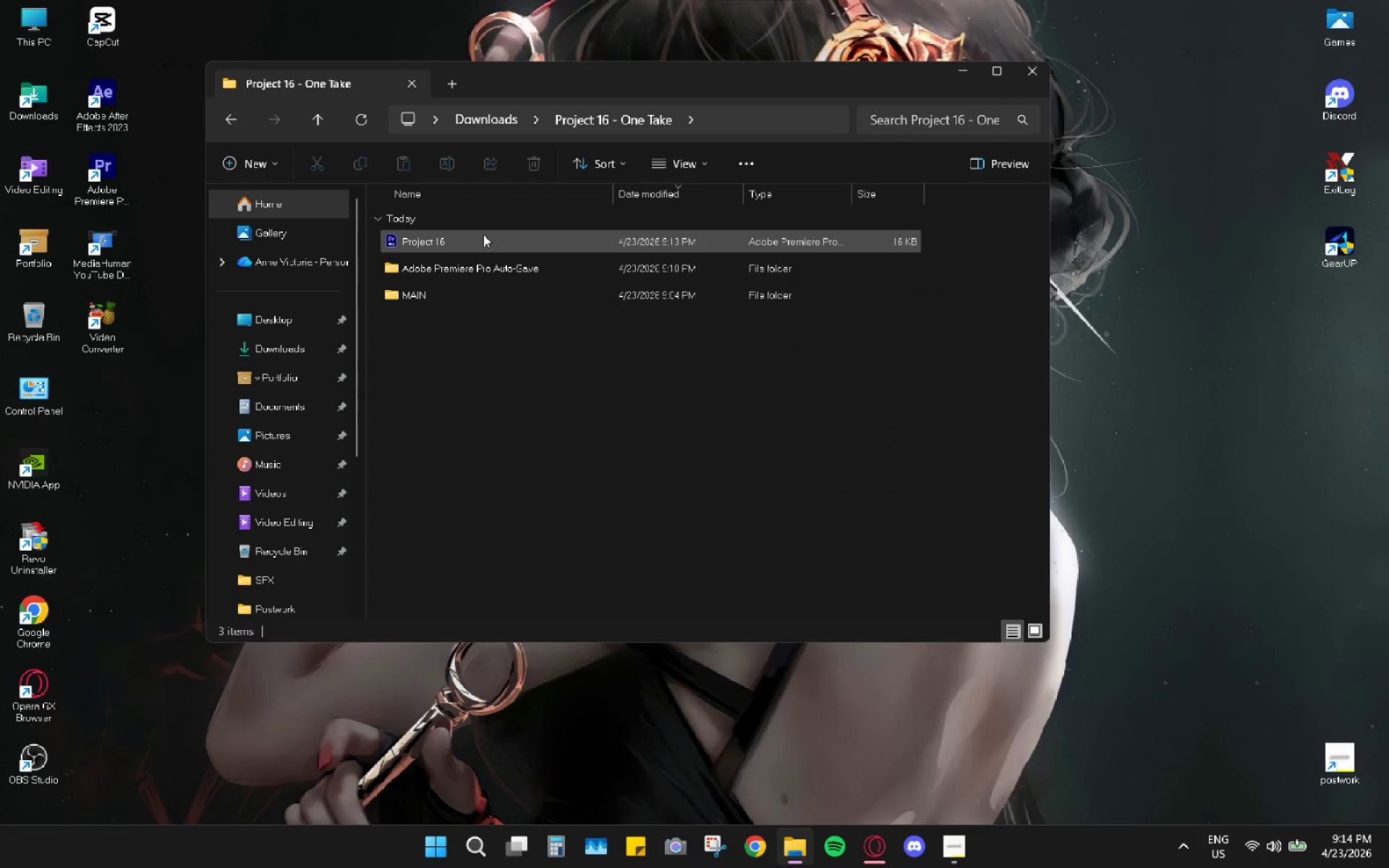 
left_click([483, 234])
 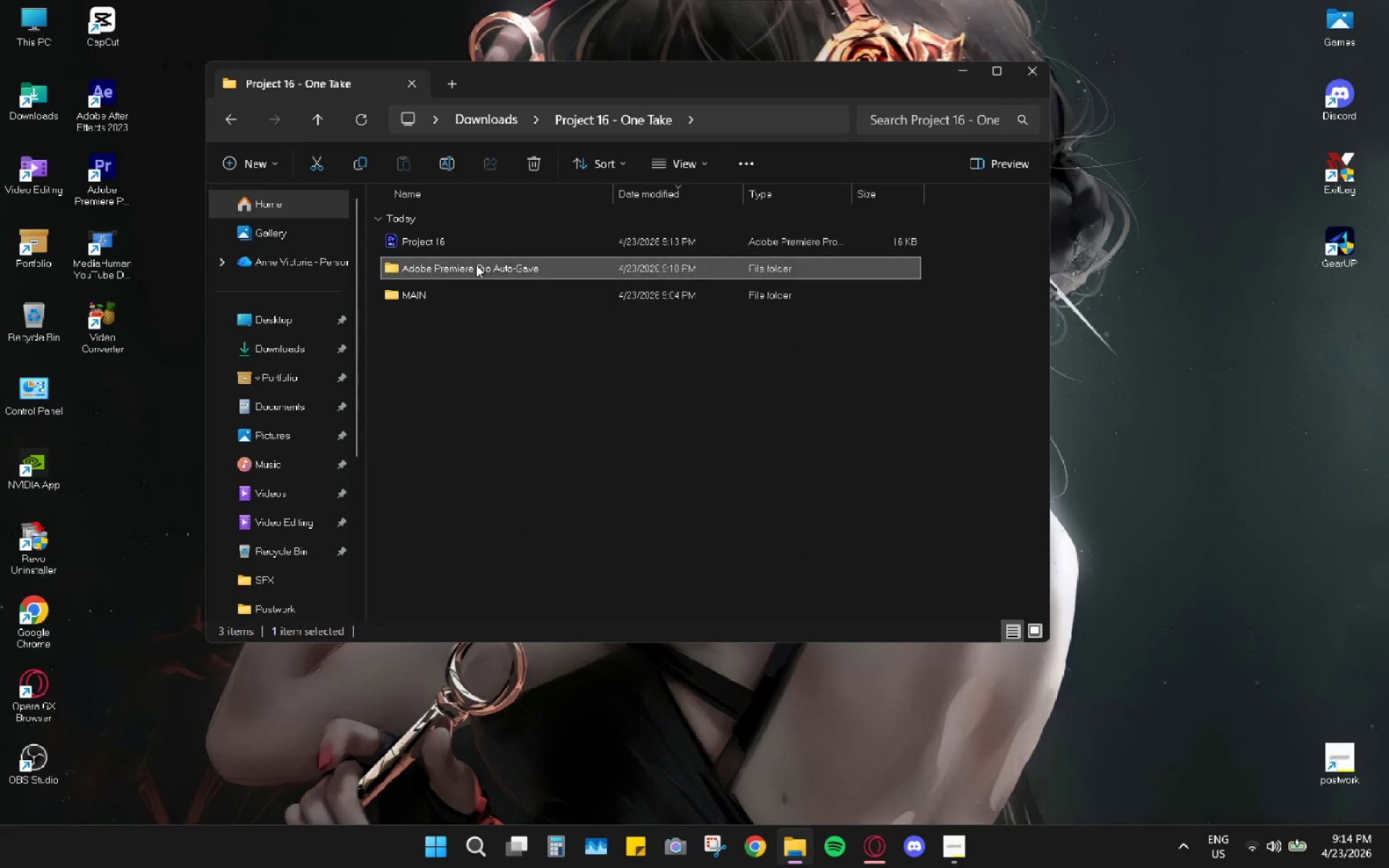 
double_click([476, 265])
 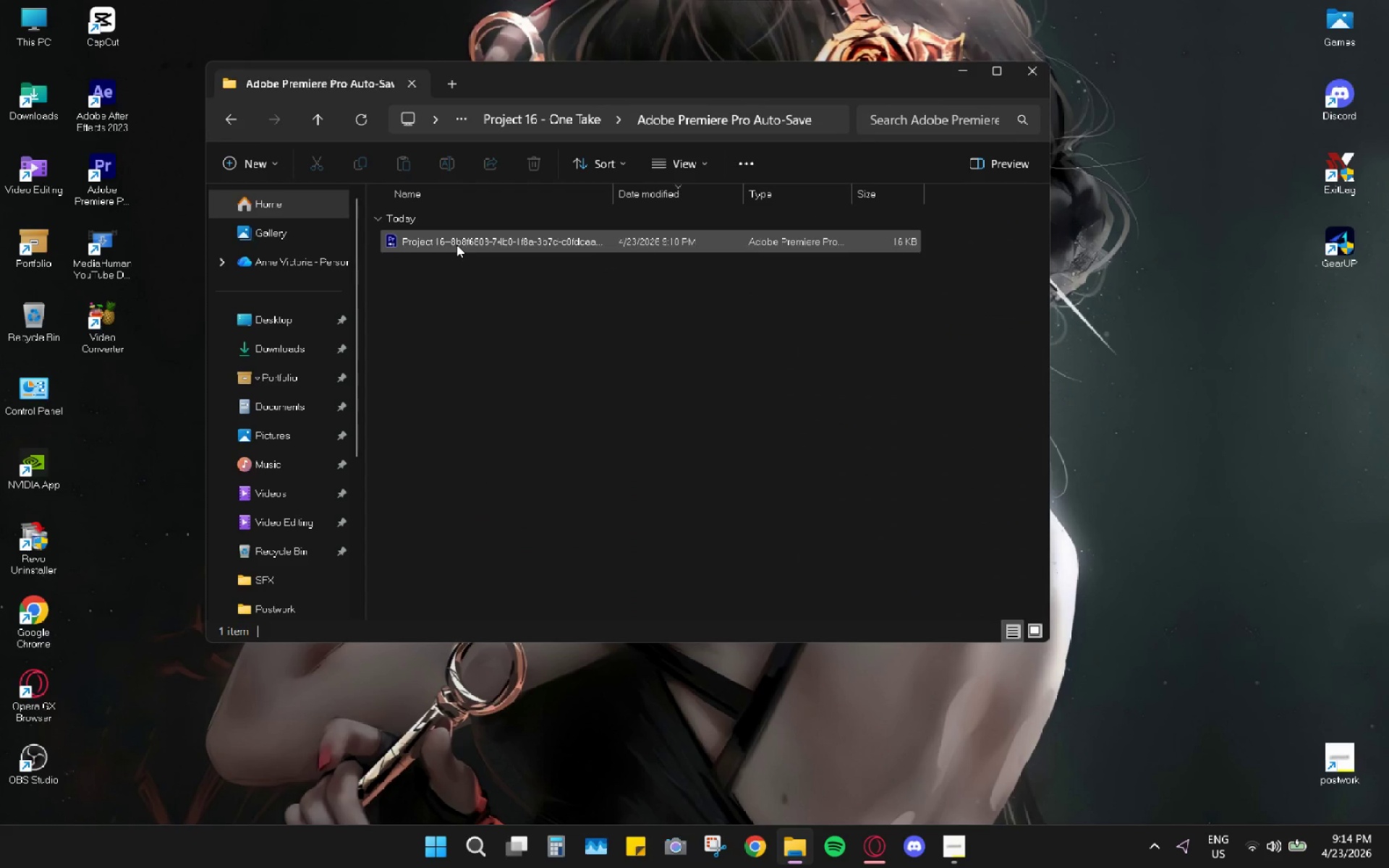 
double_click([456, 244])
 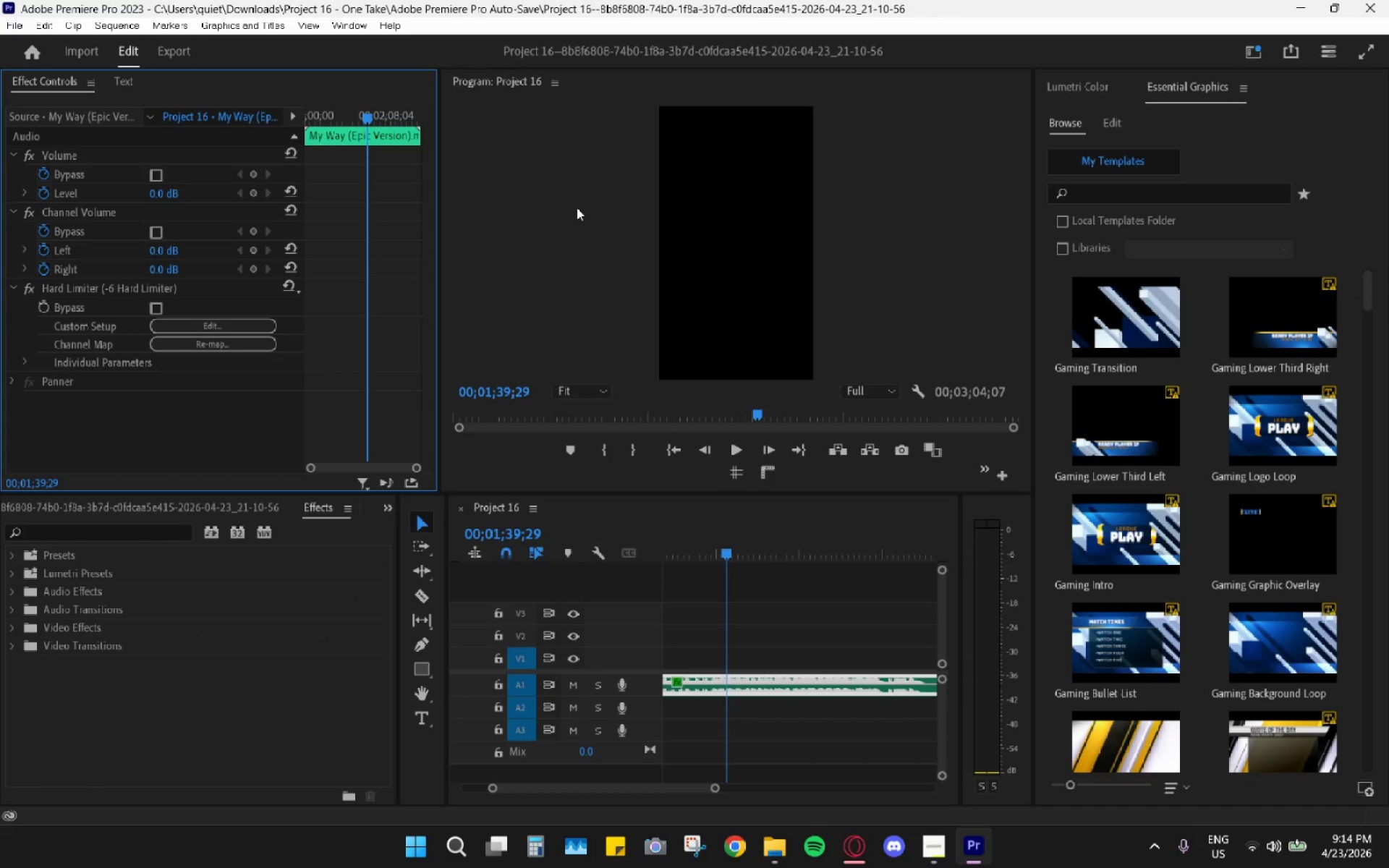 
wait(20.27)
 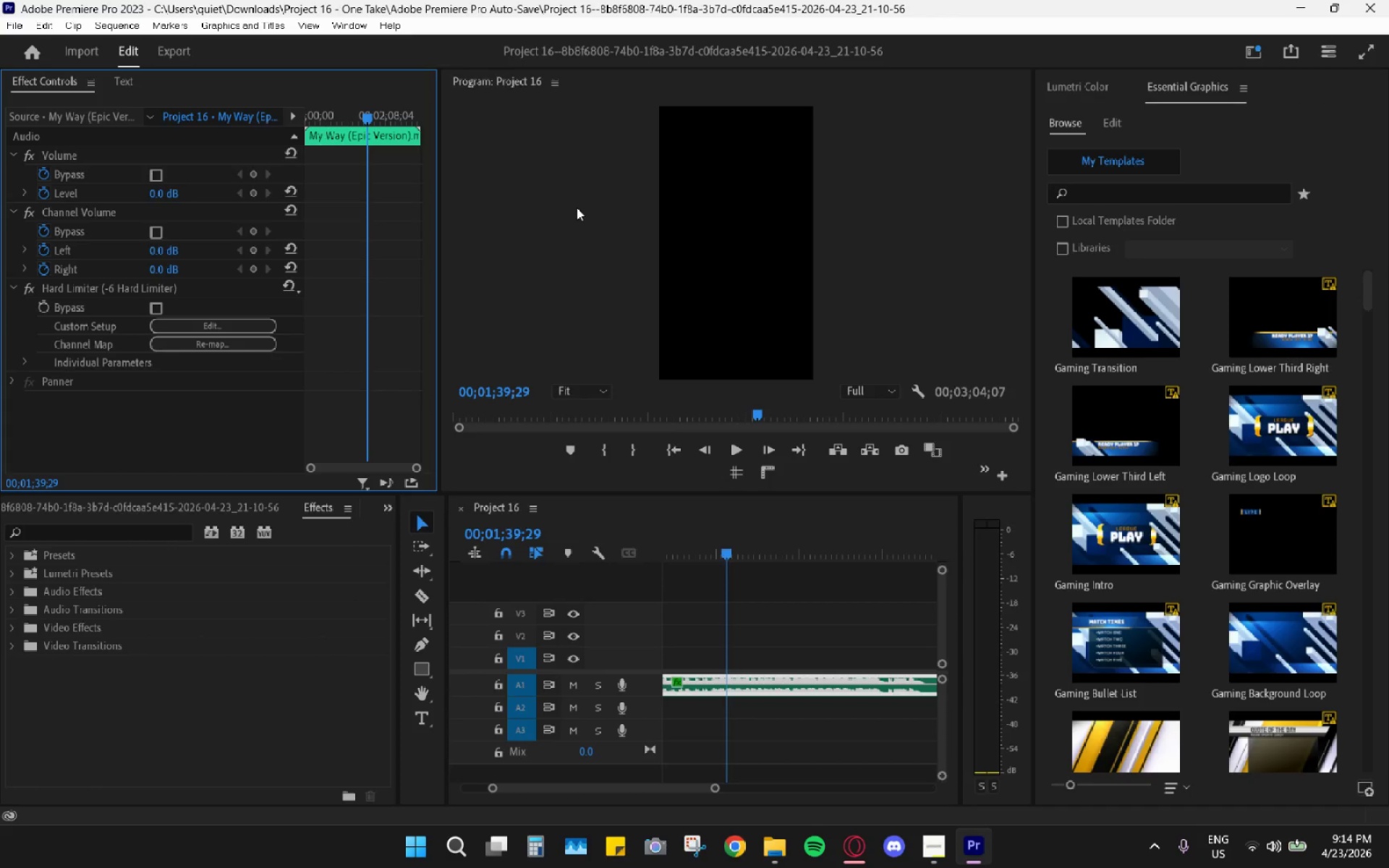 
double_click([391, 50])
 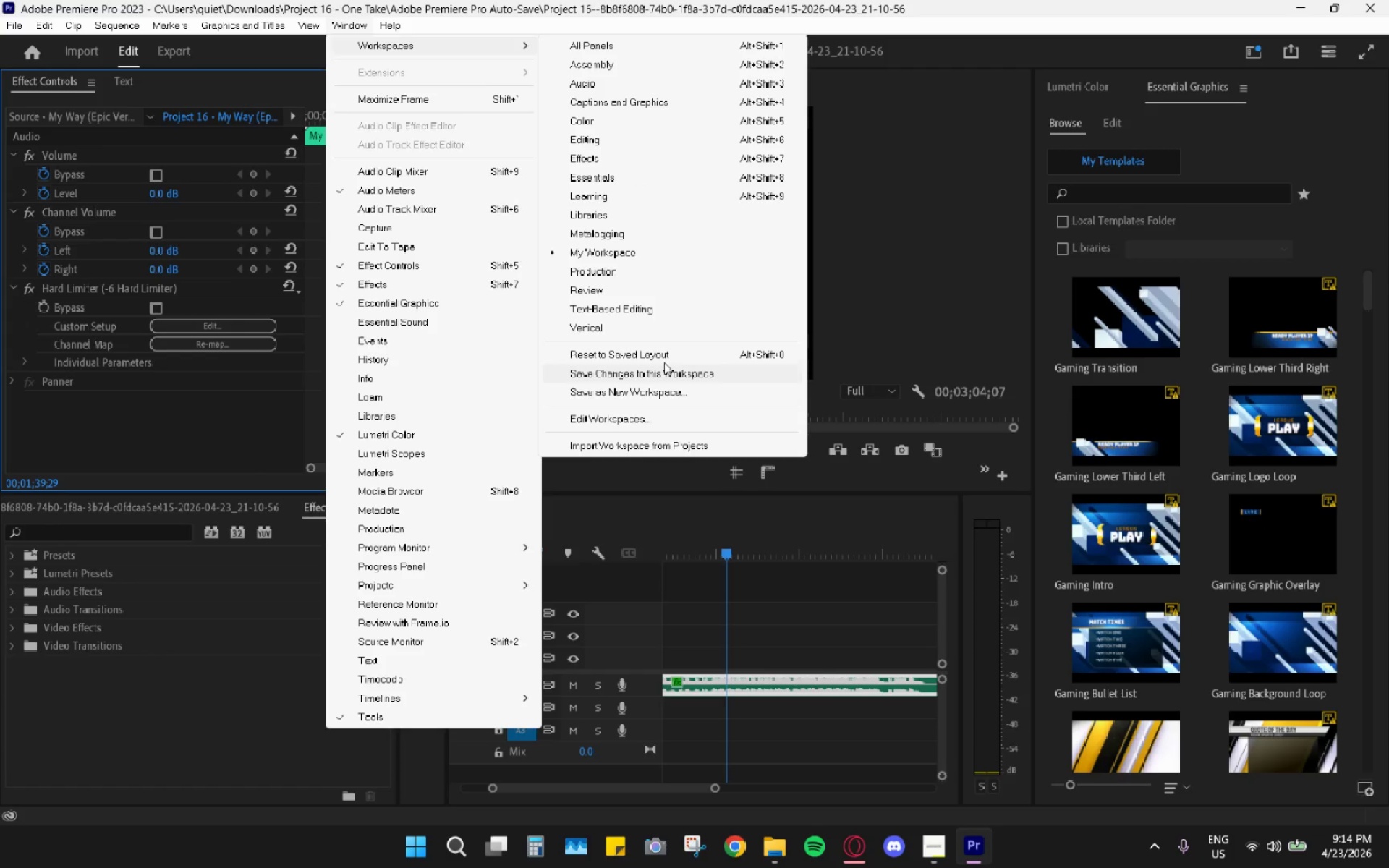 
left_click([675, 355])
 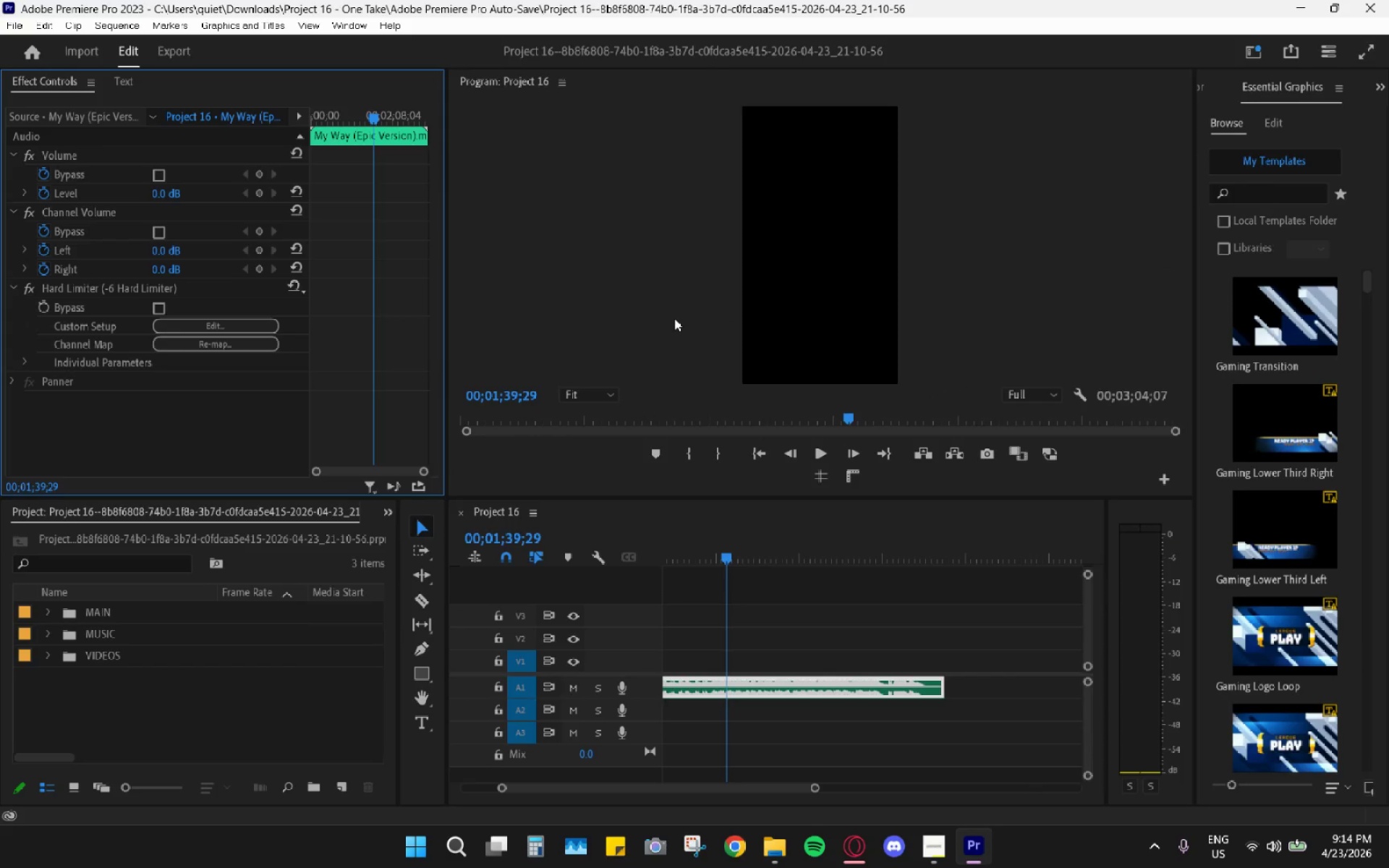 
wait(6.17)
 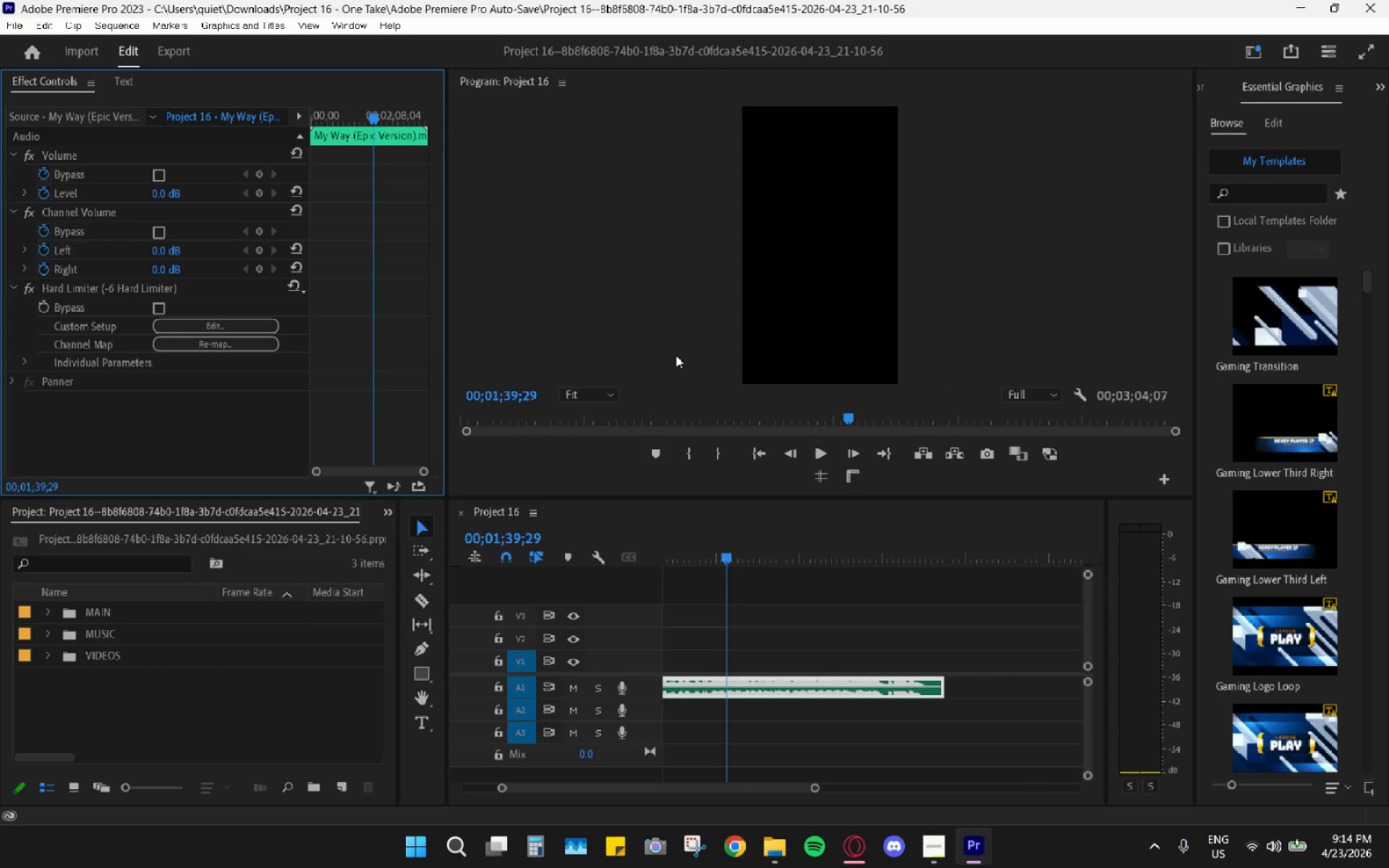 
hold_key(key=AltLeft, duration=0.62)
scroll: coordinate [778, 601], scroll_direction: down, amount: 7.0
 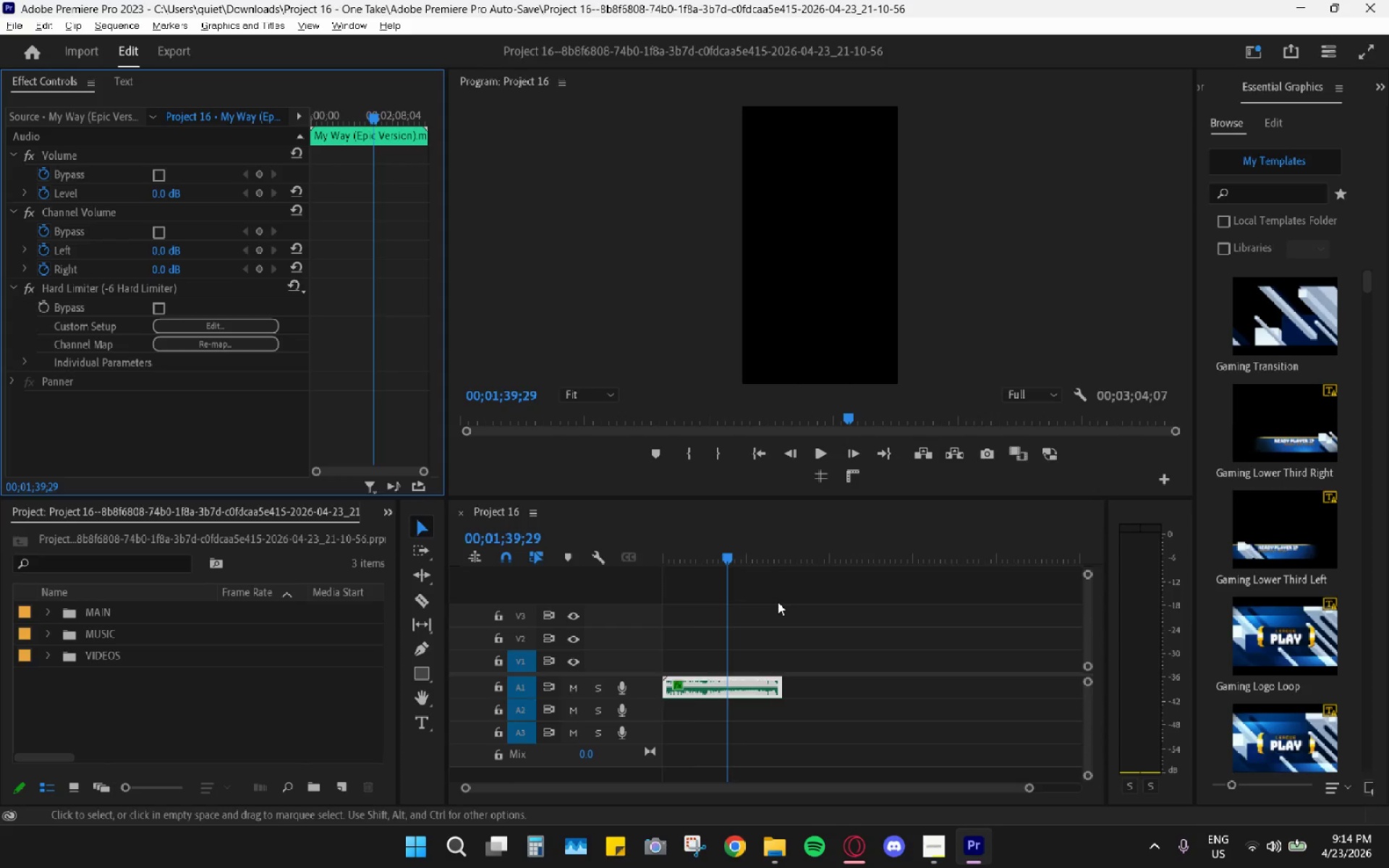 
hold_key(key=AltLeft, duration=0.34)
scroll: coordinate [778, 602], scroll_direction: up, amount: 12.0
 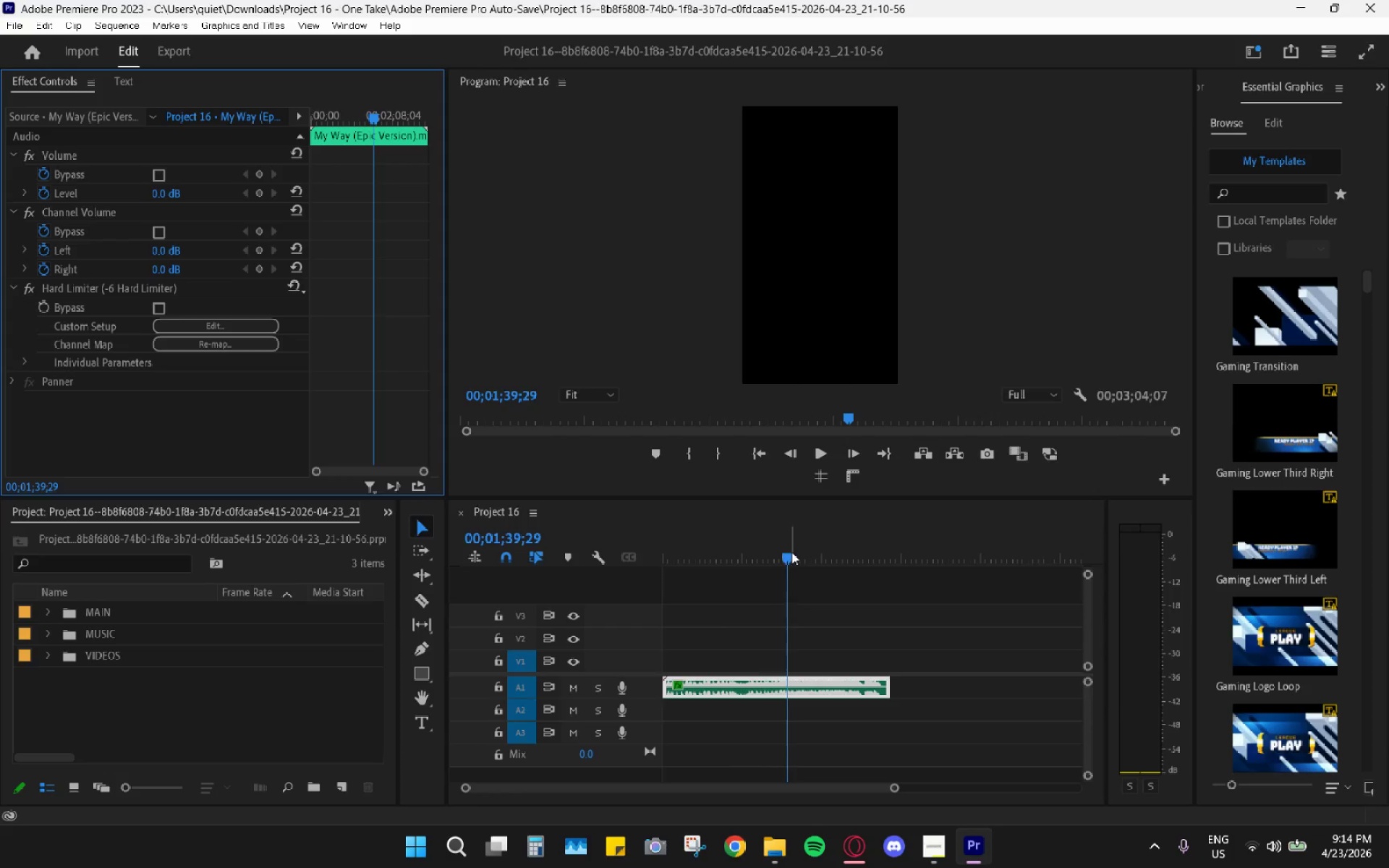 
hold_key(key=AltLeft, duration=0.45)
 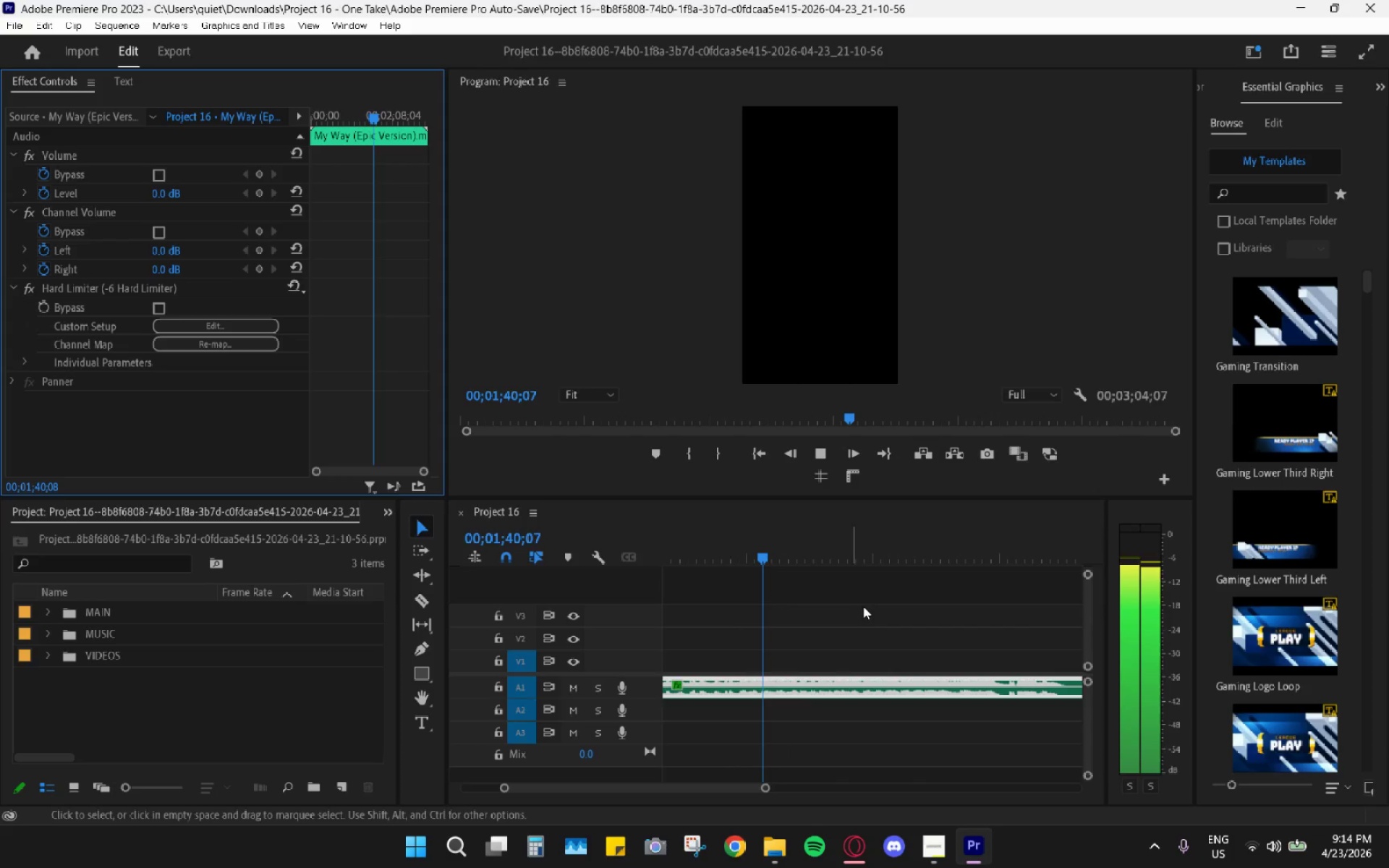 
key(Space)
 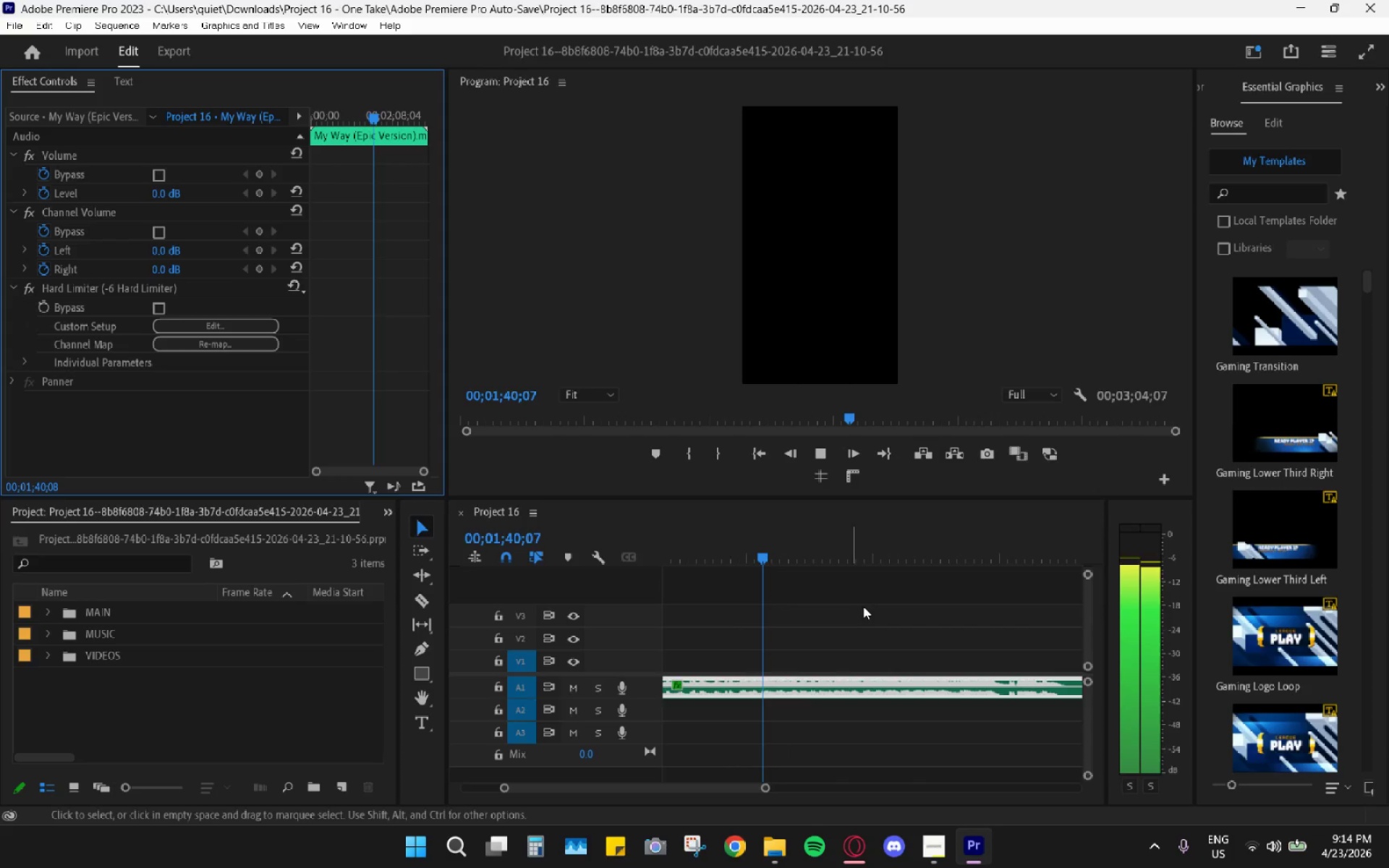 
scroll: coordinate [799, 597], scroll_direction: up, amount: 11.0
 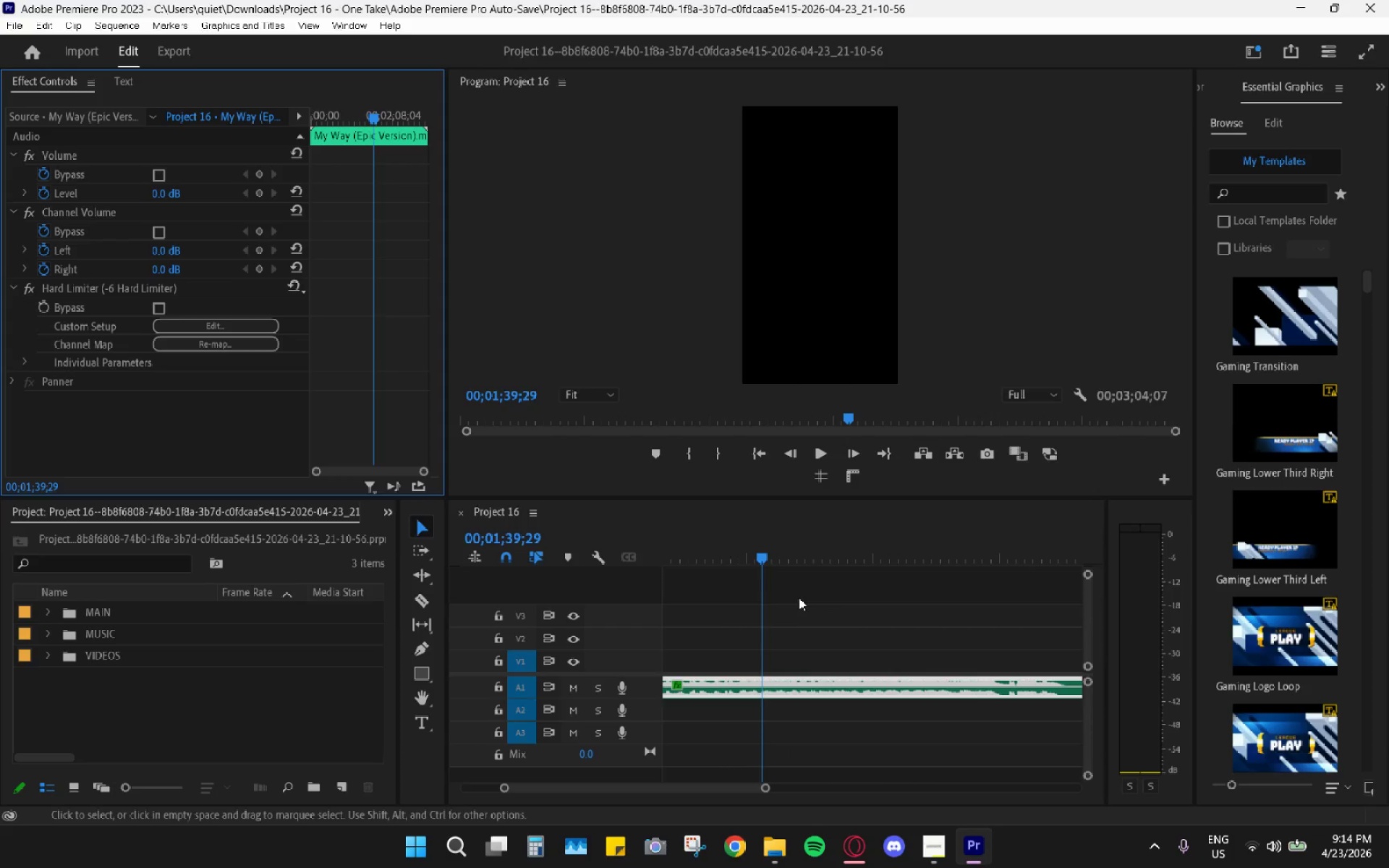 
hold_key(key=AltLeft, duration=1.27)
scroll: coordinate [868, 606], scroll_direction: down, amount: 3.0
 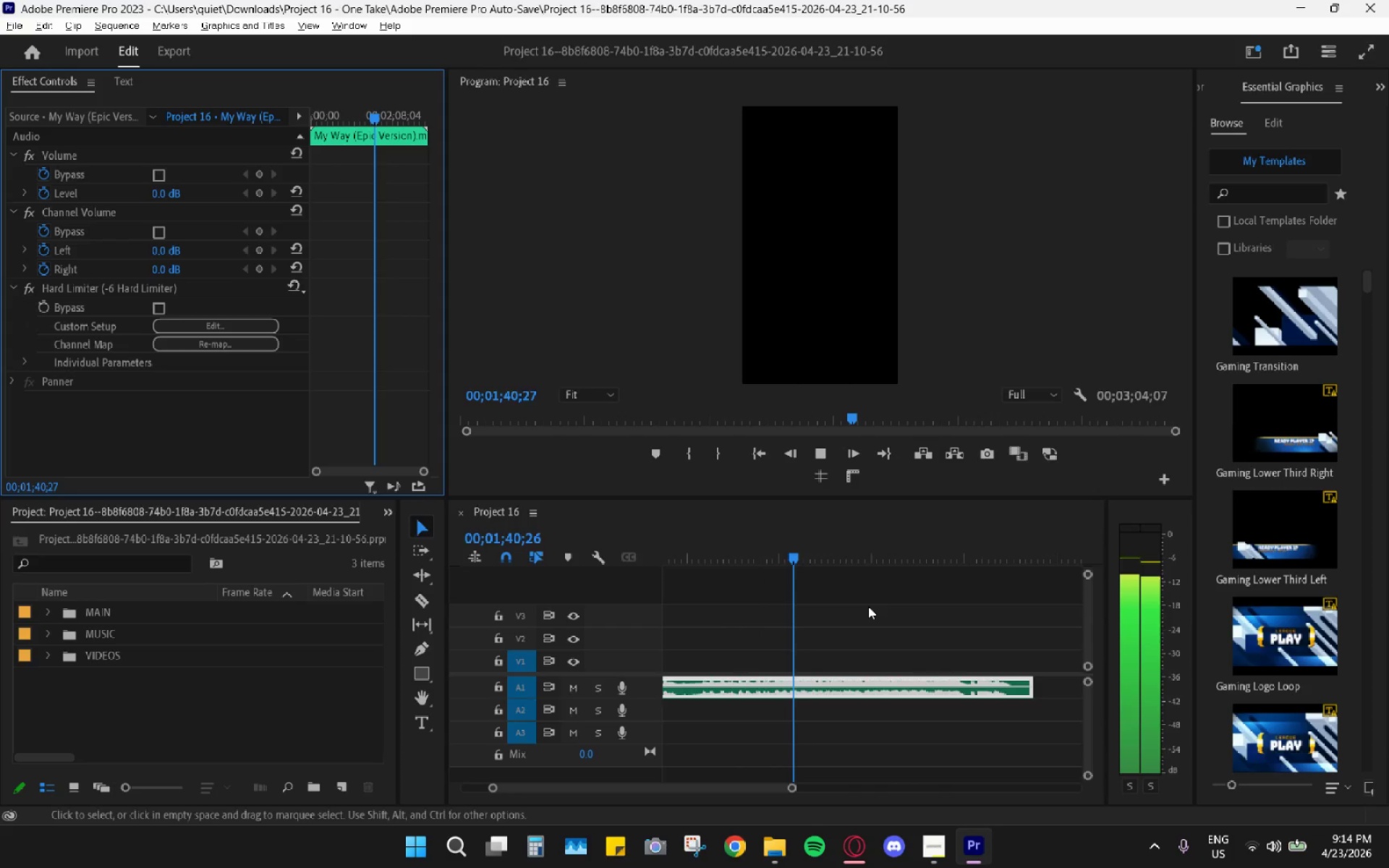 
scroll: coordinate [868, 605], scroll_direction: up, amount: 3.0
 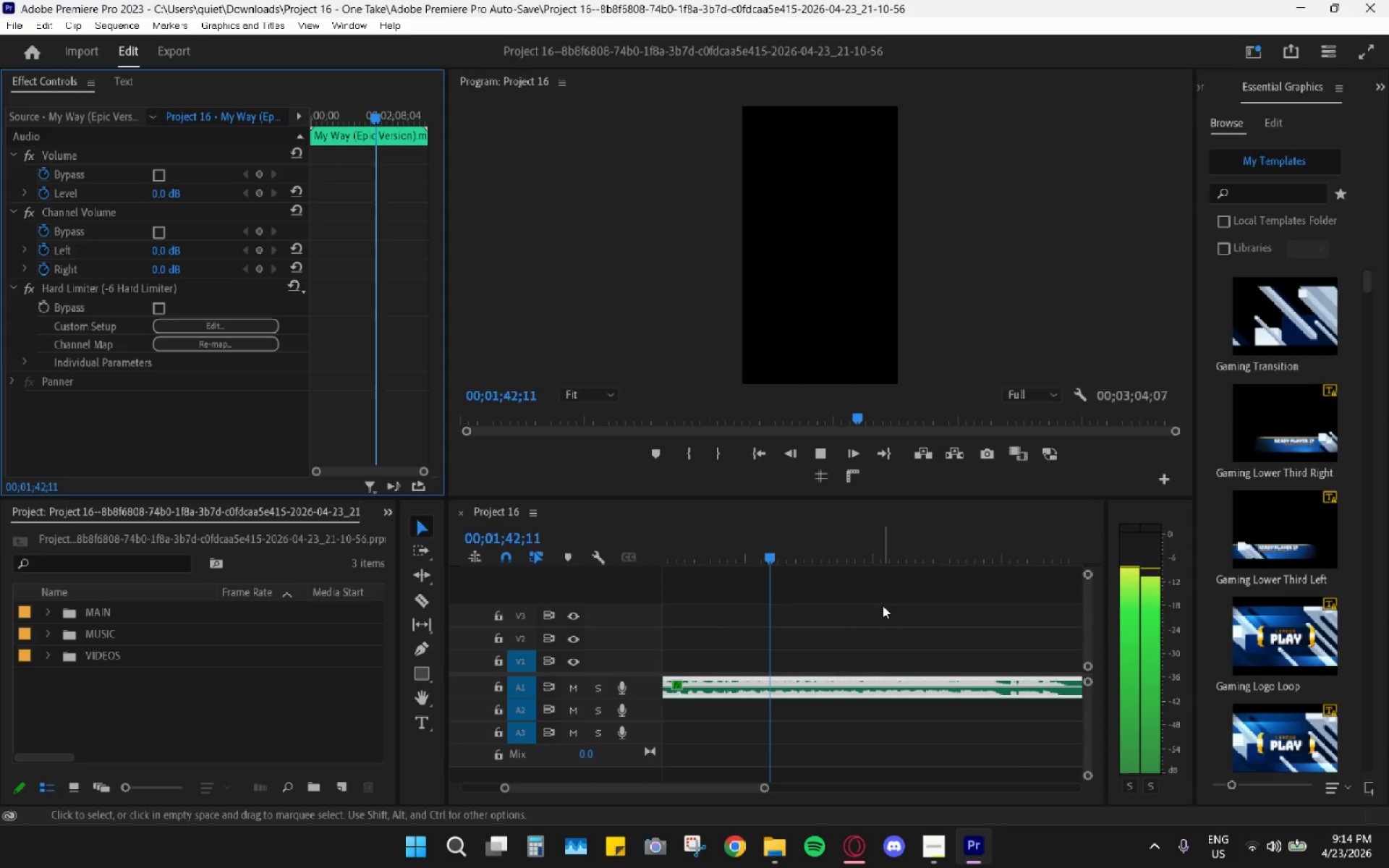 
scroll: coordinate [848, 610], scroll_direction: down, amount: 2.0
 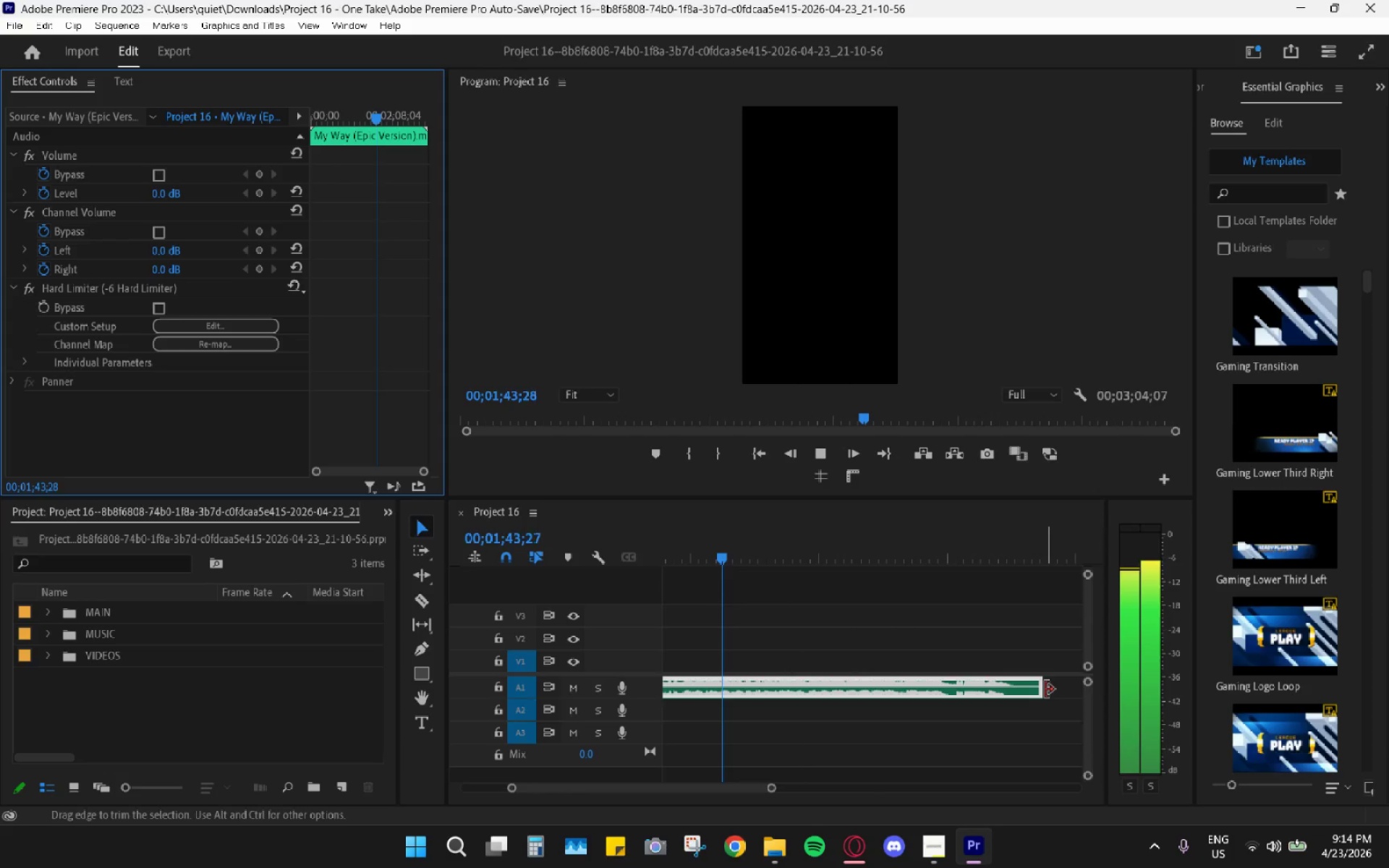 
left_click_drag(start_coordinate=[1042, 689], to_coordinate=[1017, 694])
 